 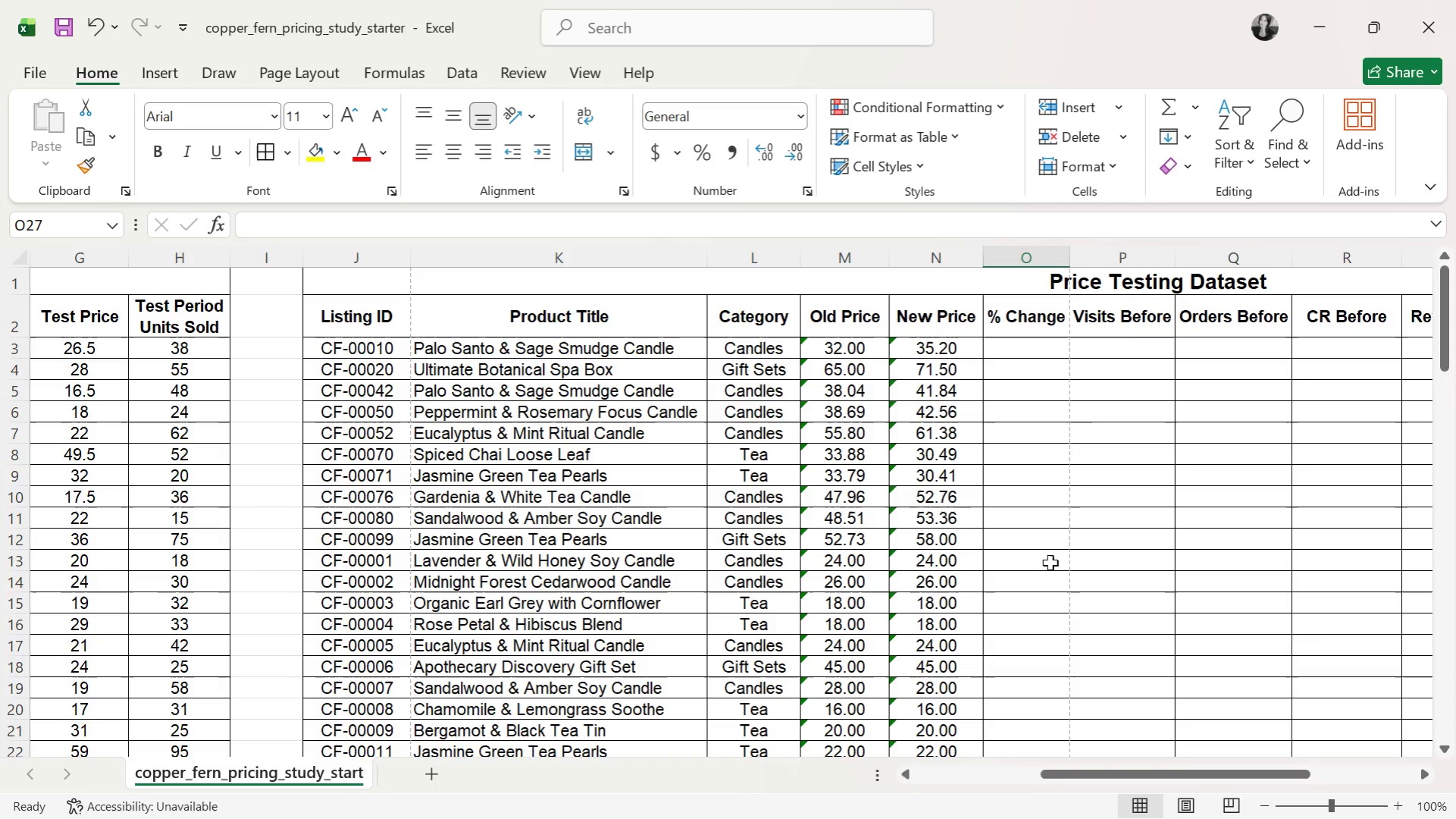 
left_click_drag(start_coordinate=[1189, 774], to_coordinate=[1242, 792])
 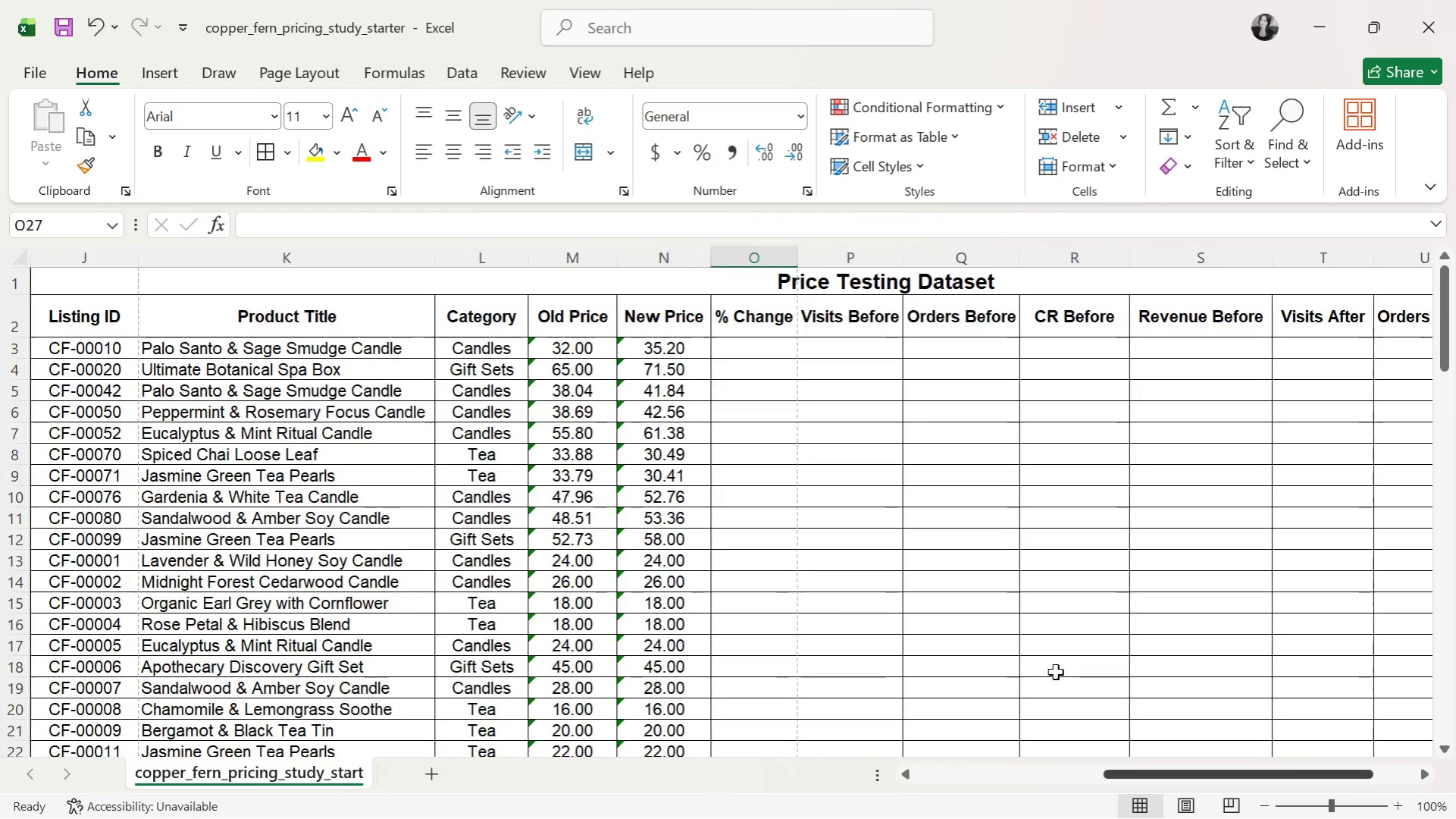 
scroll: coordinate [1053, 670], scroll_direction: down, amount: 1.0
 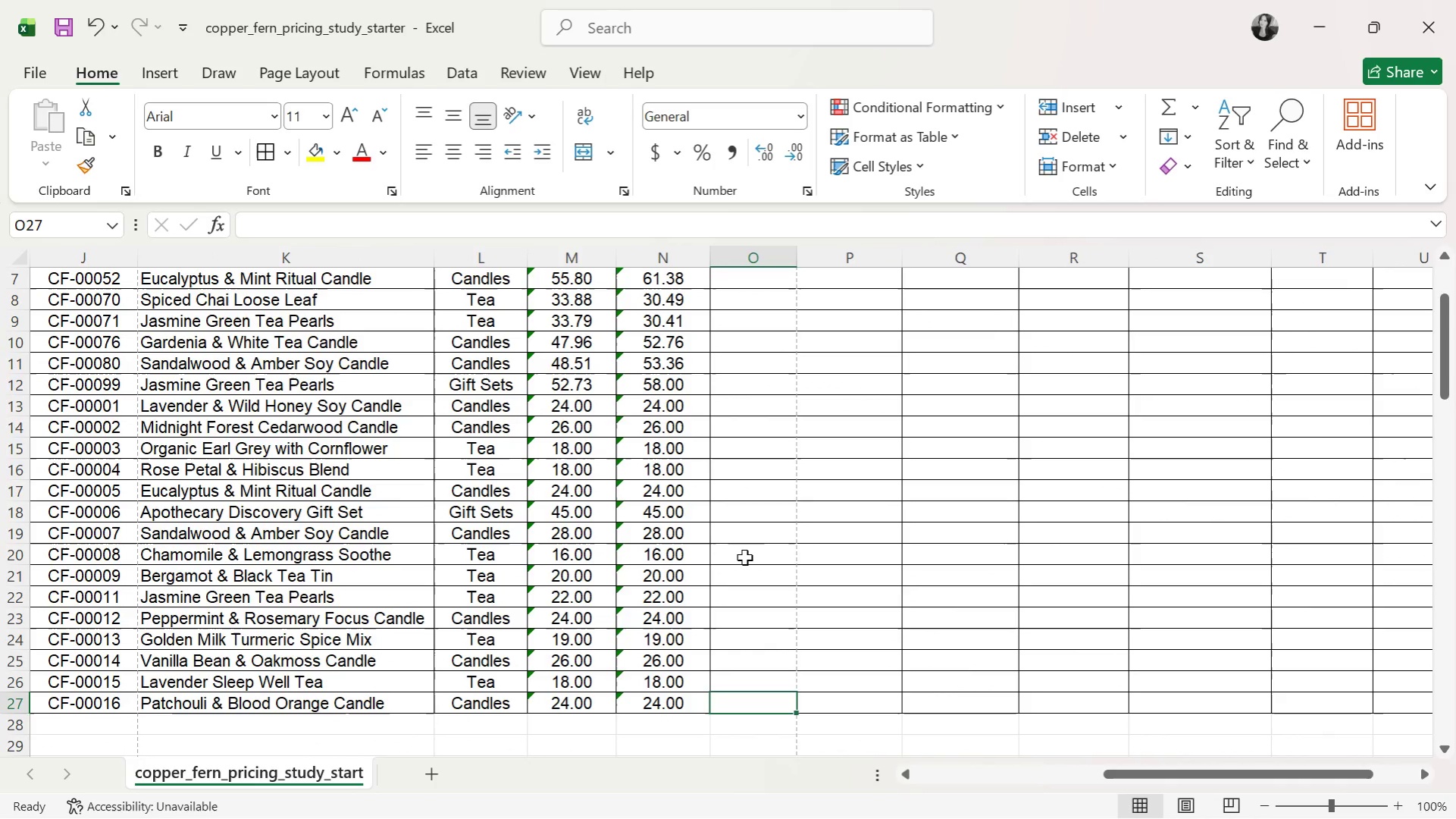 
scroll: coordinate [782, 443], scroll_direction: up, amount: 9.0
 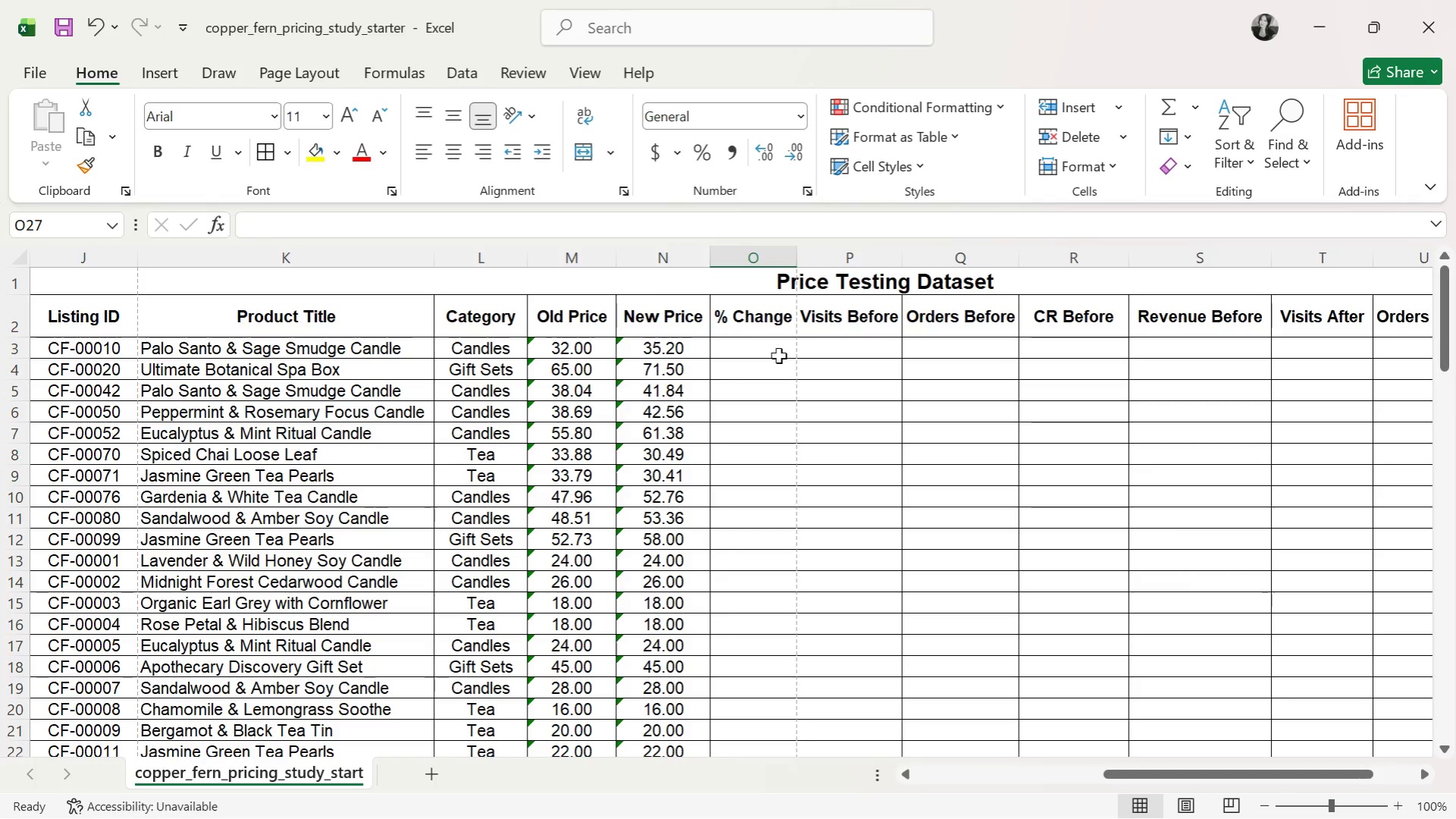 
left_click([776, 350])
 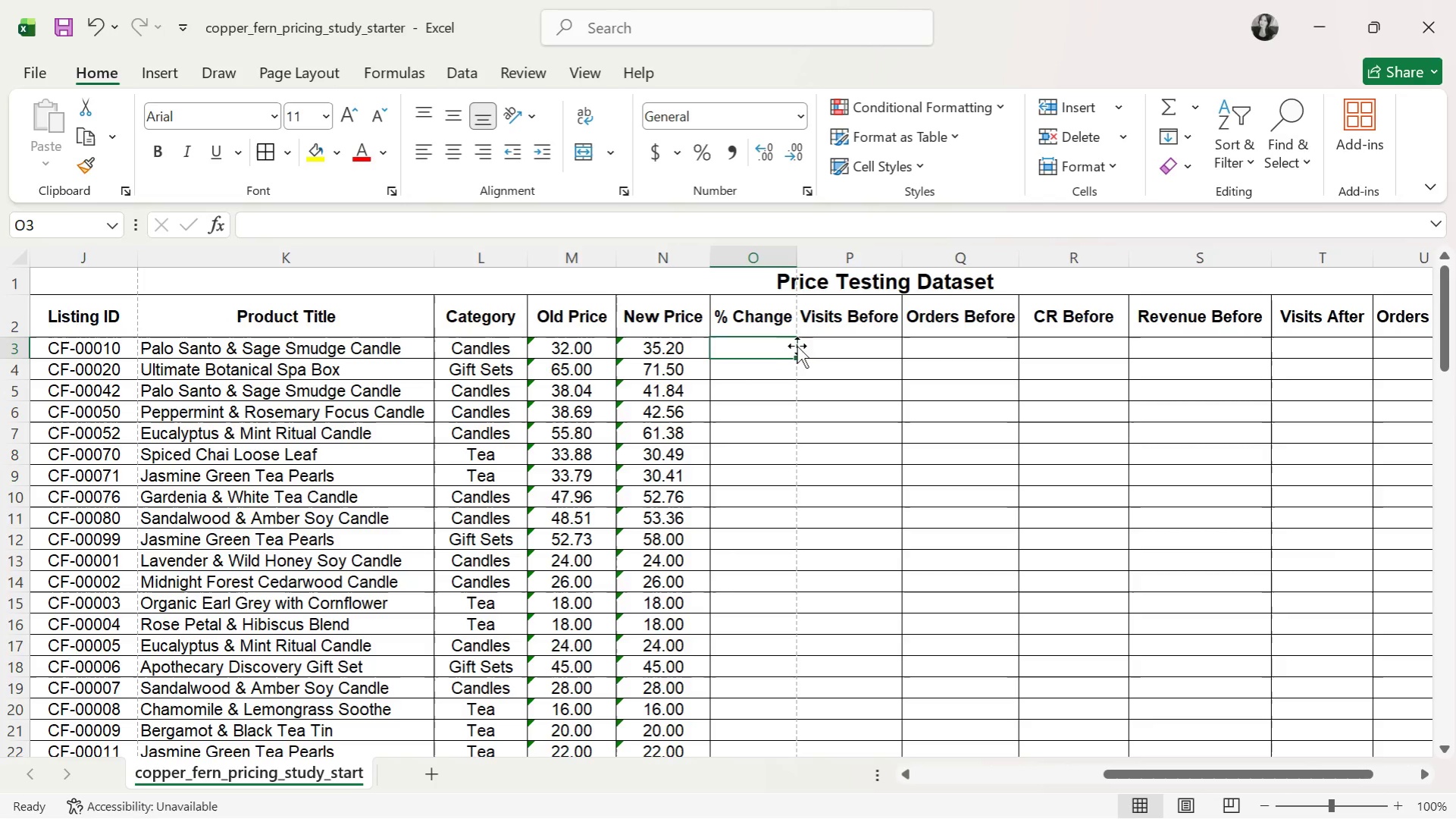 
left_click_drag(start_coordinate=[759, 255], to_coordinate=[1284, 275])
 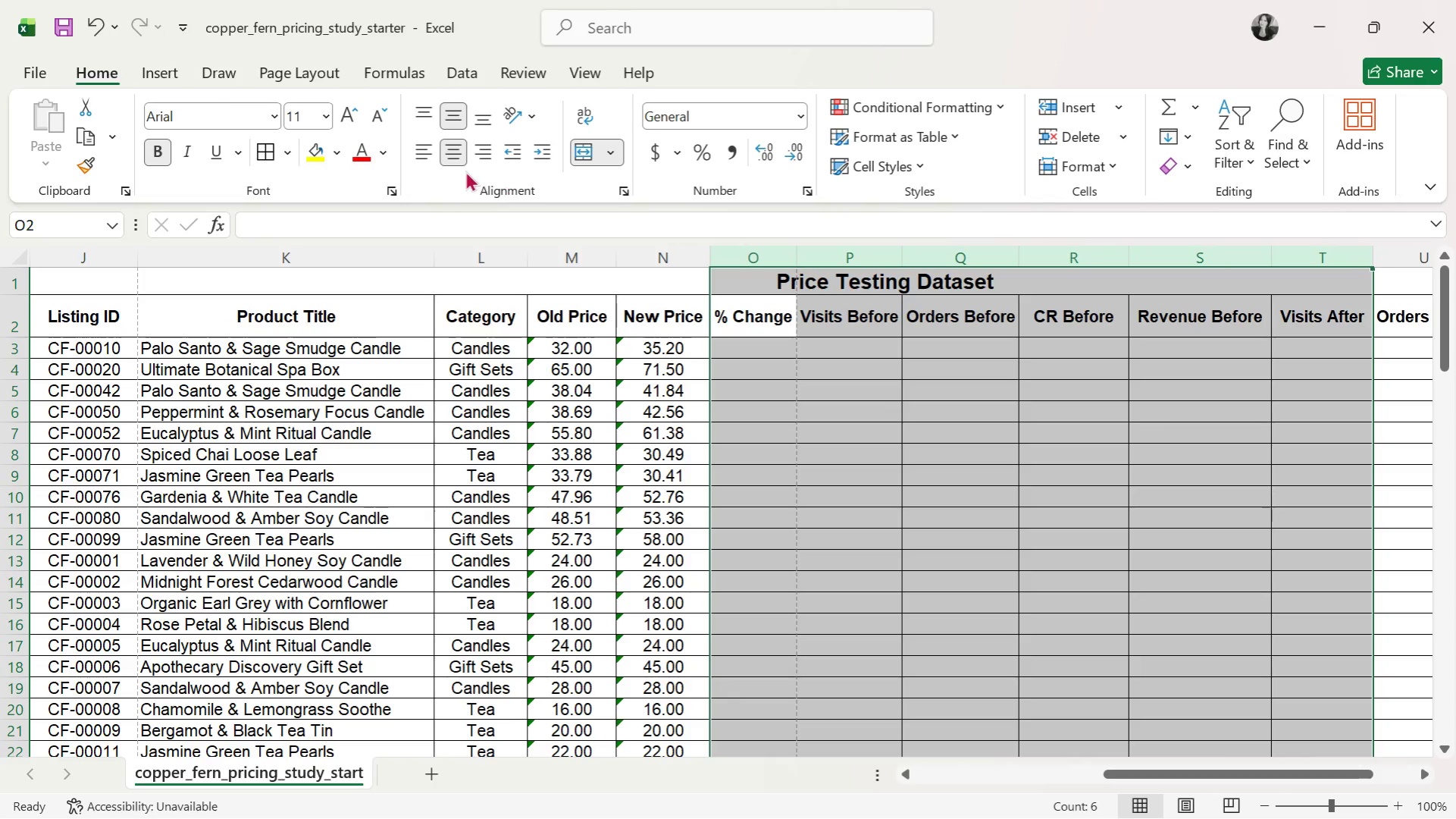 
left_click([458, 144])
 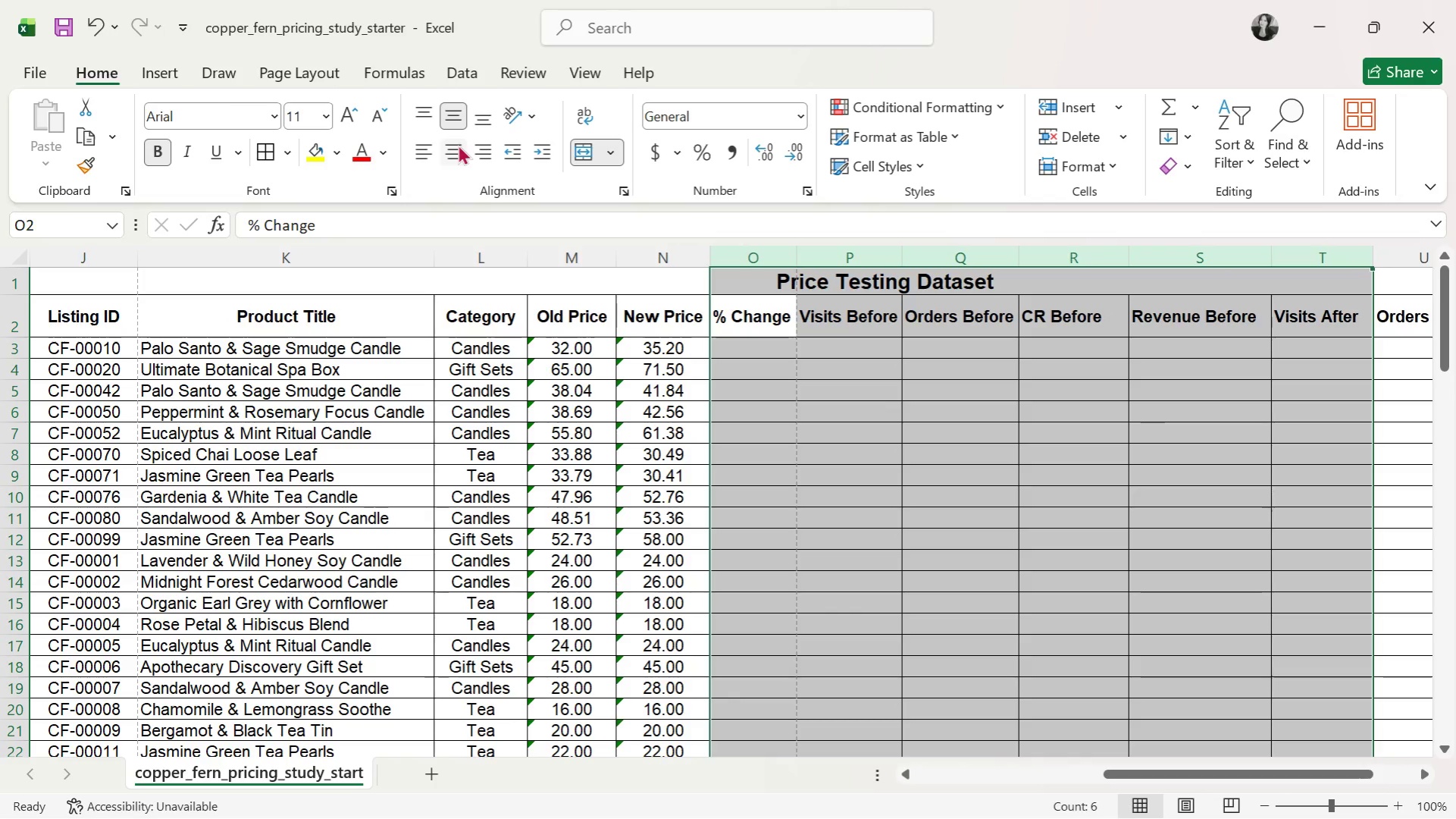 
left_click([458, 144])
 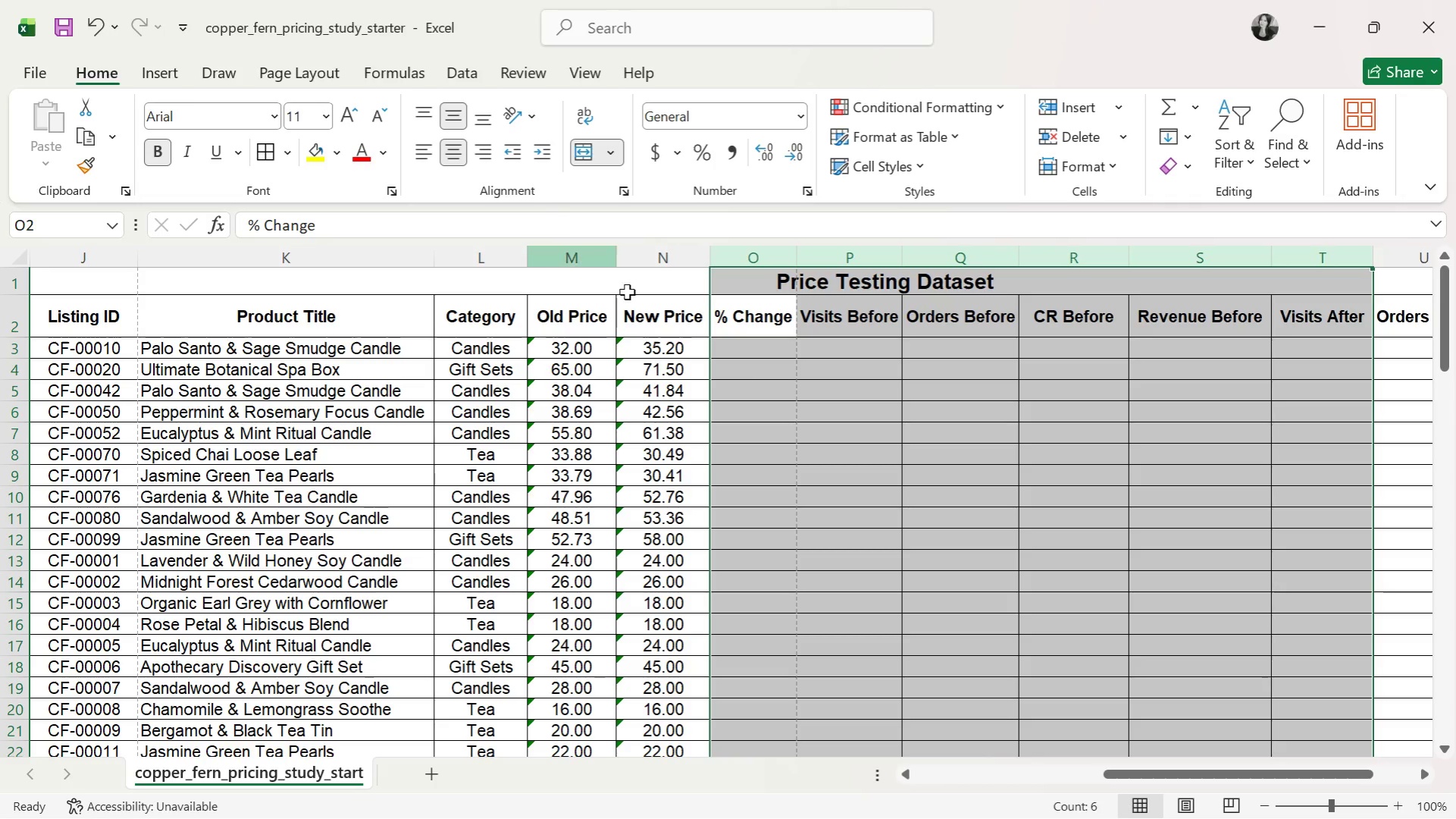 
left_click([987, 526])
 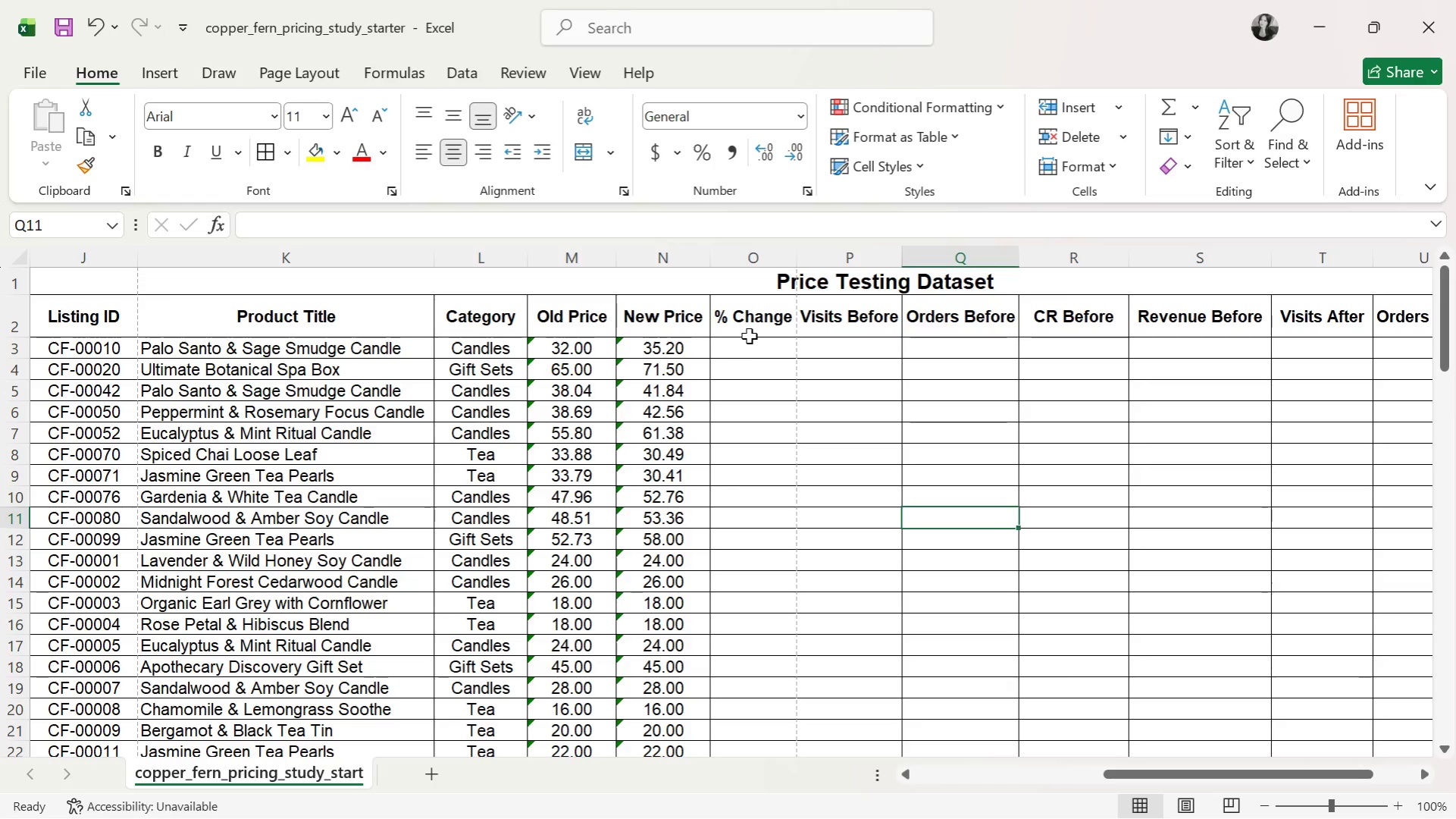 
left_click([747, 350])
 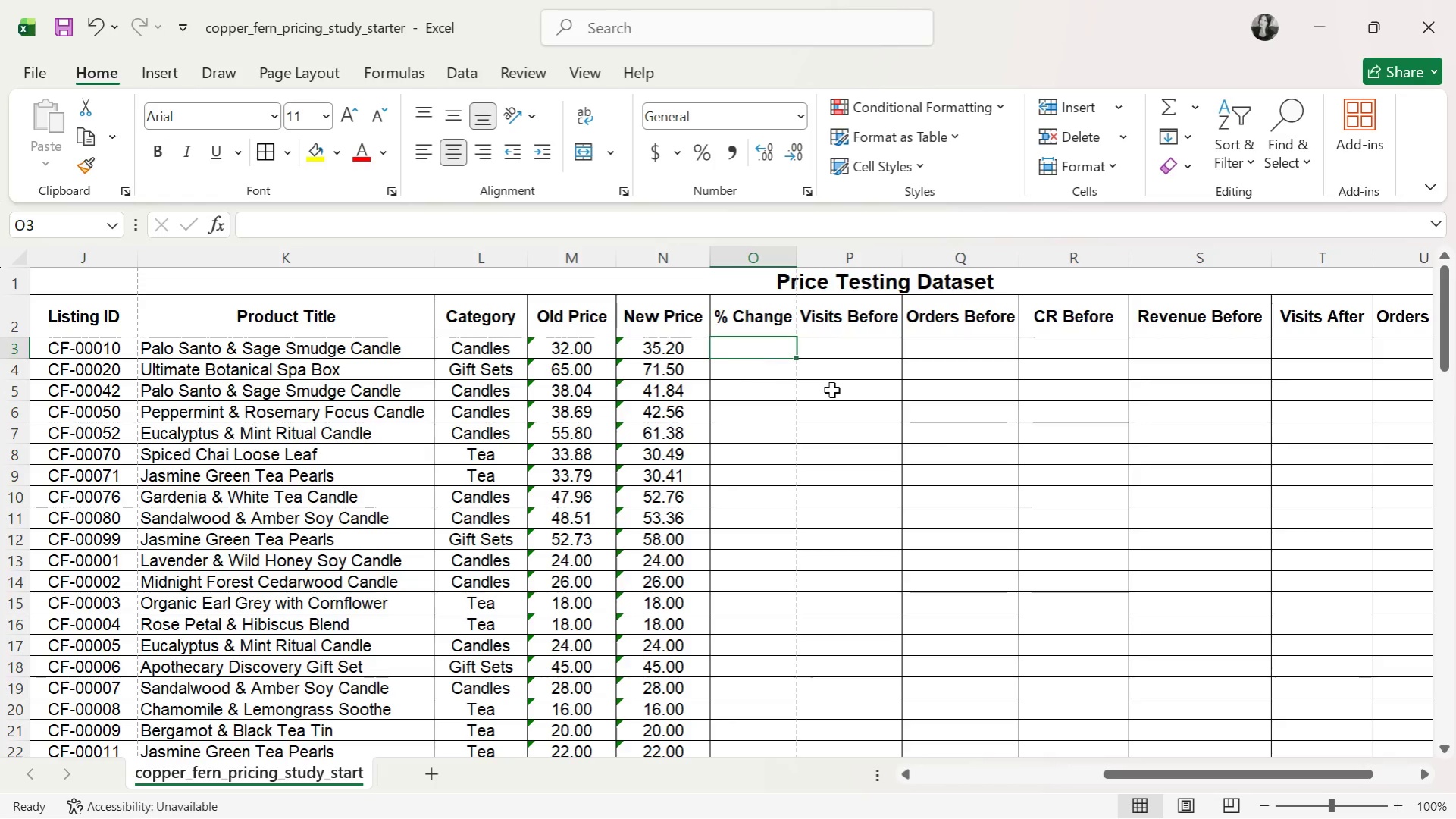 
key(Alt+Tab)
 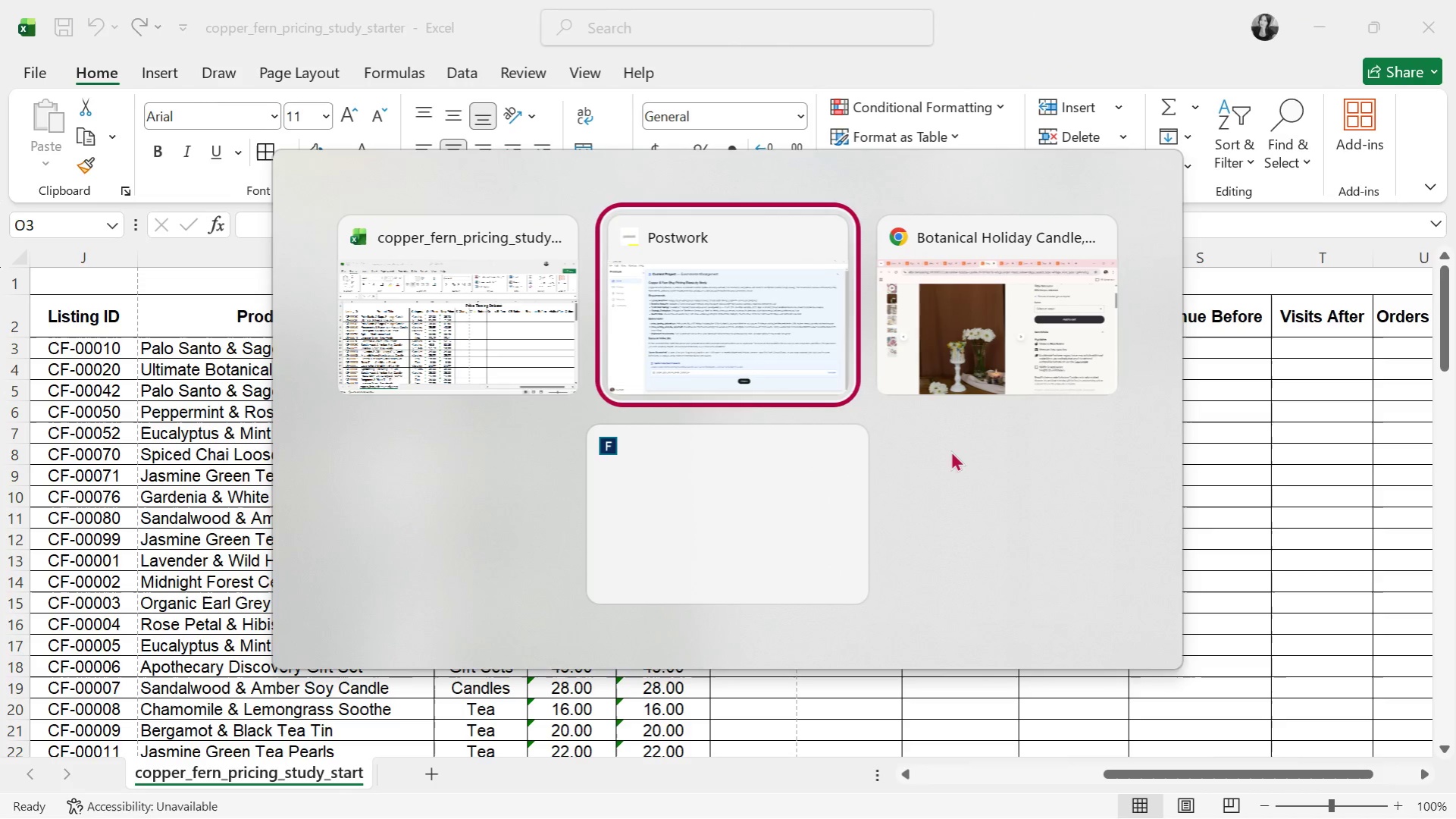 
key(Alt+Tab)
 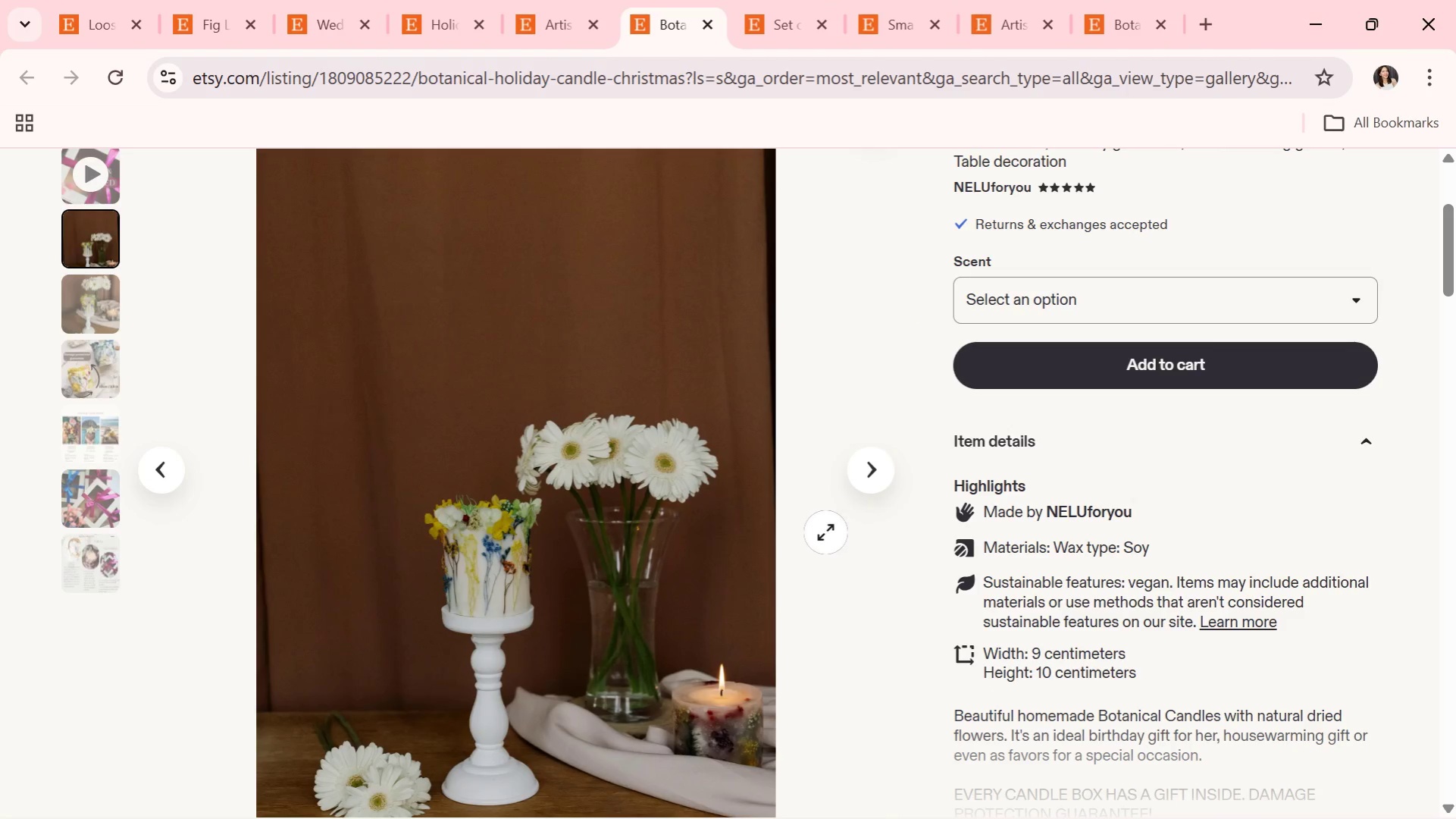 
scroll: coordinate [825, 534], scroll_direction: down, amount: 1.0
 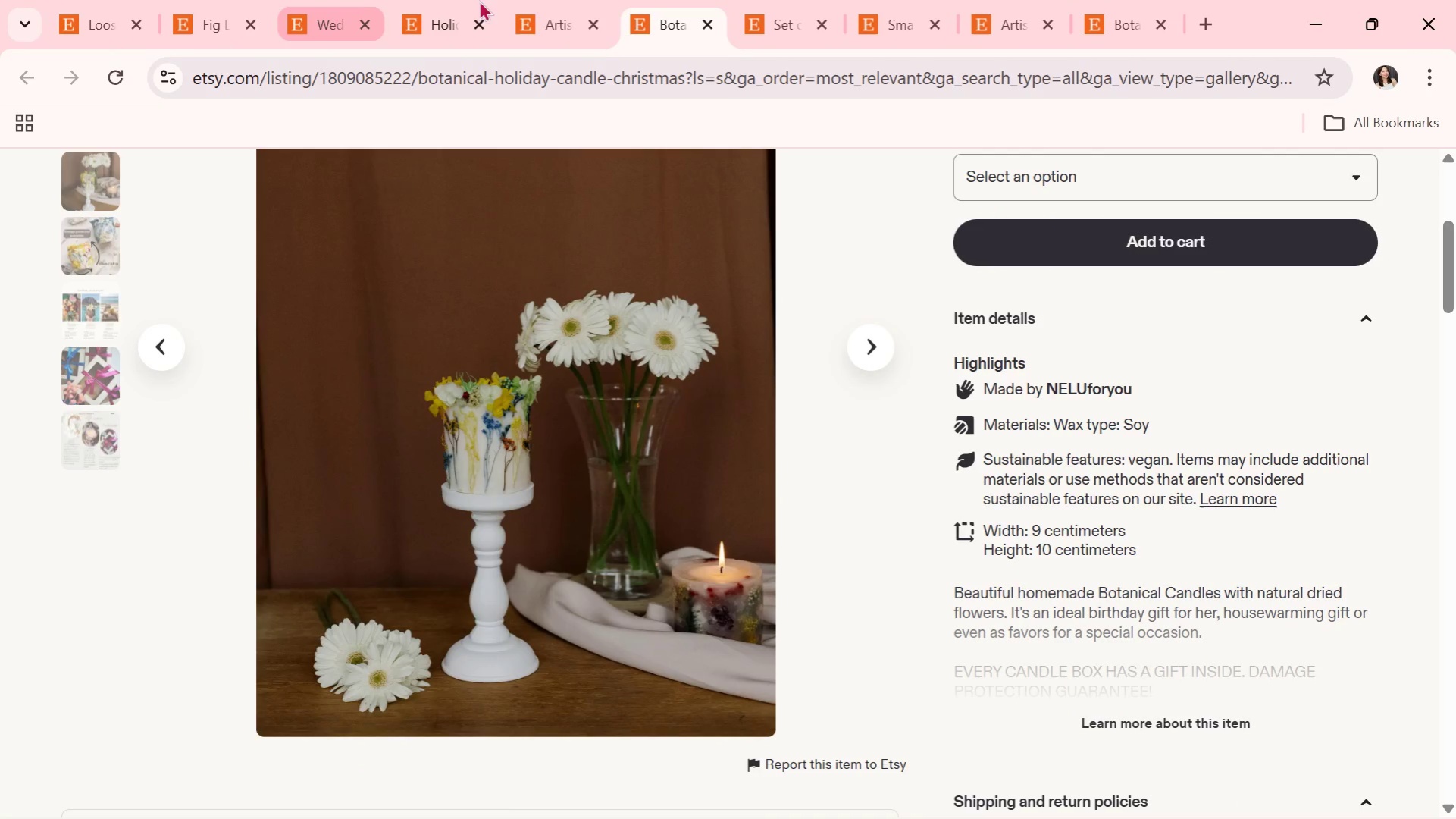 
left_click([550, 0])
 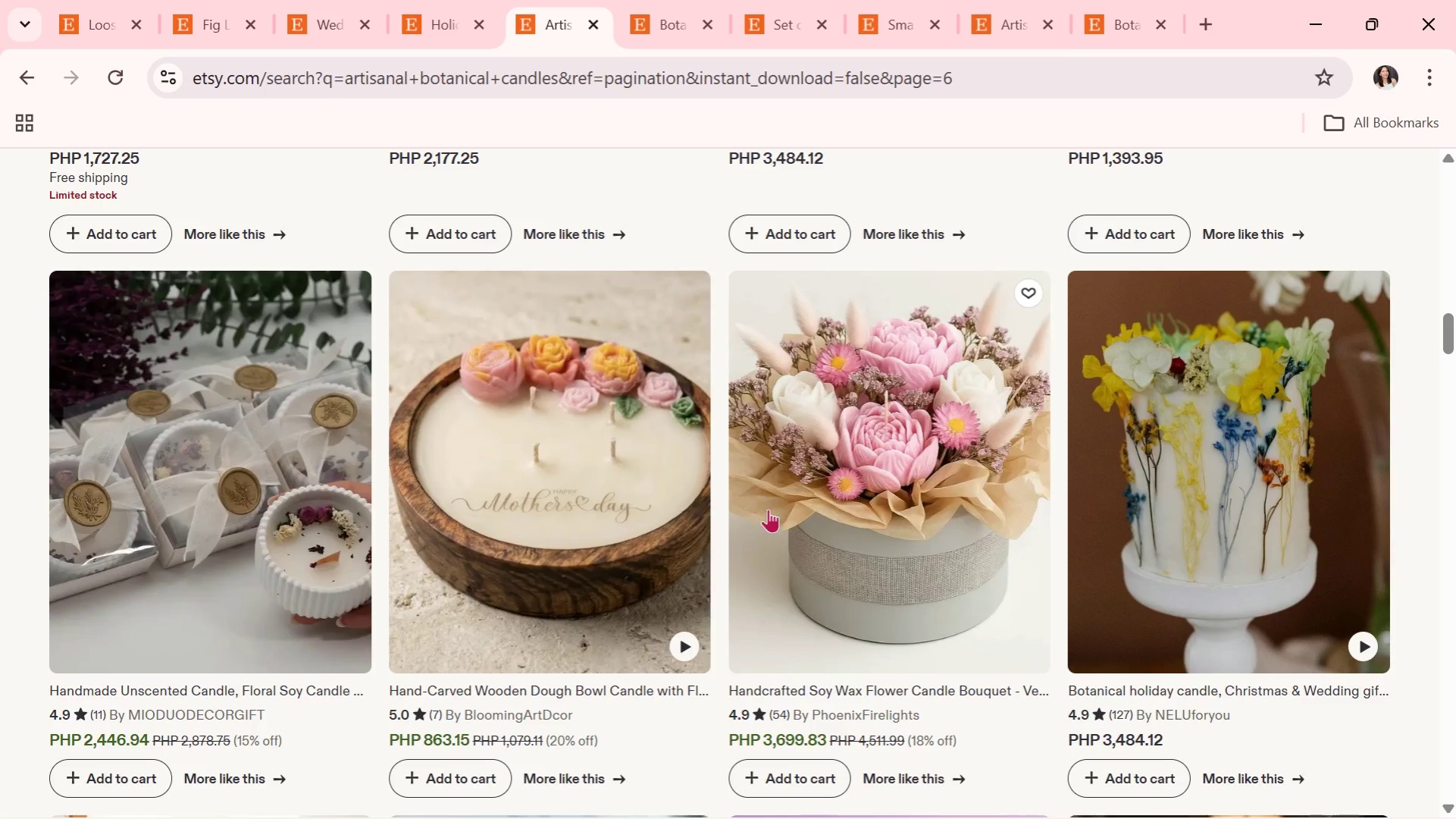 
scroll: coordinate [854, 544], scroll_direction: down, amount: 7.0
 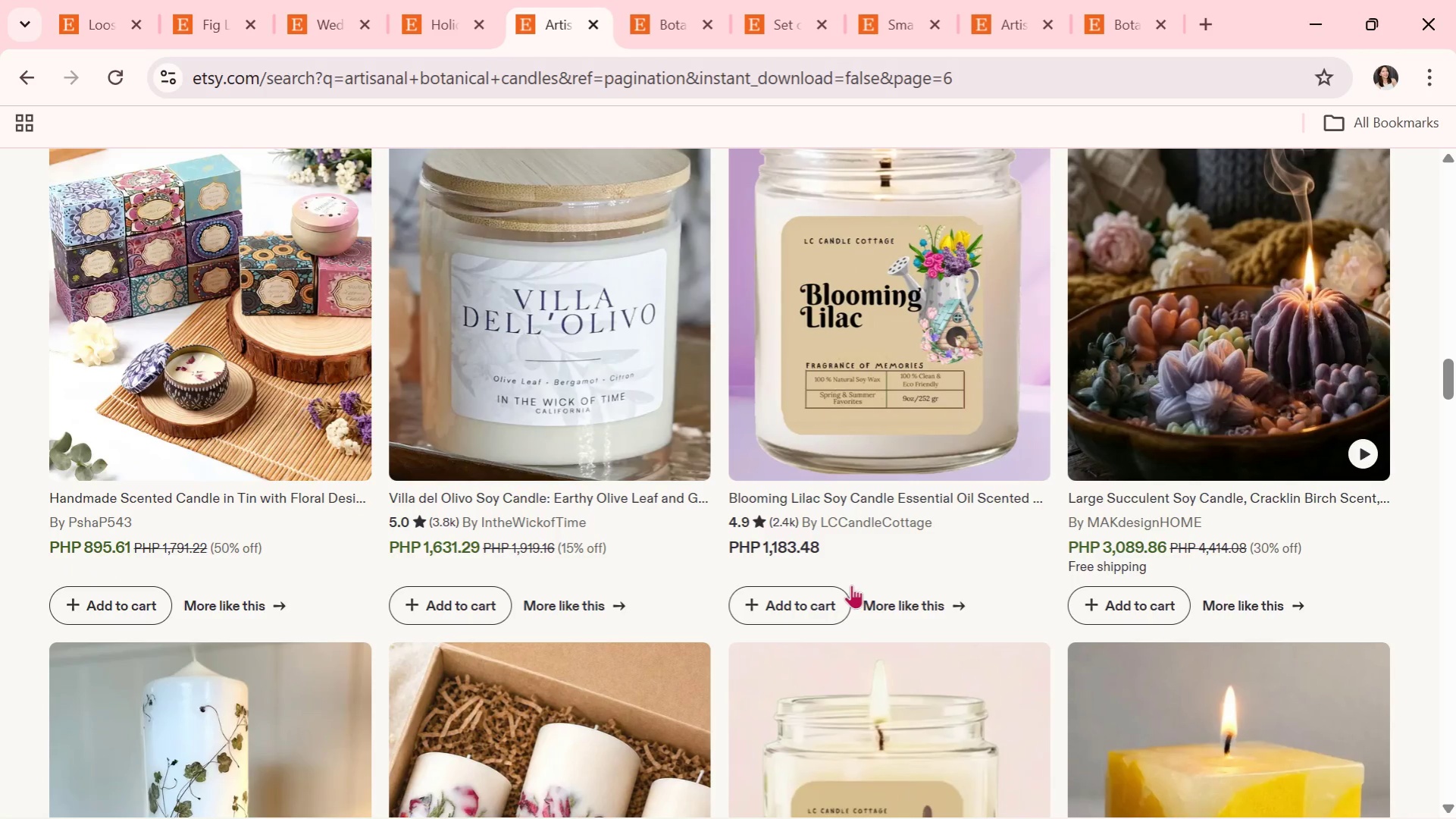 
scroll: coordinate [692, 602], scroll_direction: down, amount: 7.0
 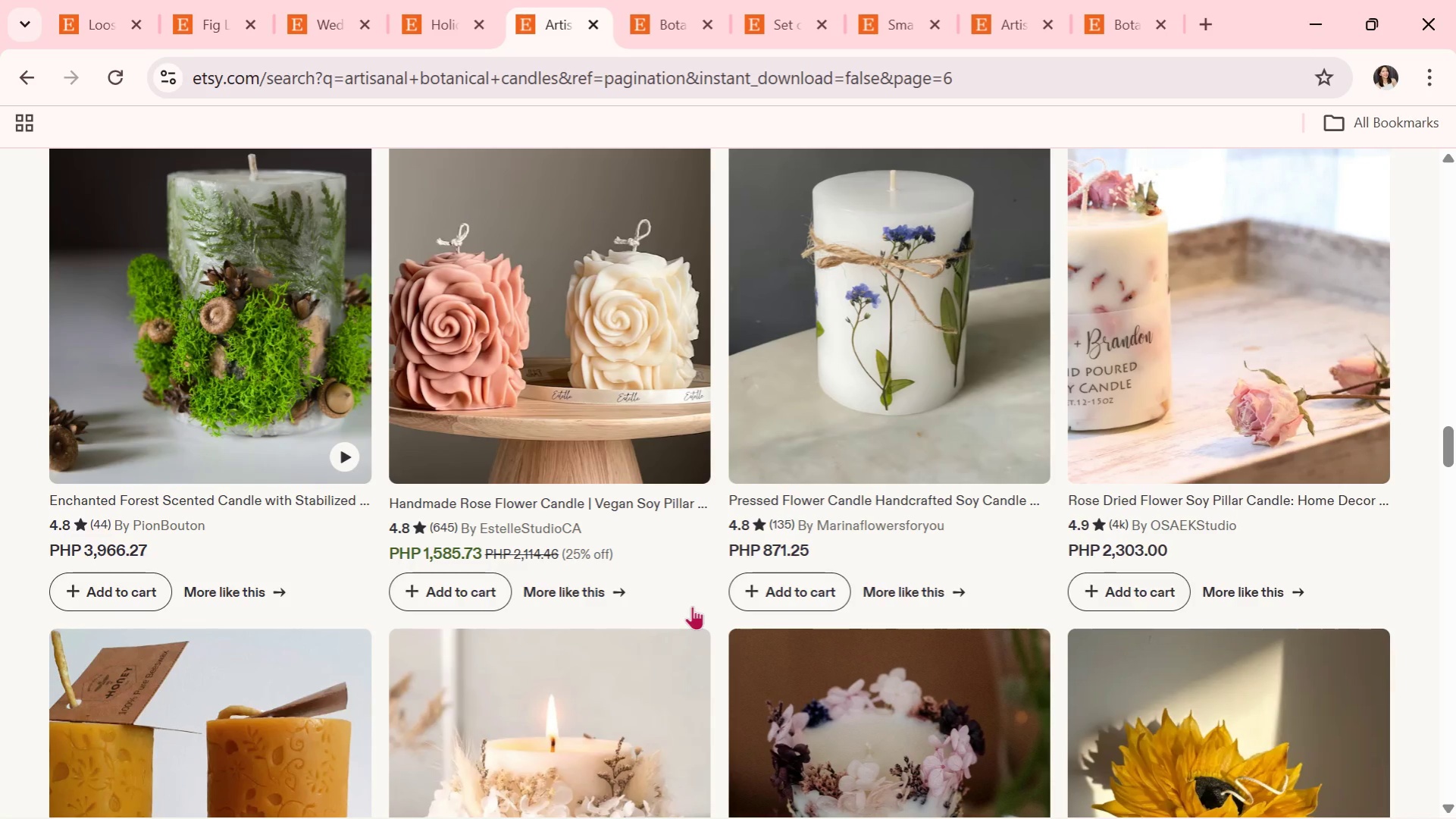 
scroll: coordinate [681, 632], scroll_direction: down, amount: 5.0
 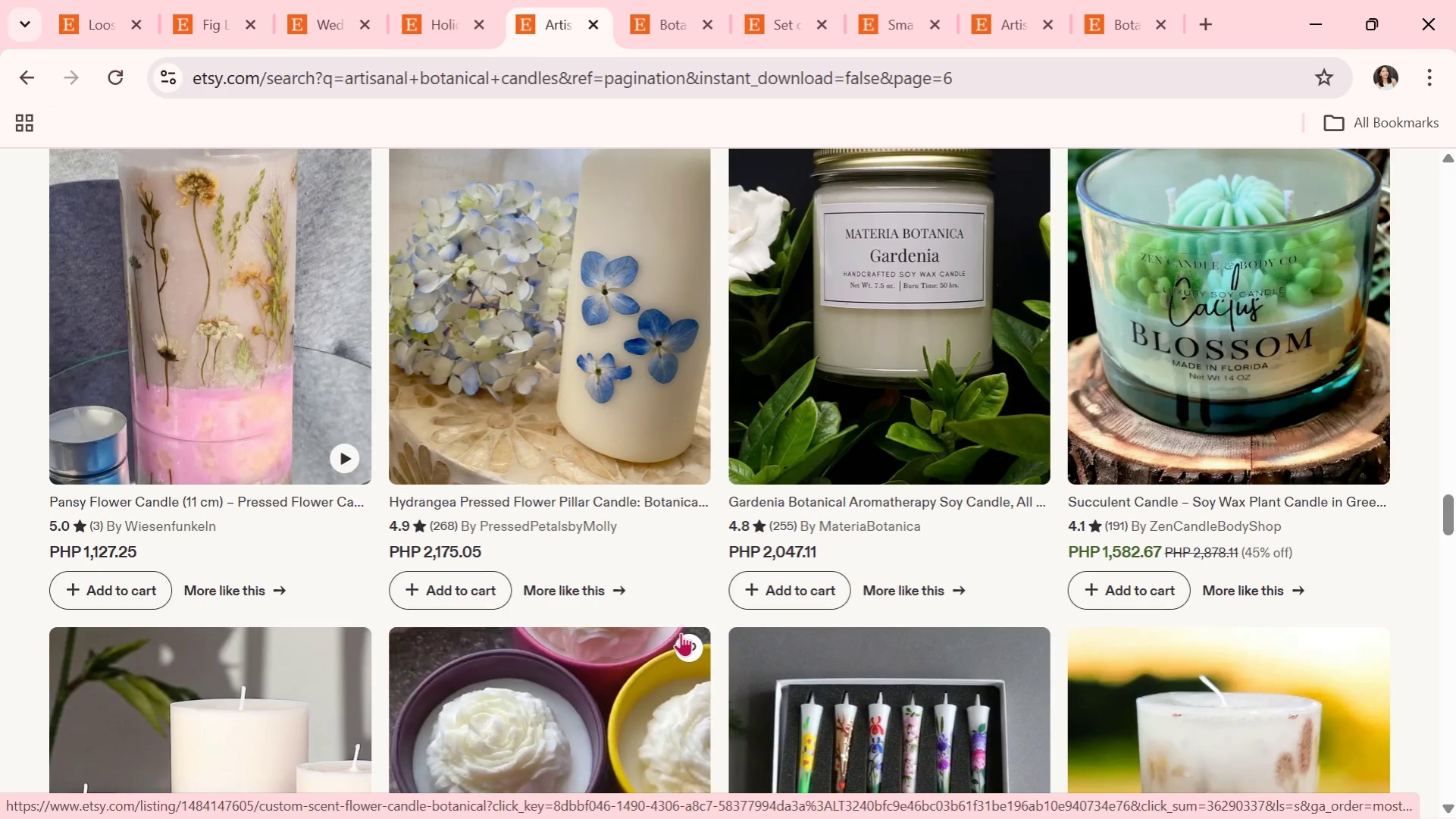 
scroll: coordinate [681, 632], scroll_direction: down, amount: 1.0
 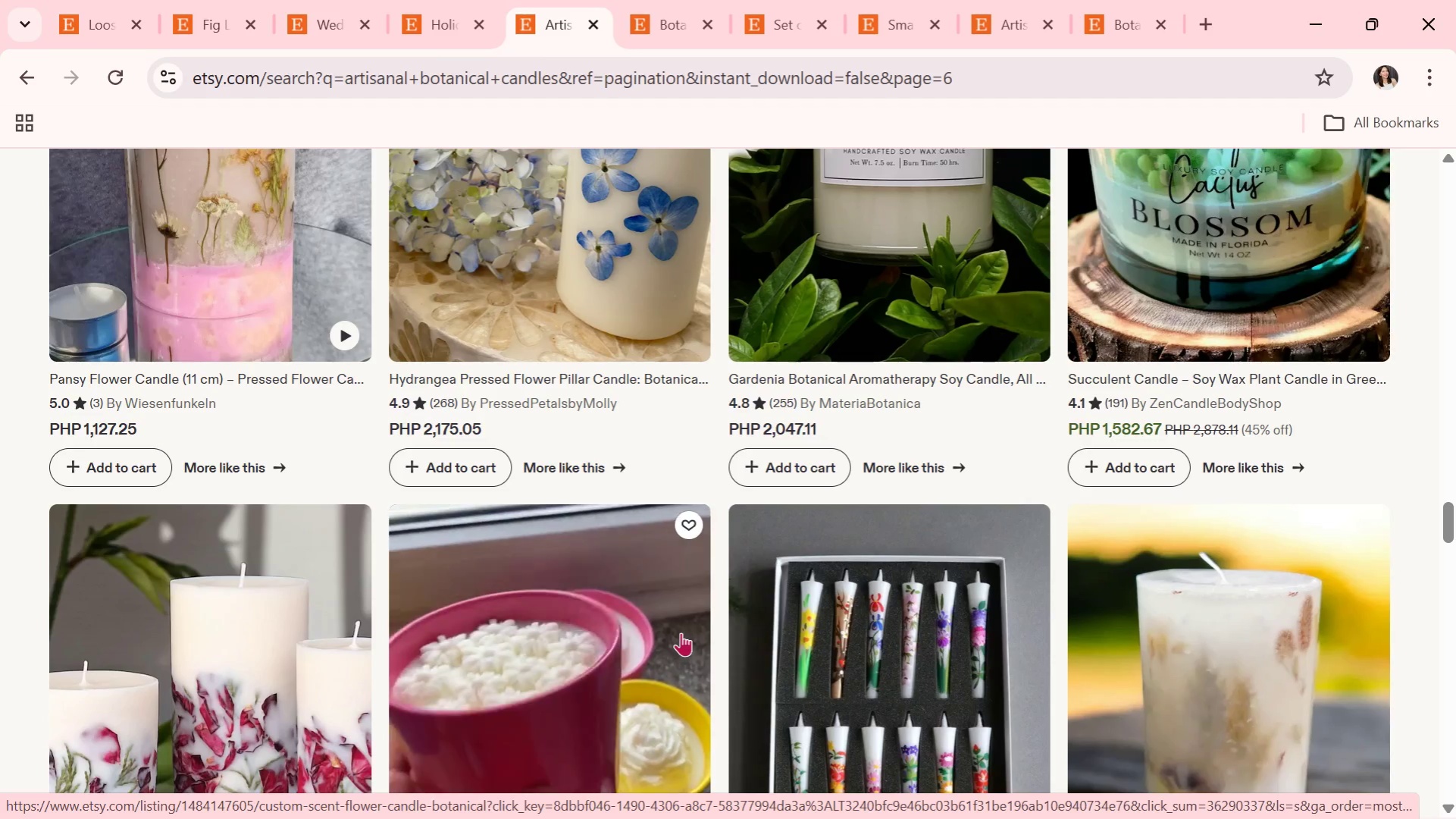 
wait(11.2)
 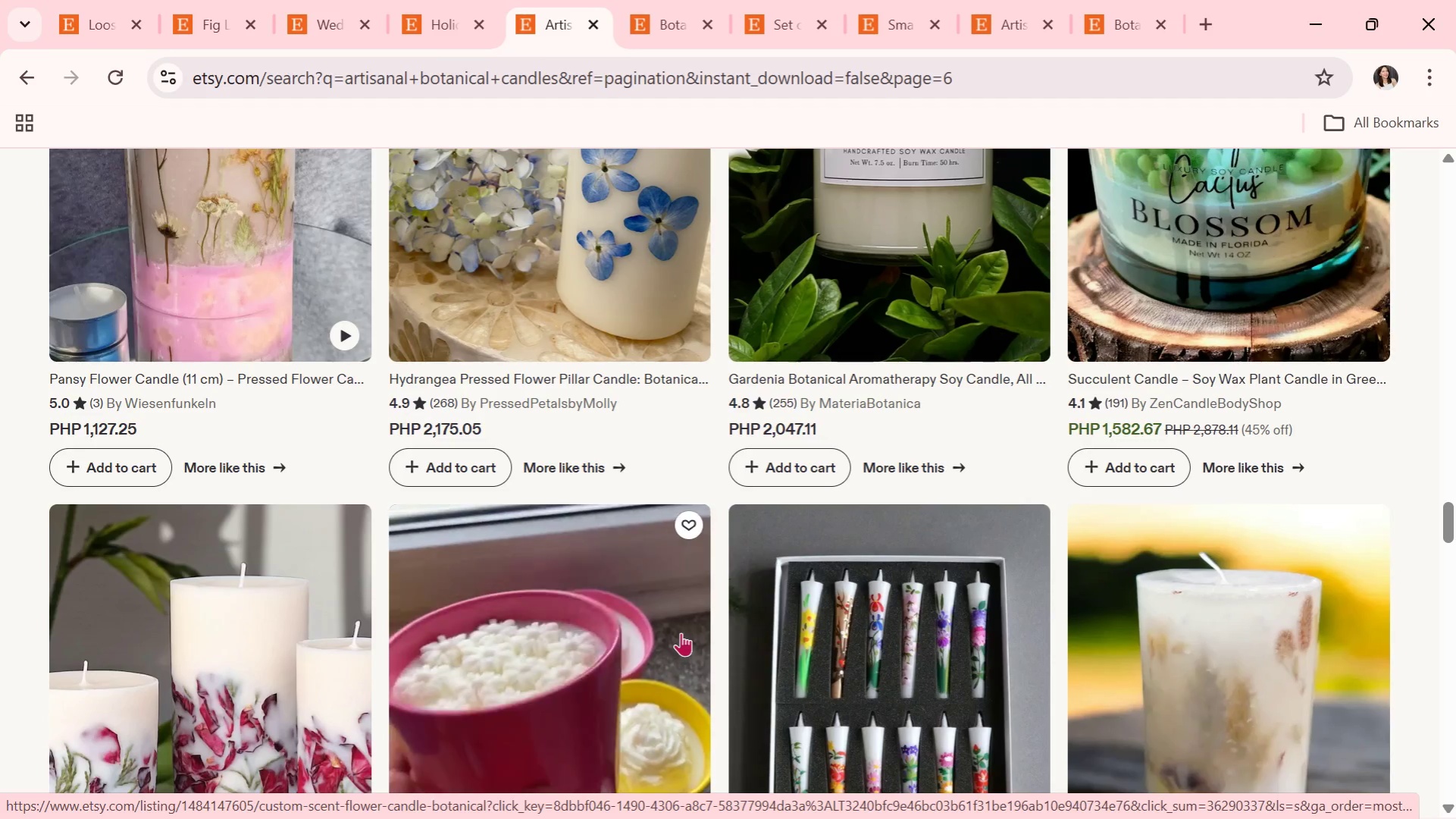 
scroll: coordinate [681, 632], scroll_direction: down, amount: 1.0
 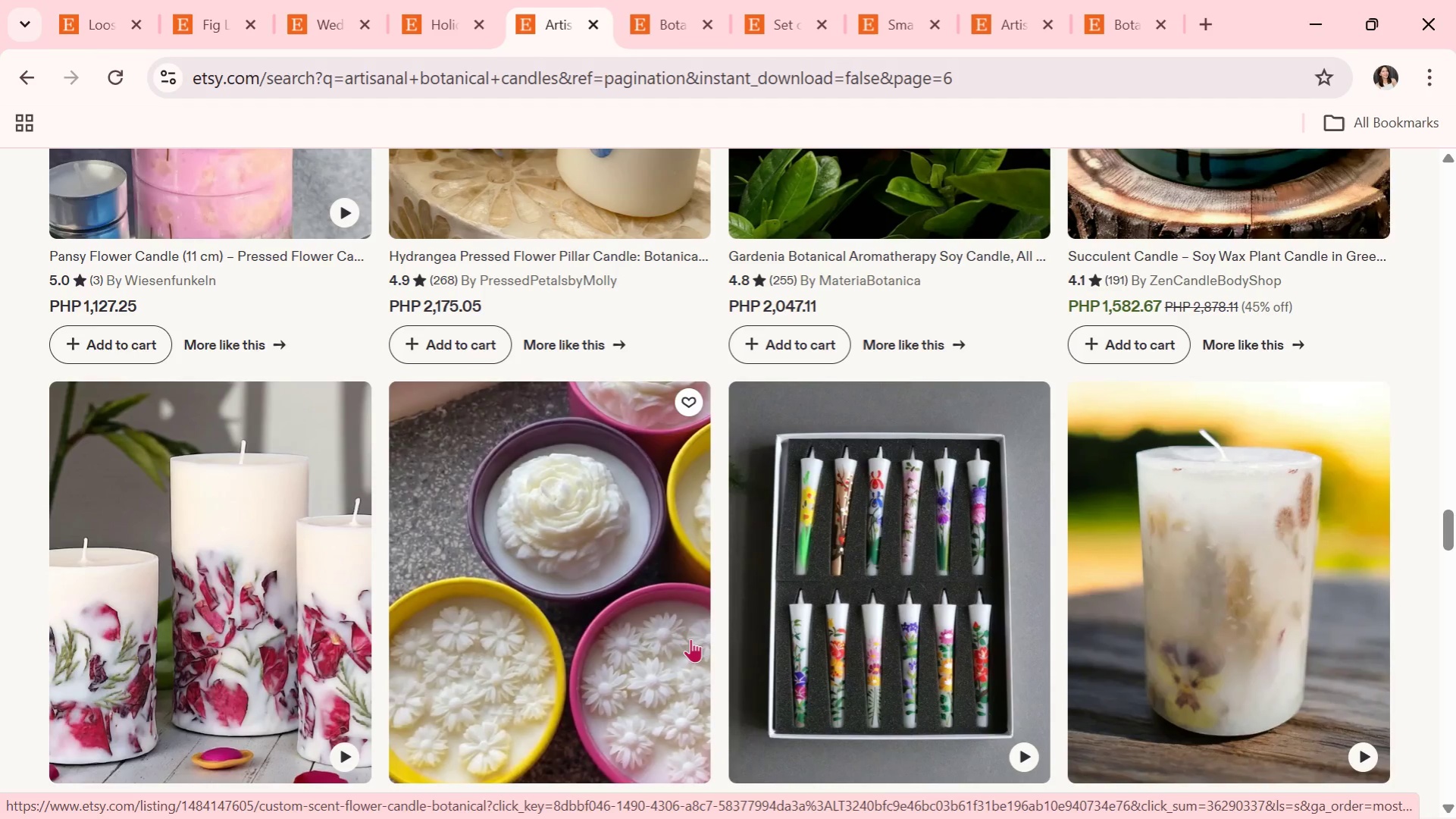 
wait(8.44)
 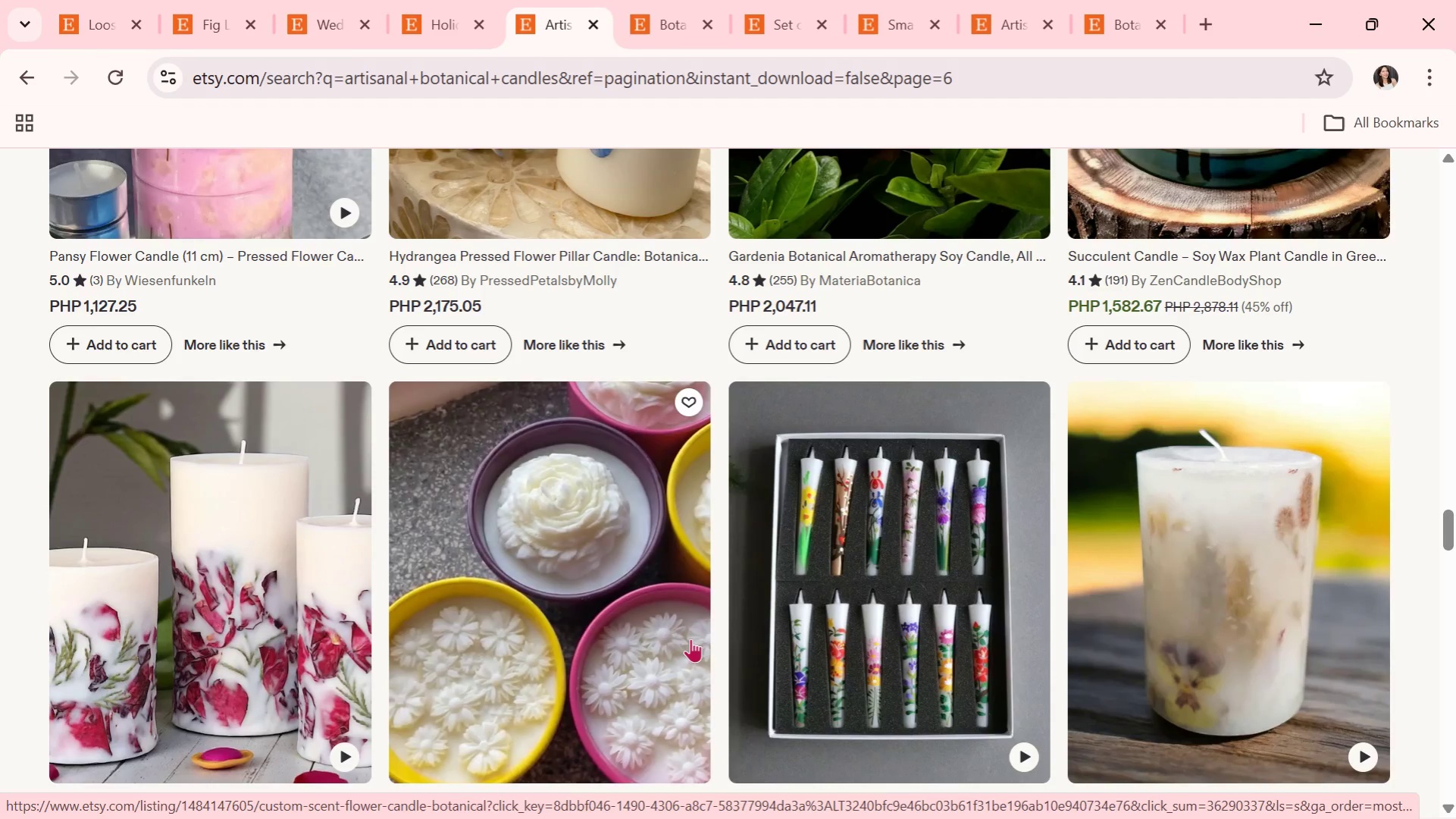 
scroll: coordinate [687, 653], scroll_direction: down, amount: 5.0
 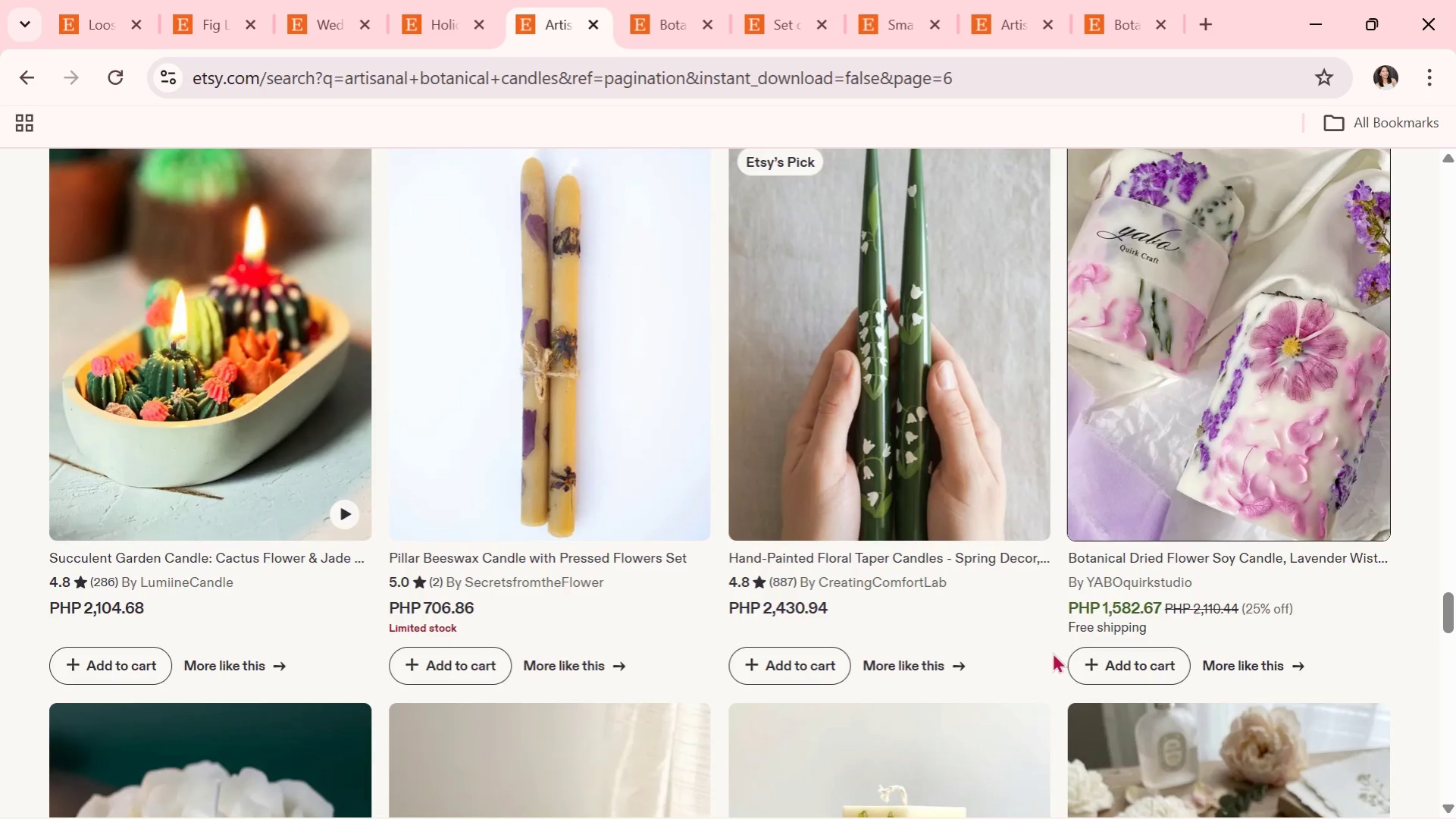 
wait(6.5)
 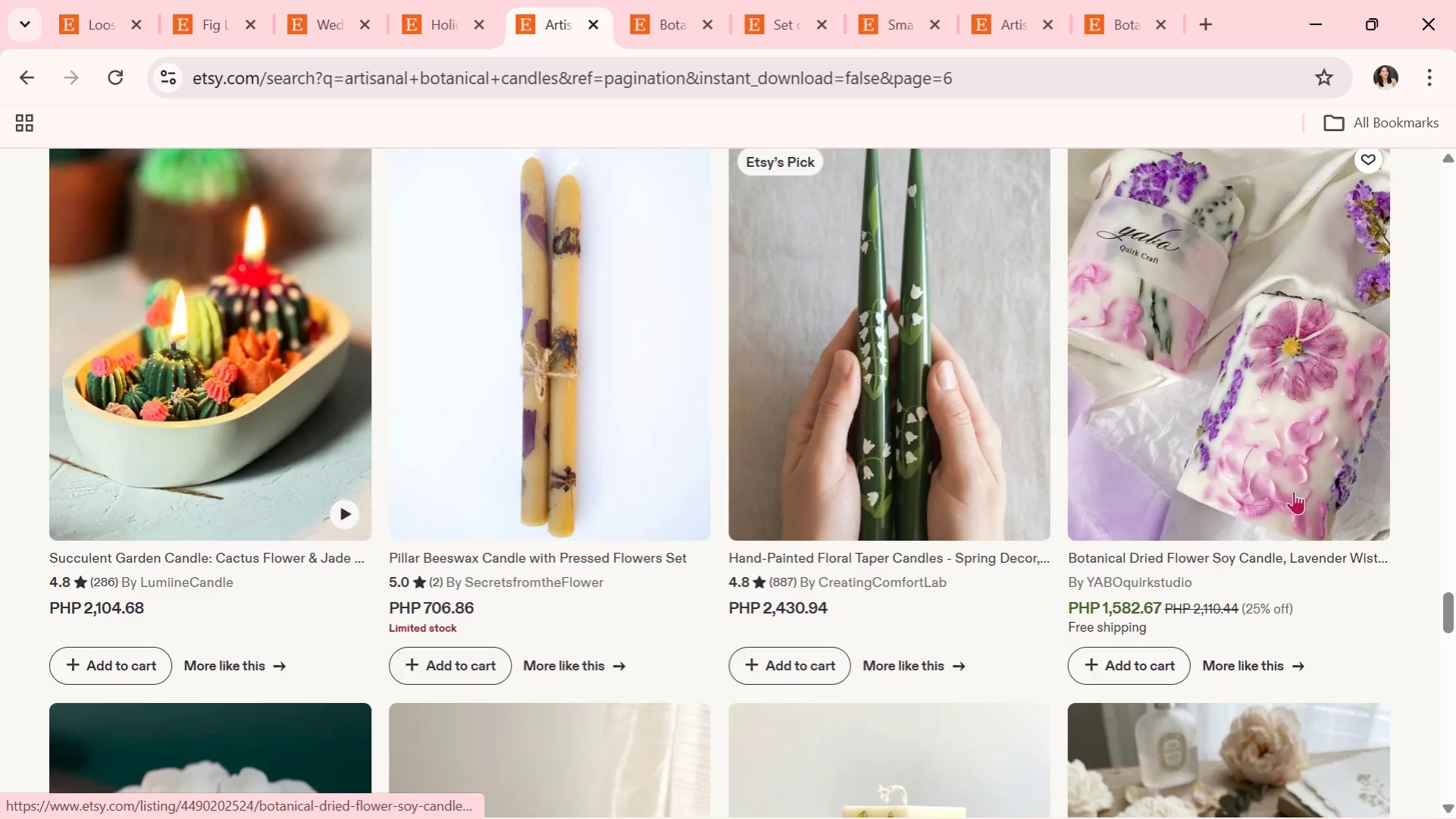 
left_click([1206, 500])
 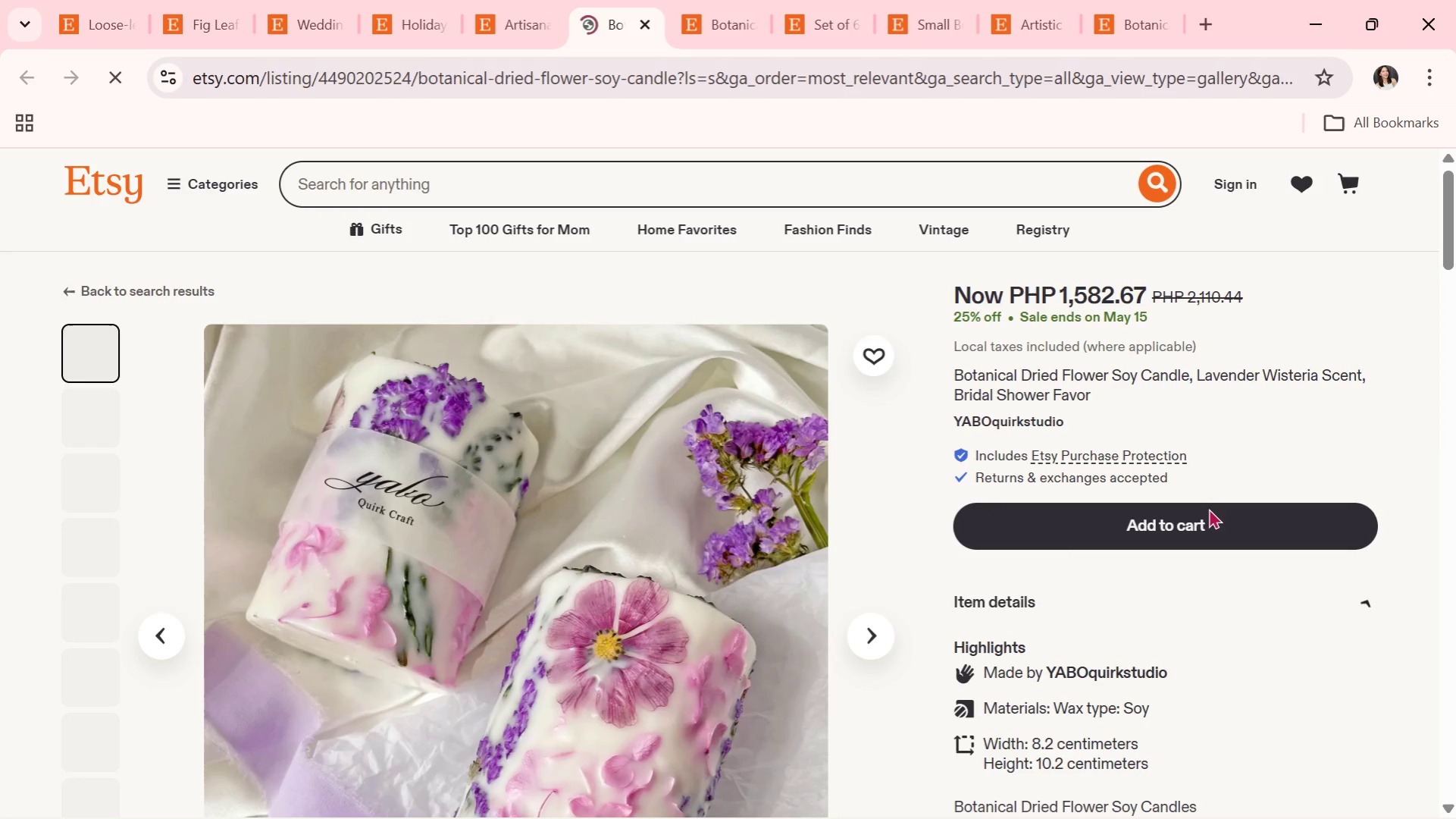 
scroll: coordinate [894, 576], scroll_direction: down, amount: 1.0
 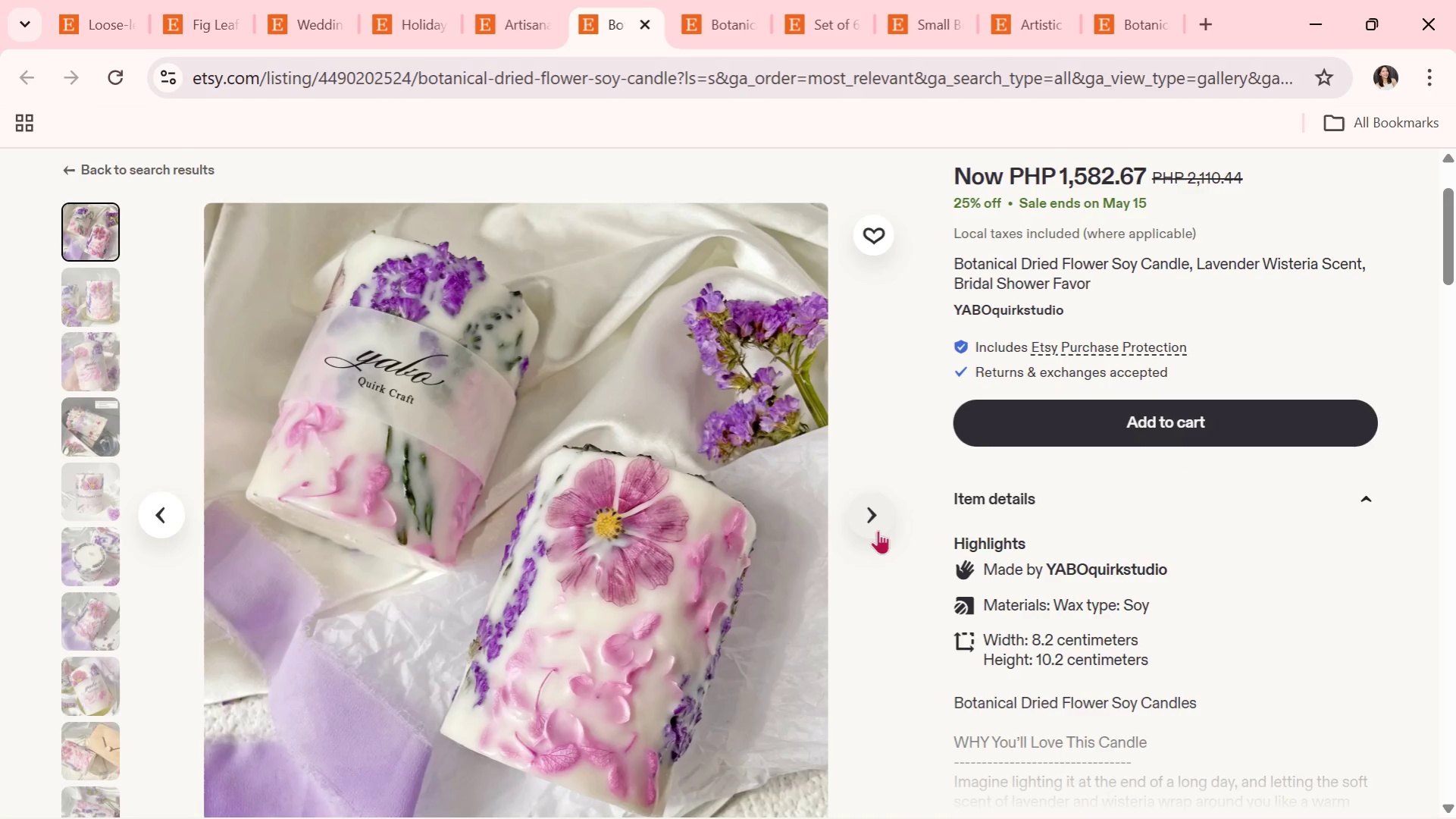 
left_click([877, 525])
 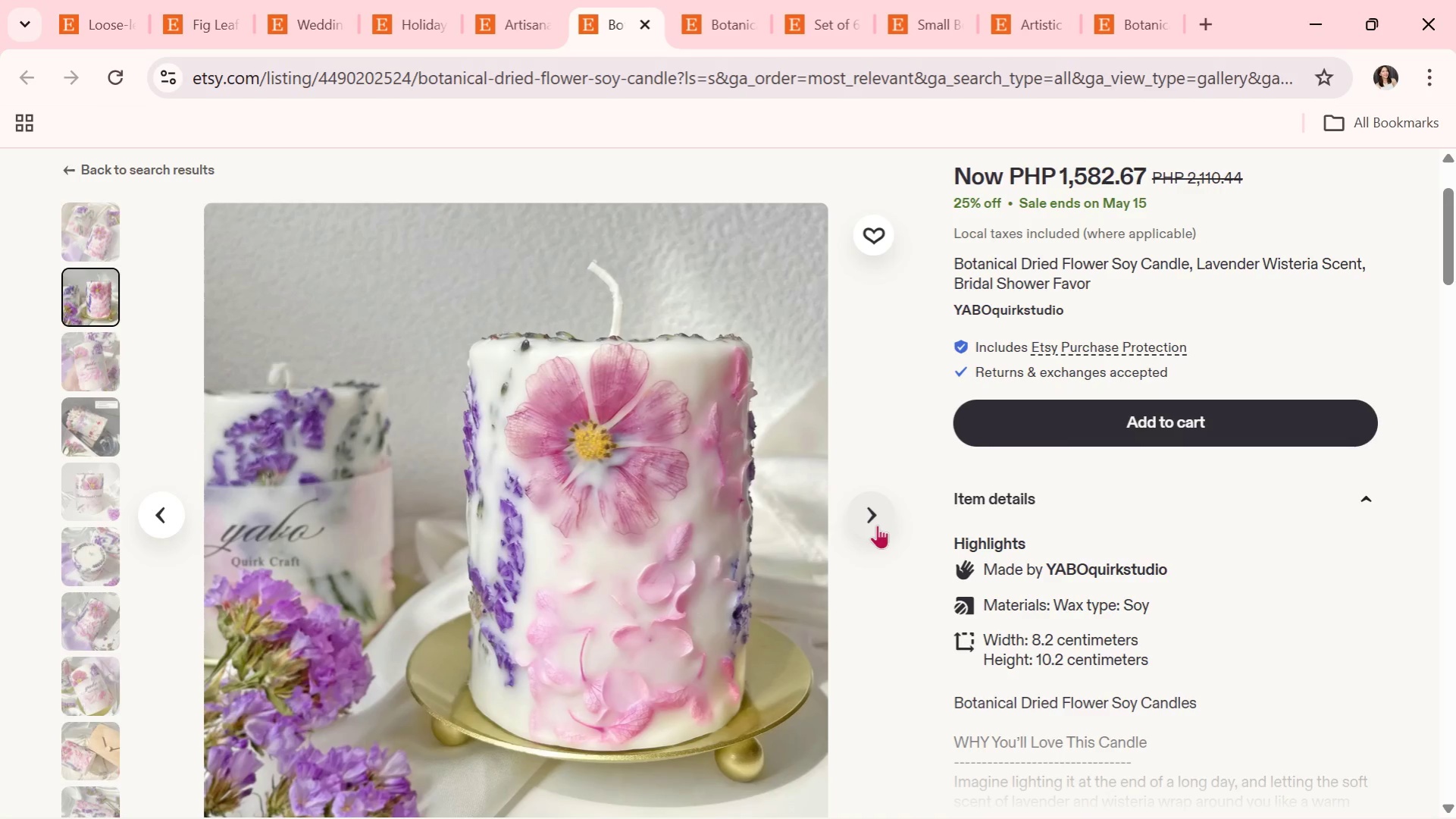 
wait(5.12)
 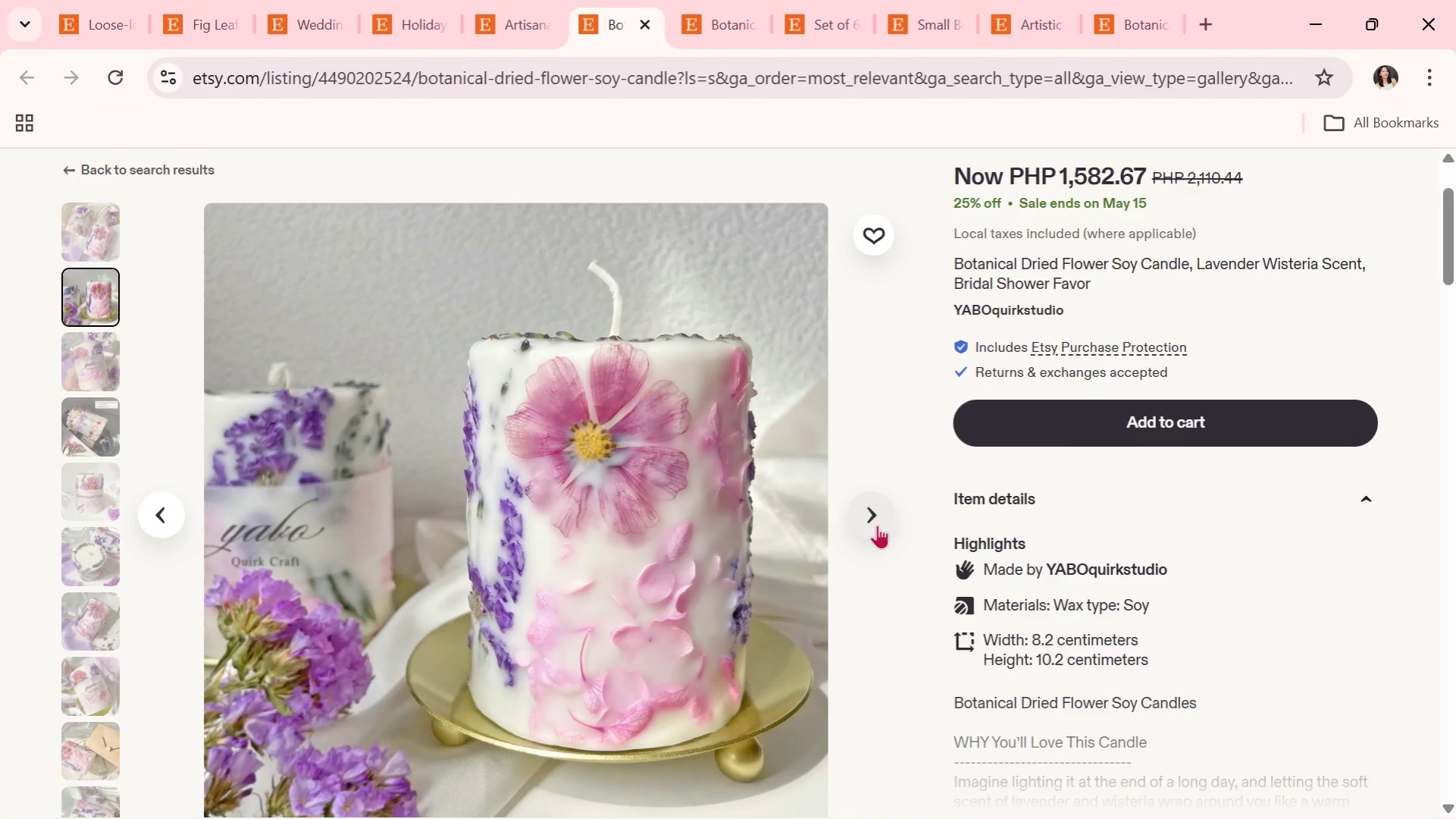 
left_click([877, 525])
 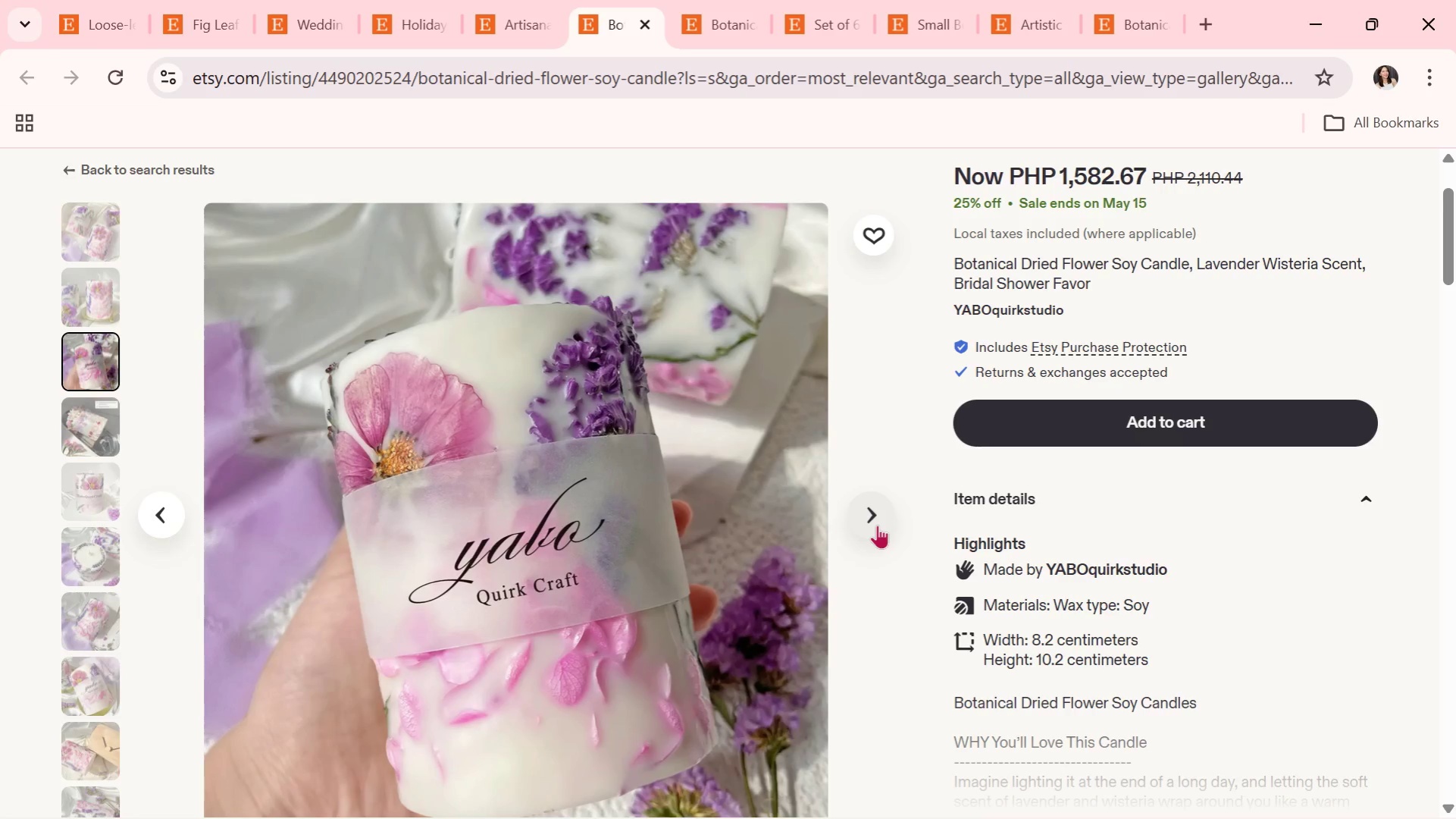 
left_click([877, 525])
 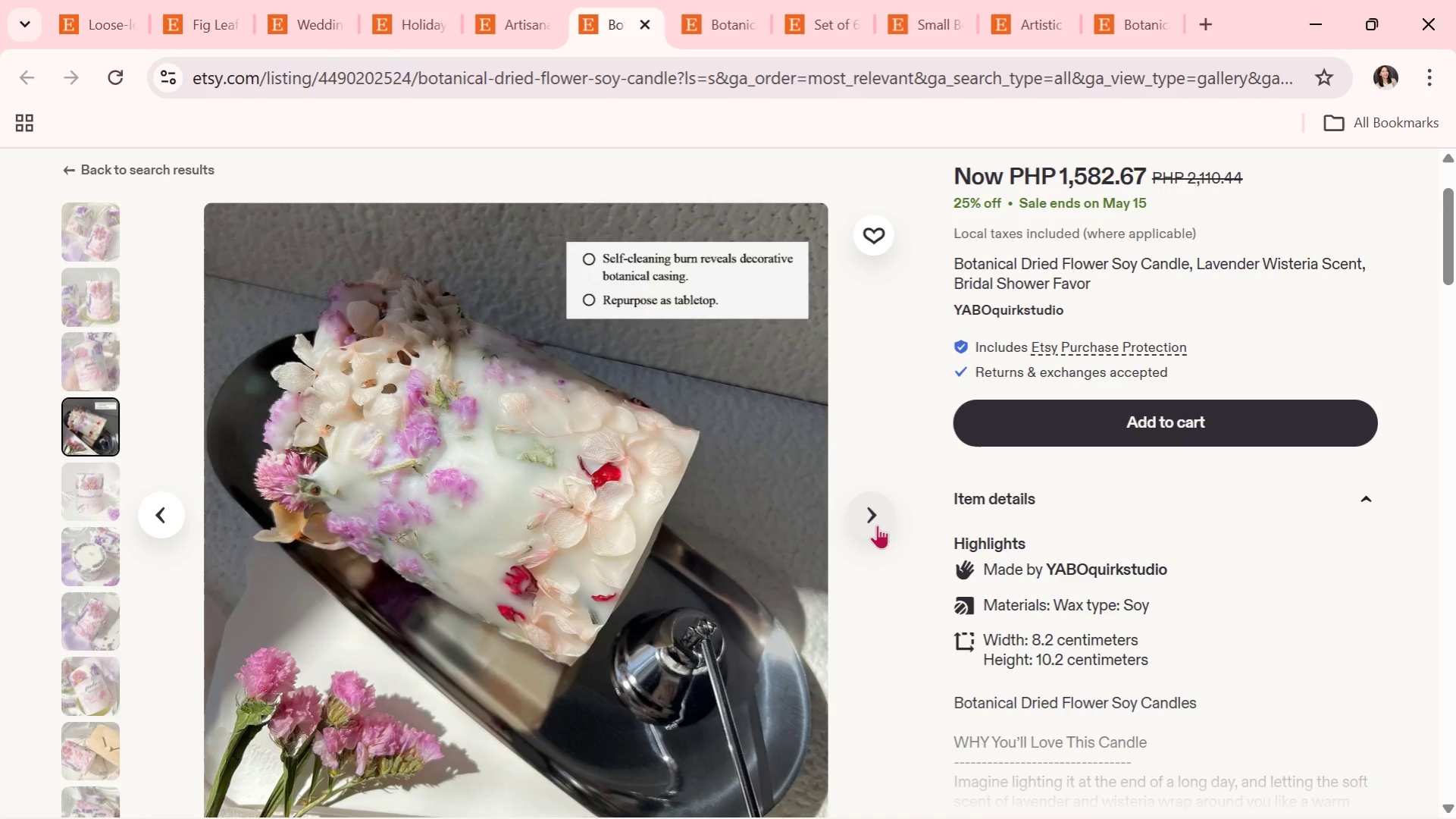 
left_click([877, 525])
 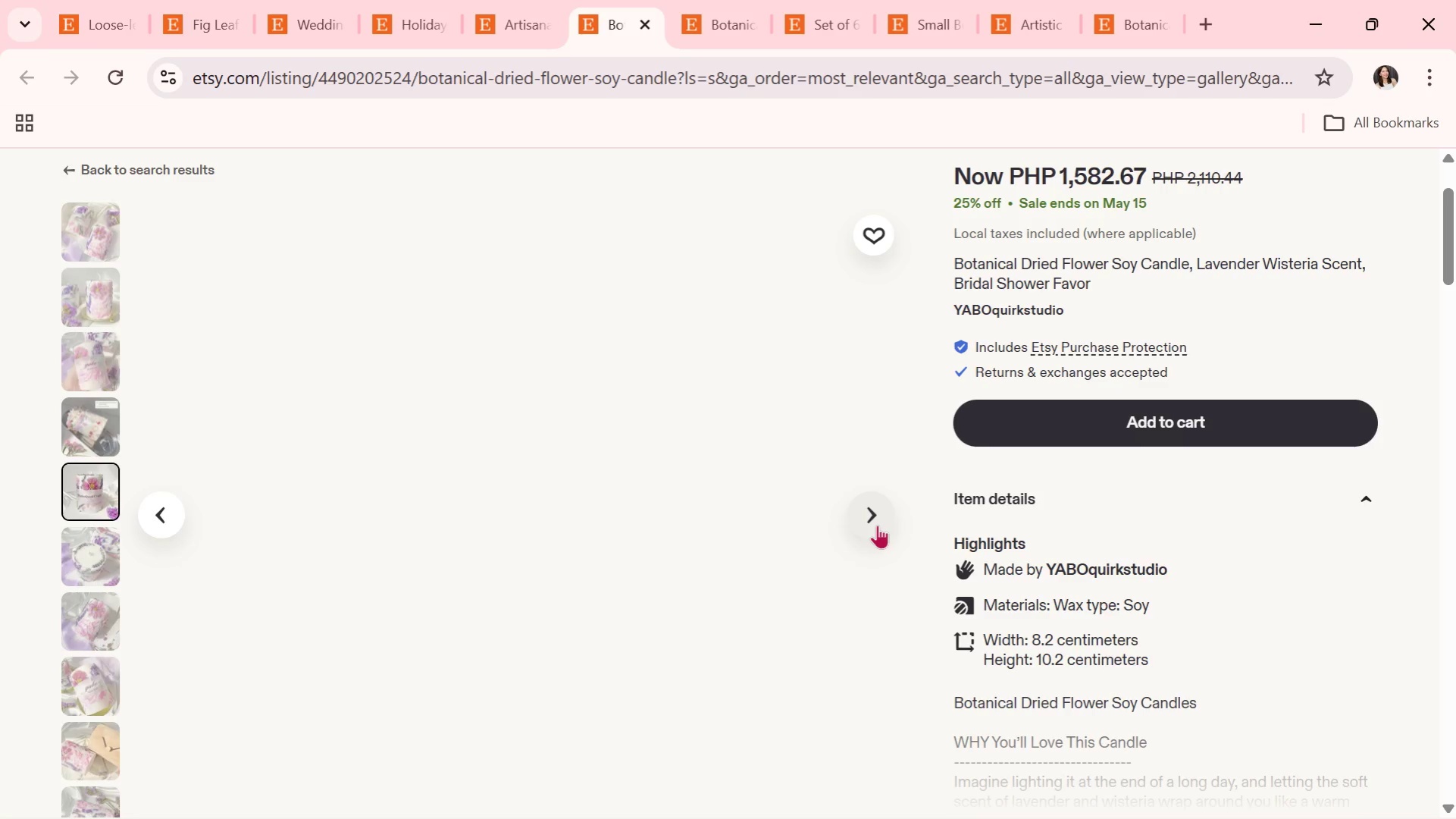 
scroll: coordinate [877, 512], scroll_direction: none, amount: 0.0
 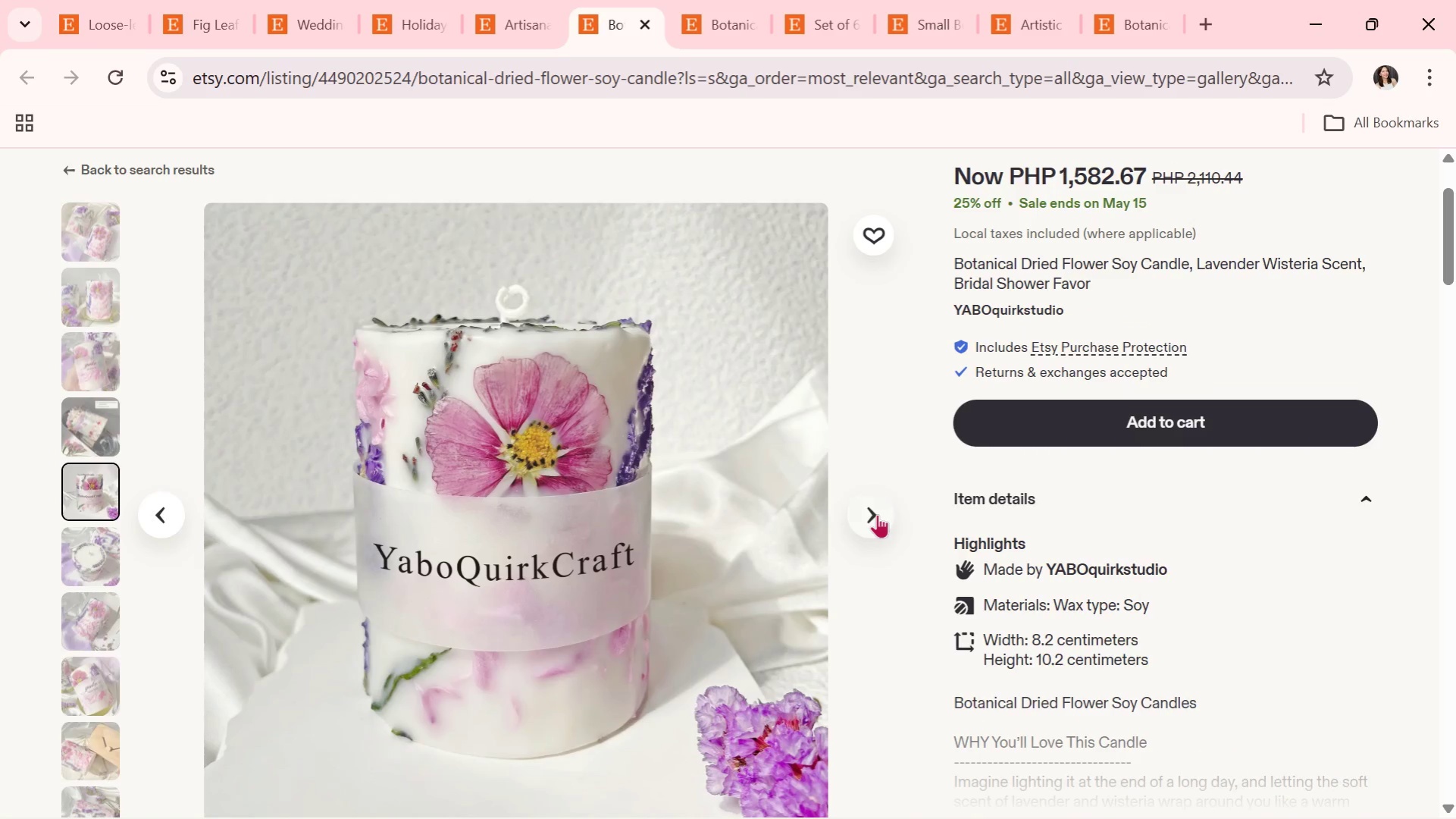 
left_click([877, 514])
 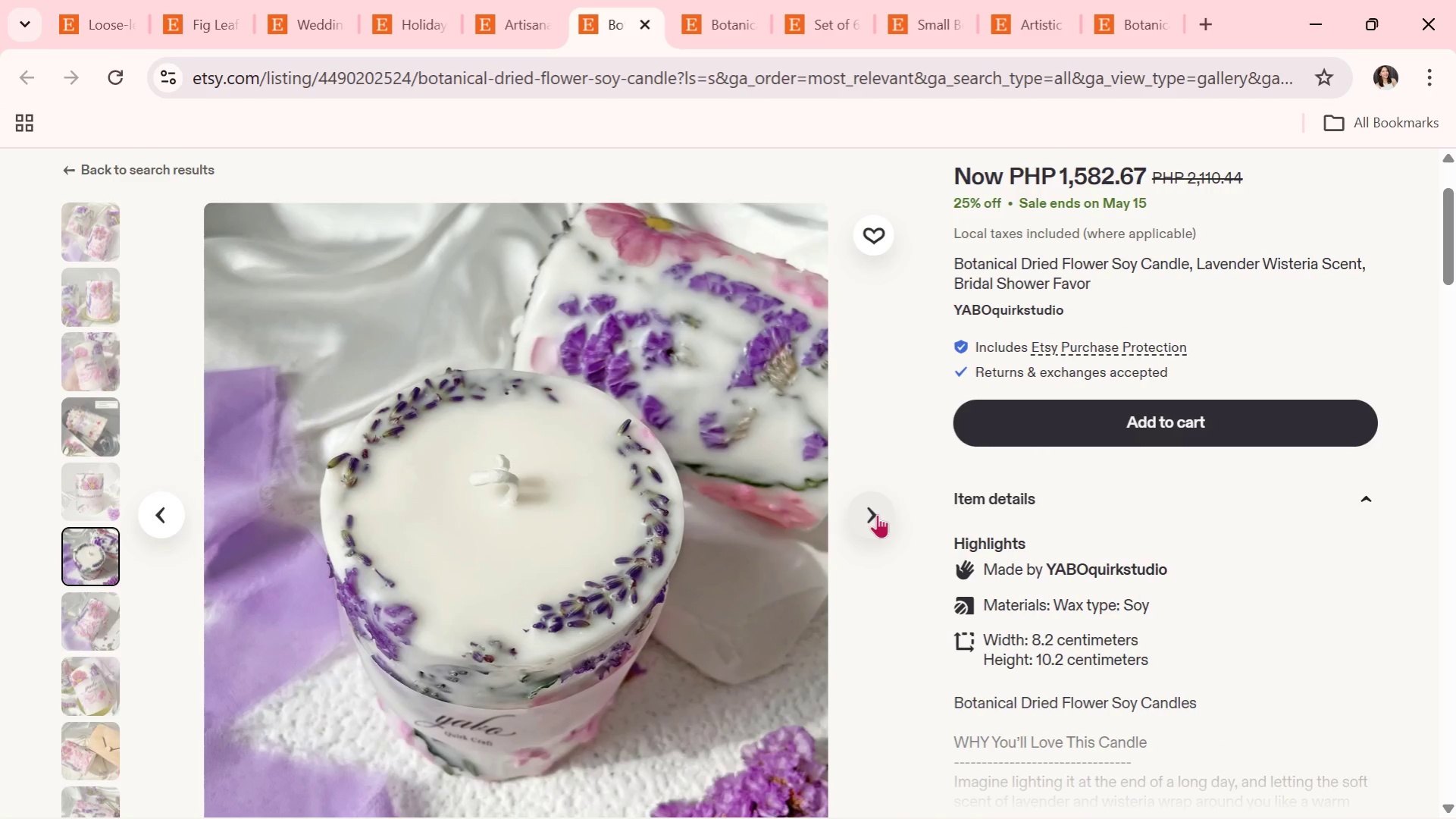 
wait(7.38)
 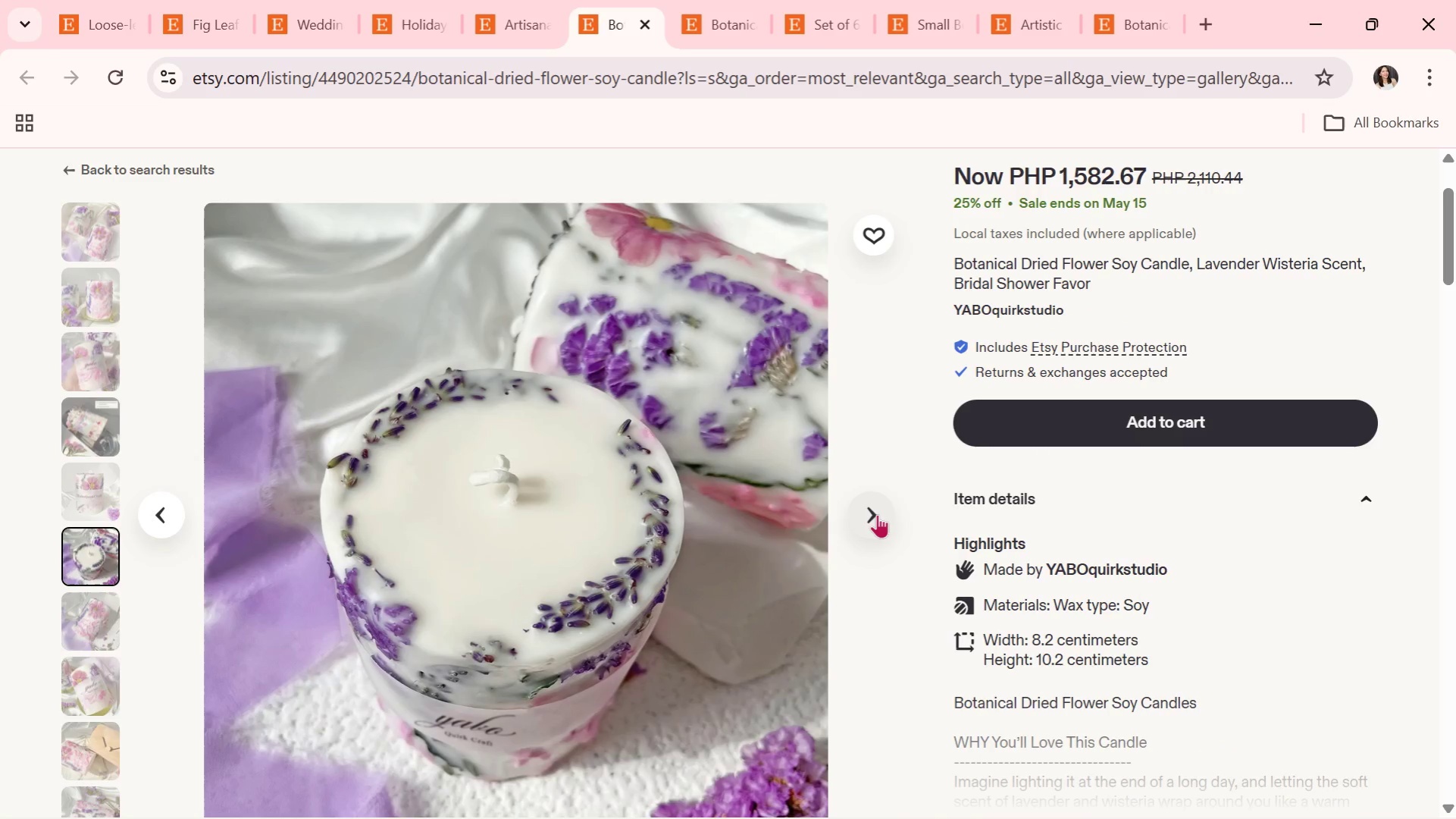 
left_click([877, 514])
 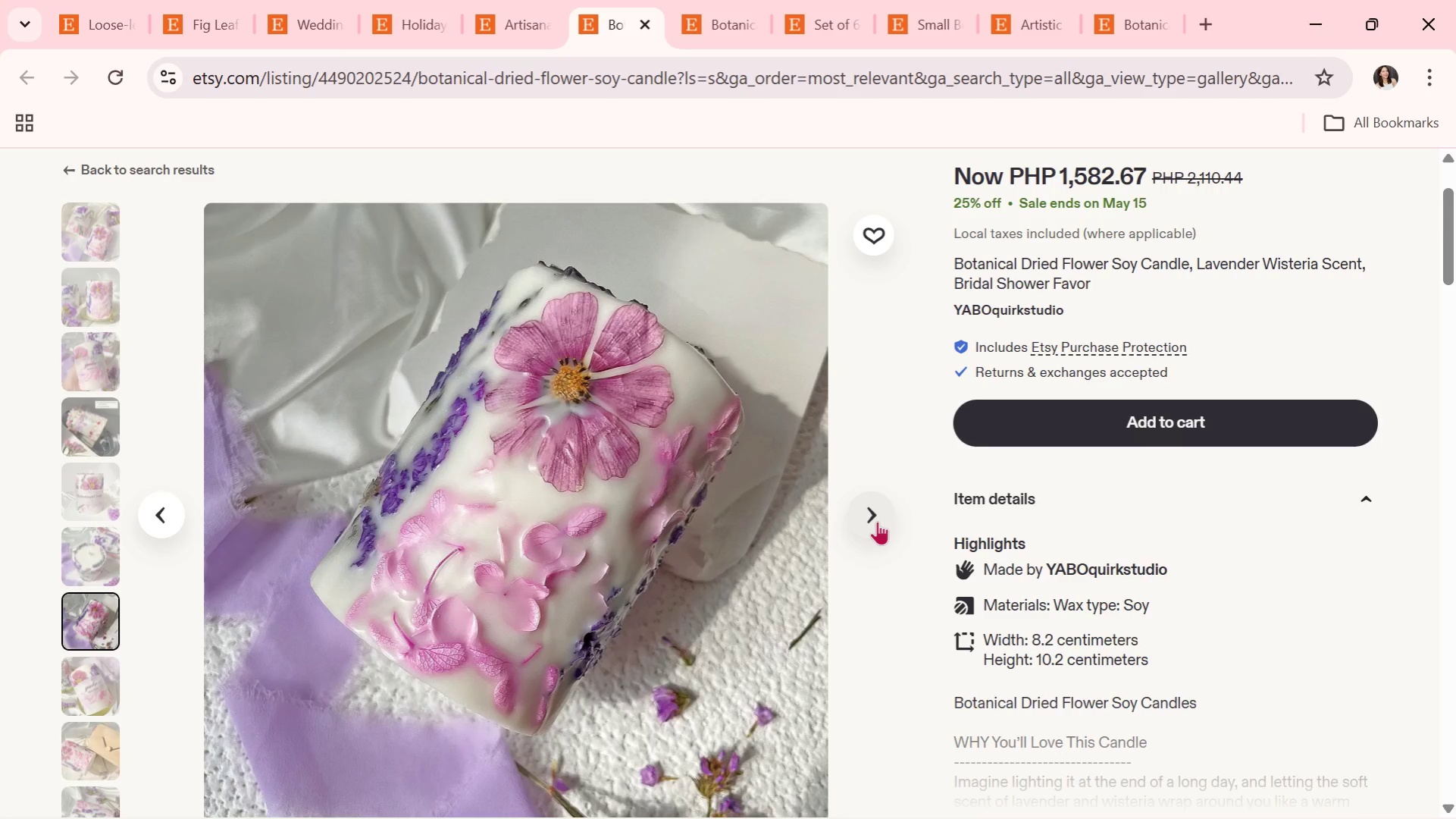 
wait(21.94)
 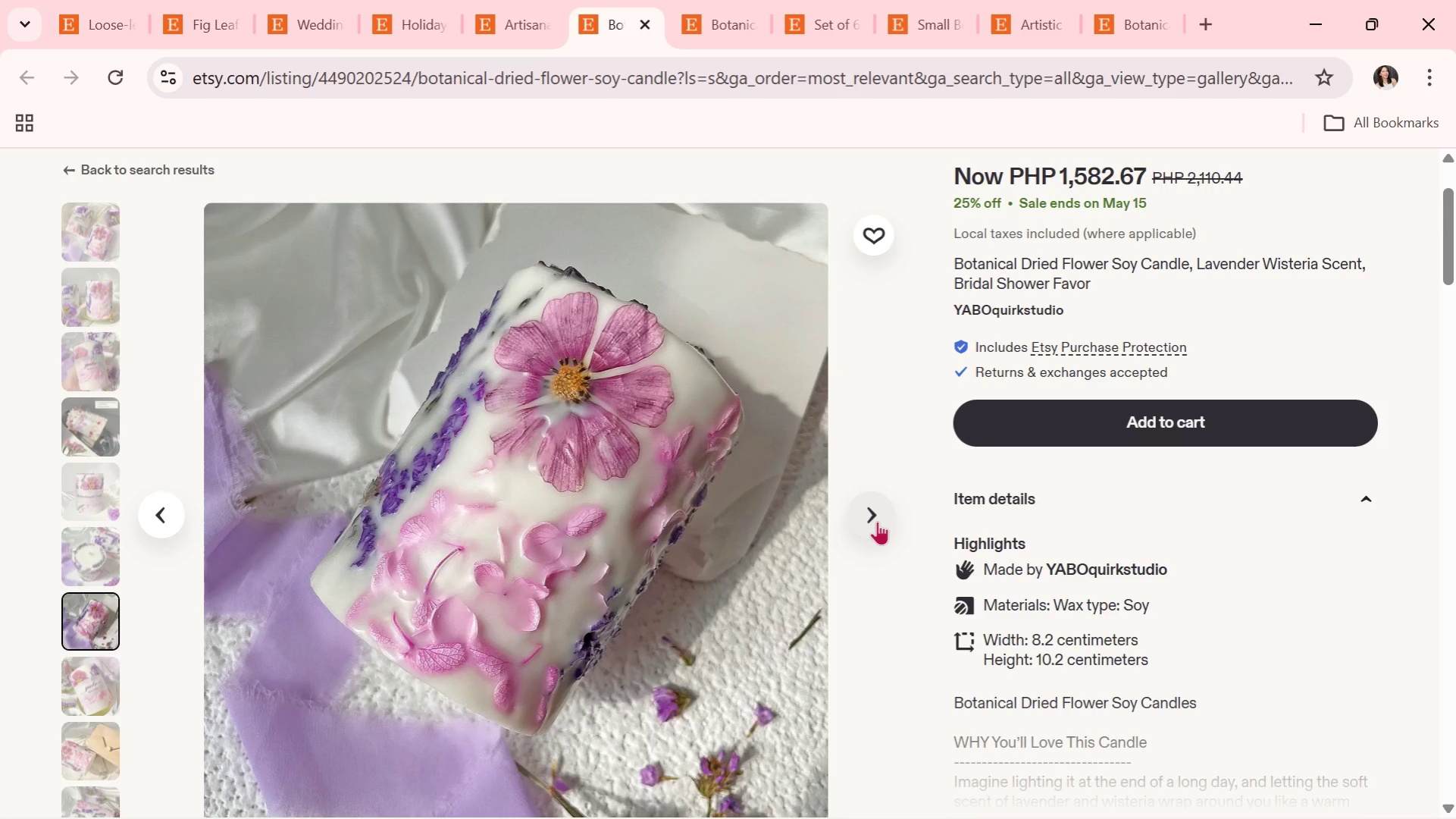 
scroll: coordinate [685, 492], scroll_direction: down, amount: 1.0
 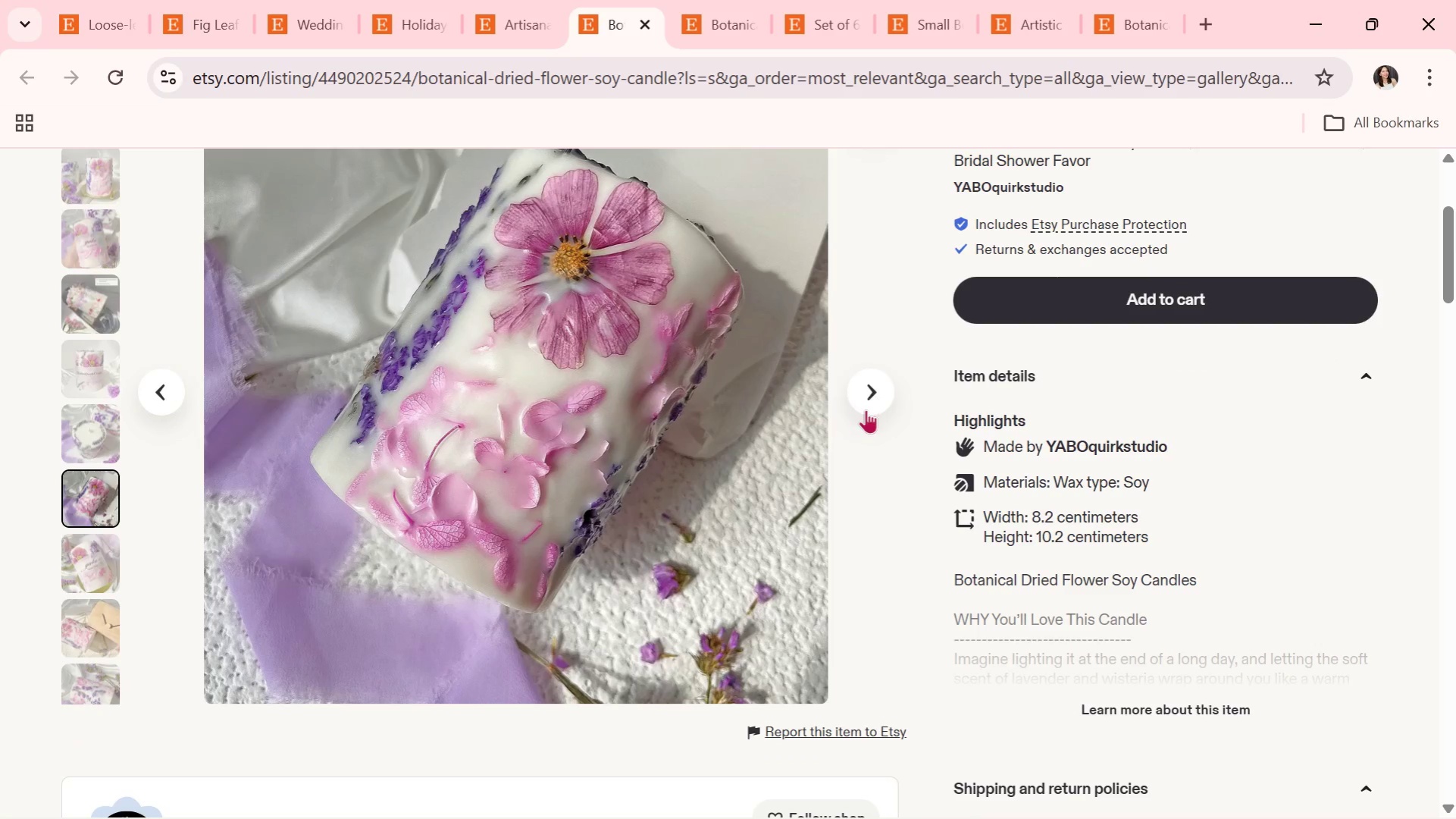 
left_click([866, 407])
 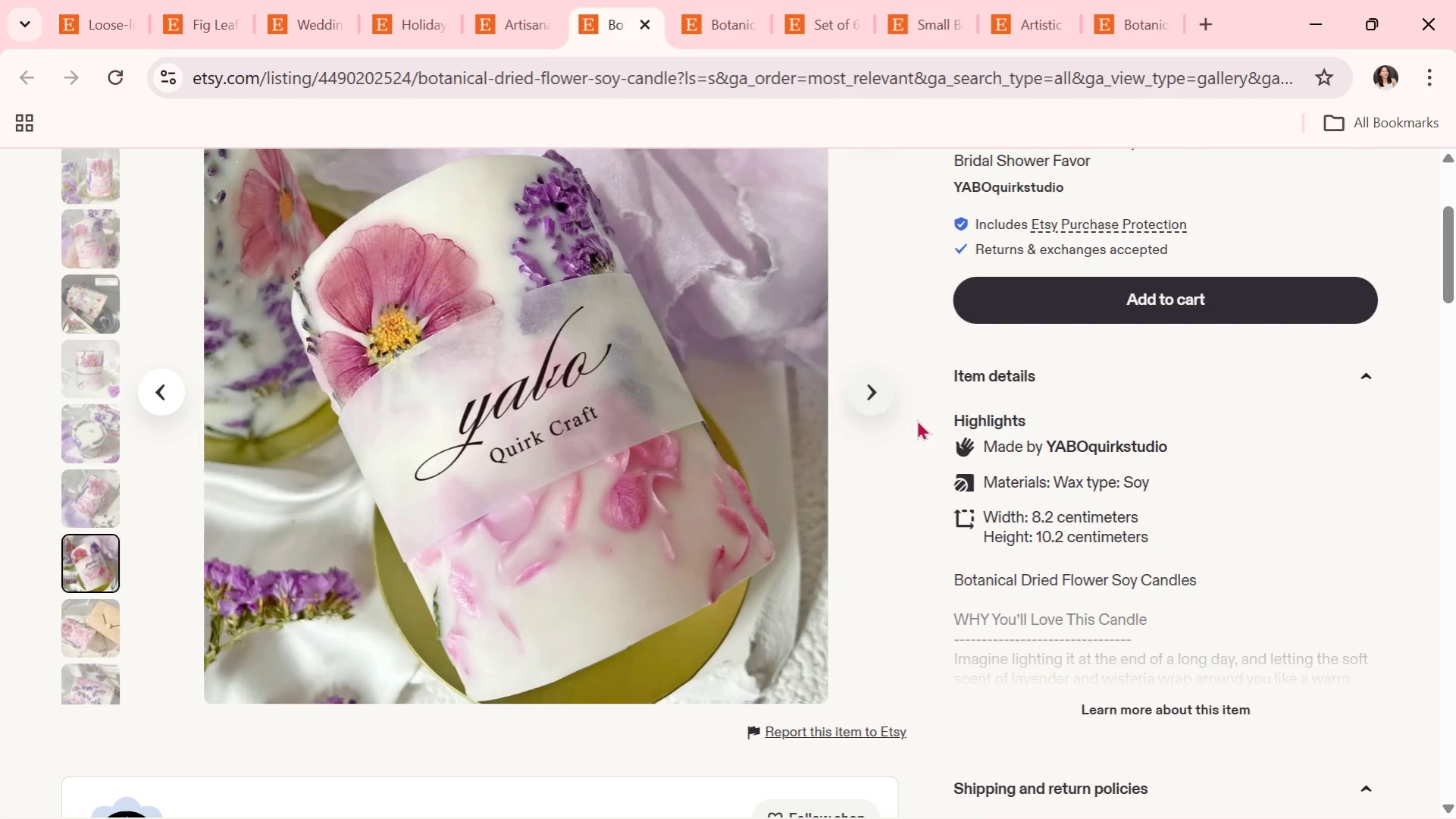 
wait(9.92)
 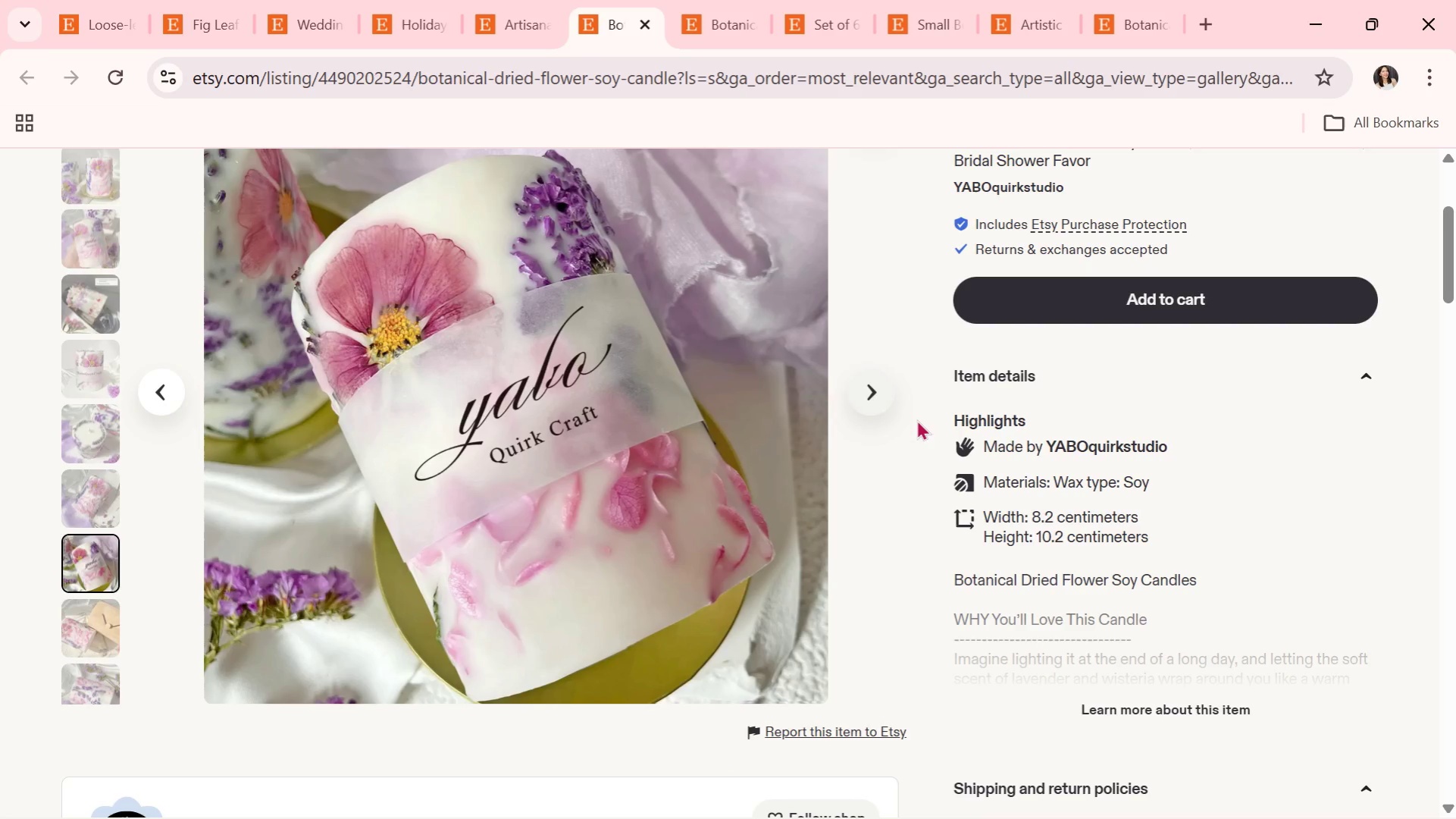 
left_click([874, 416])
 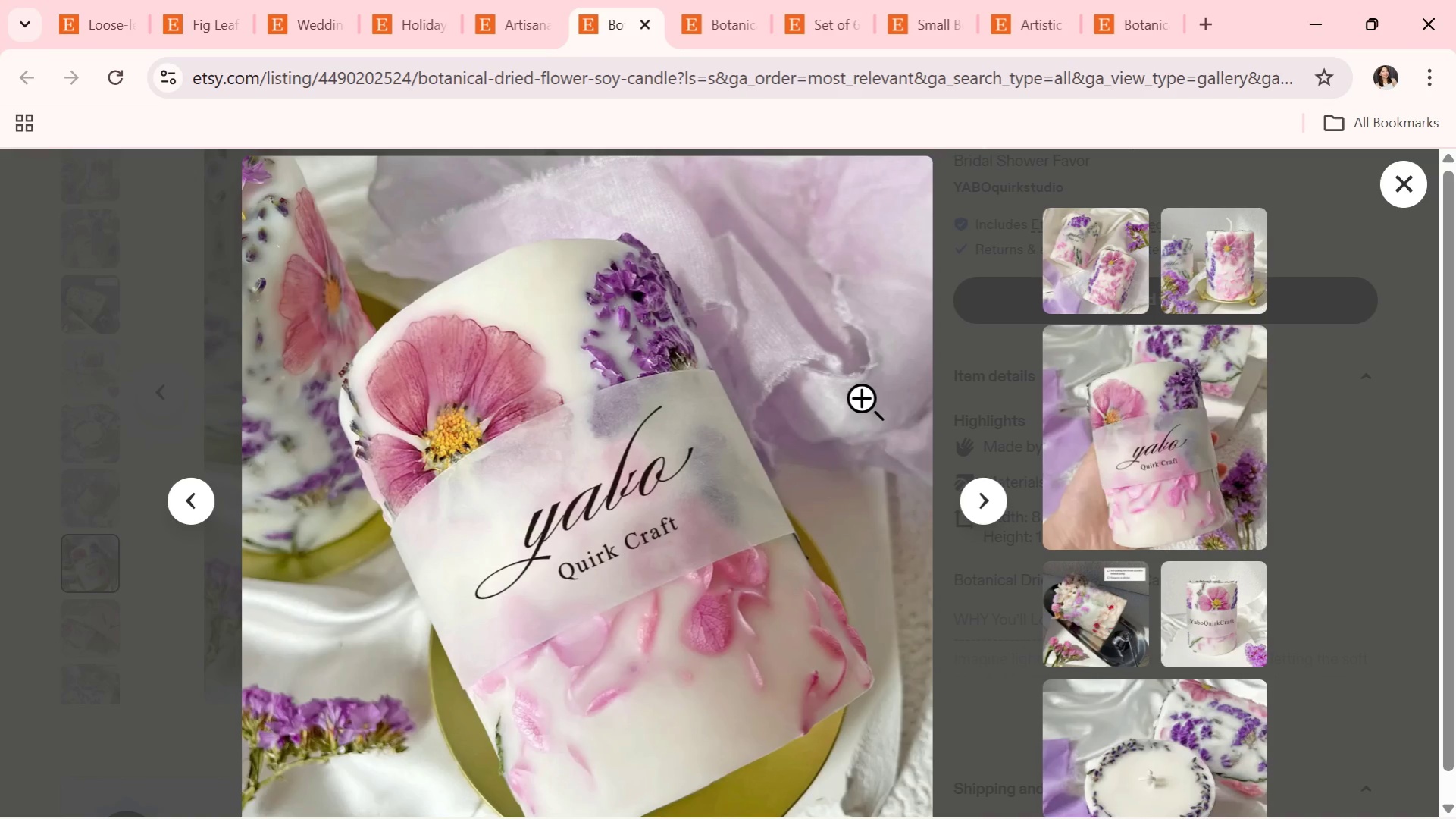 
wait(16.59)
 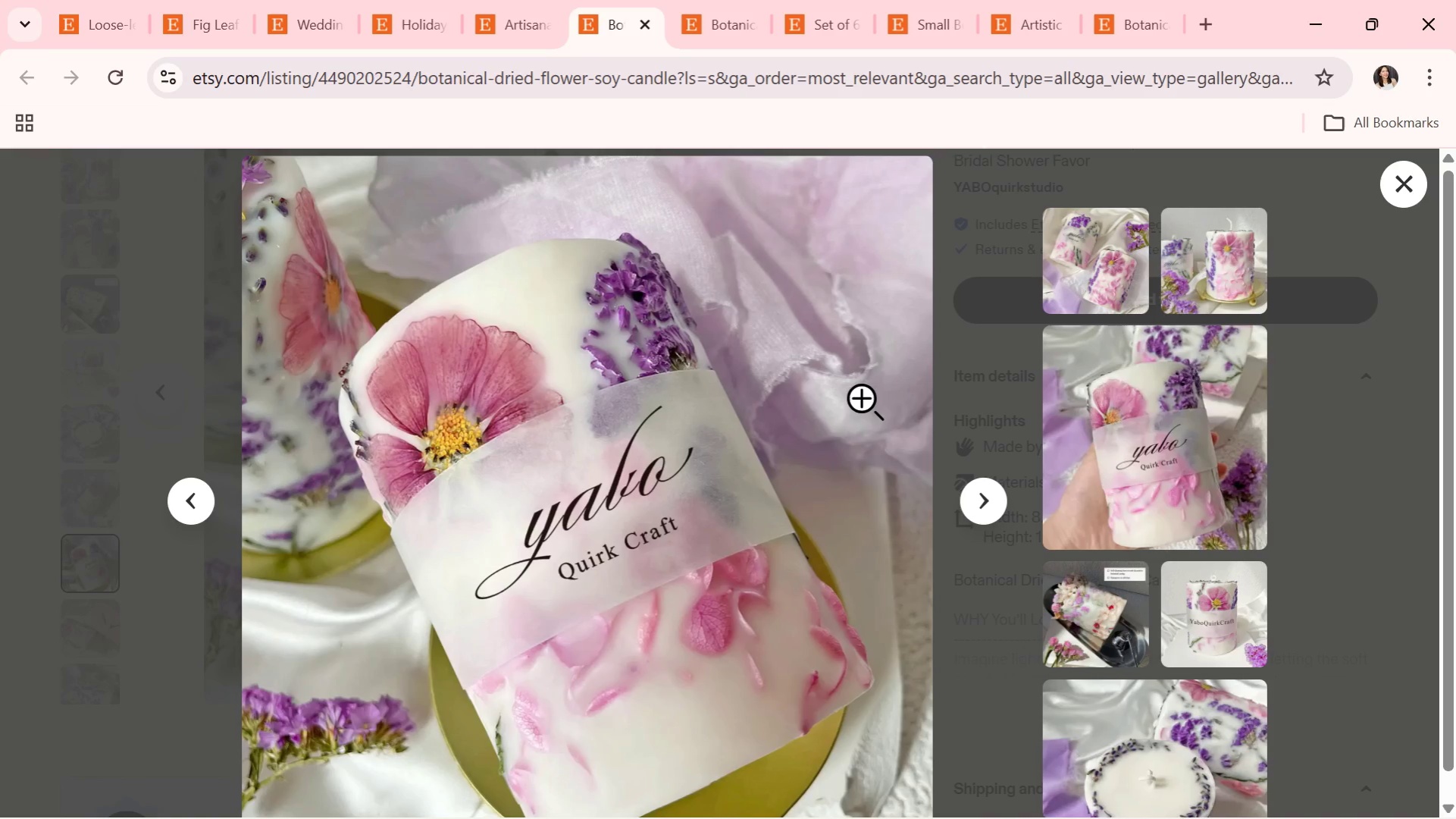 
left_click([988, 498])
 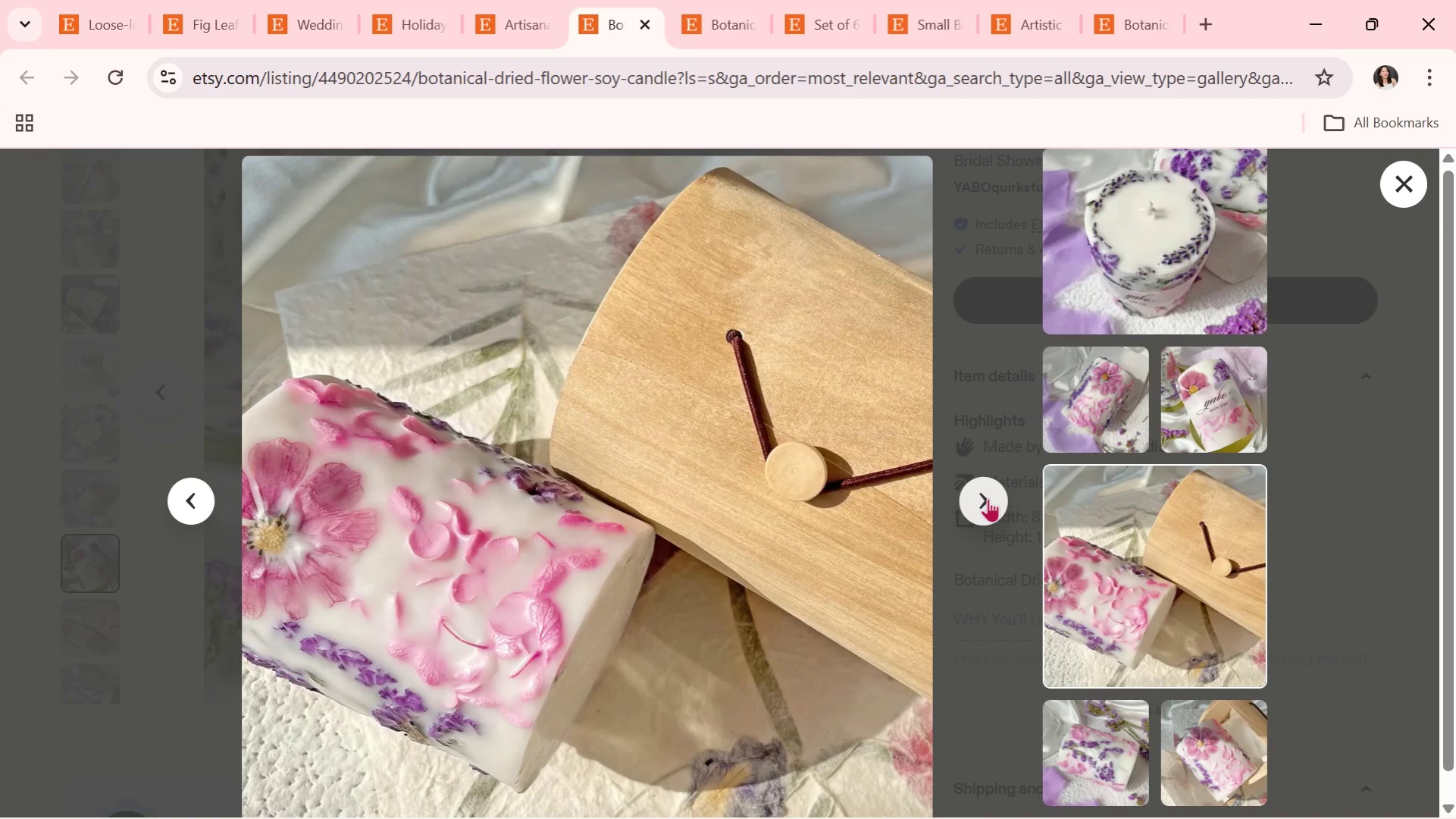 
wait(5.33)
 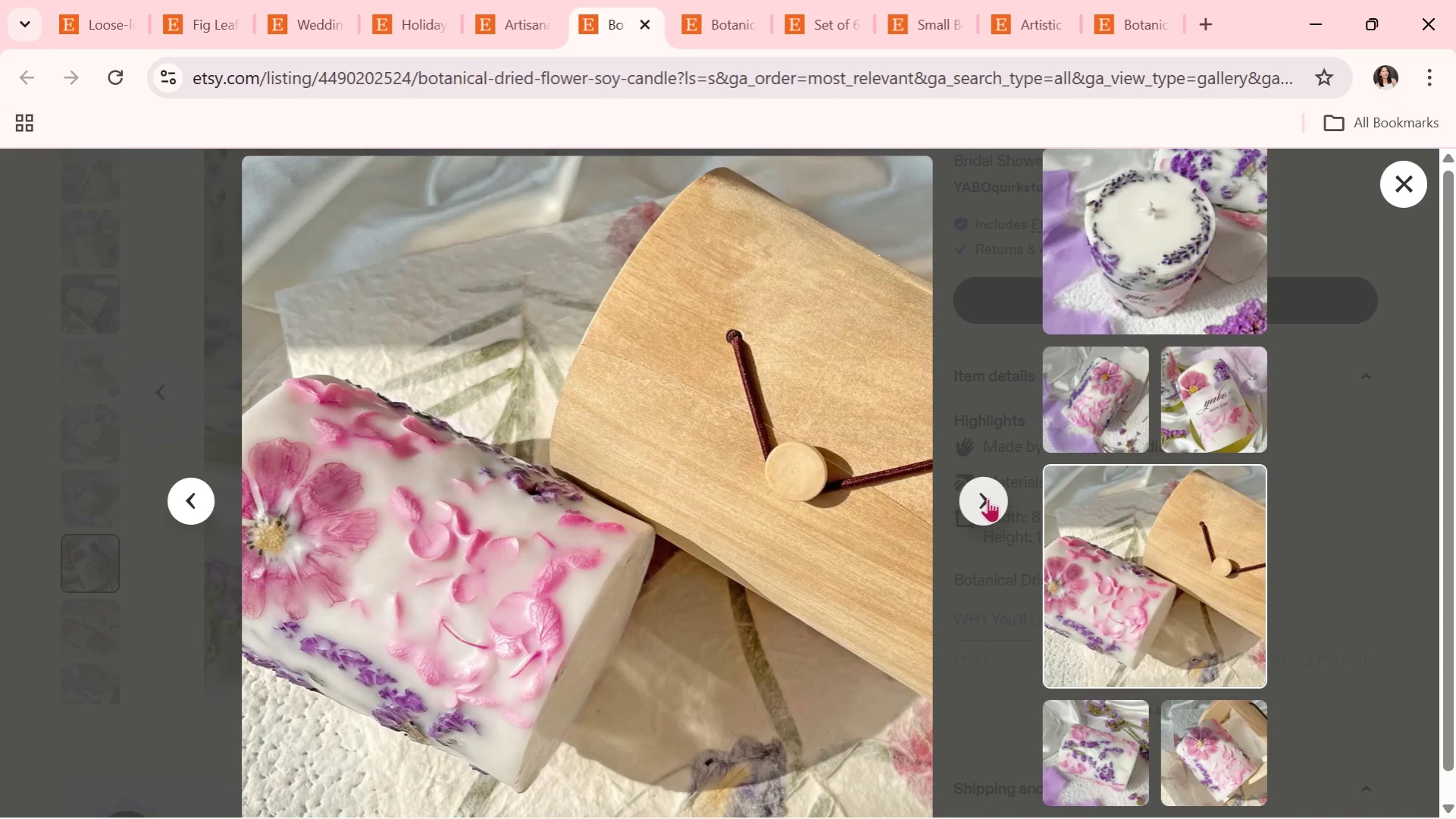 
left_click([985, 505])
 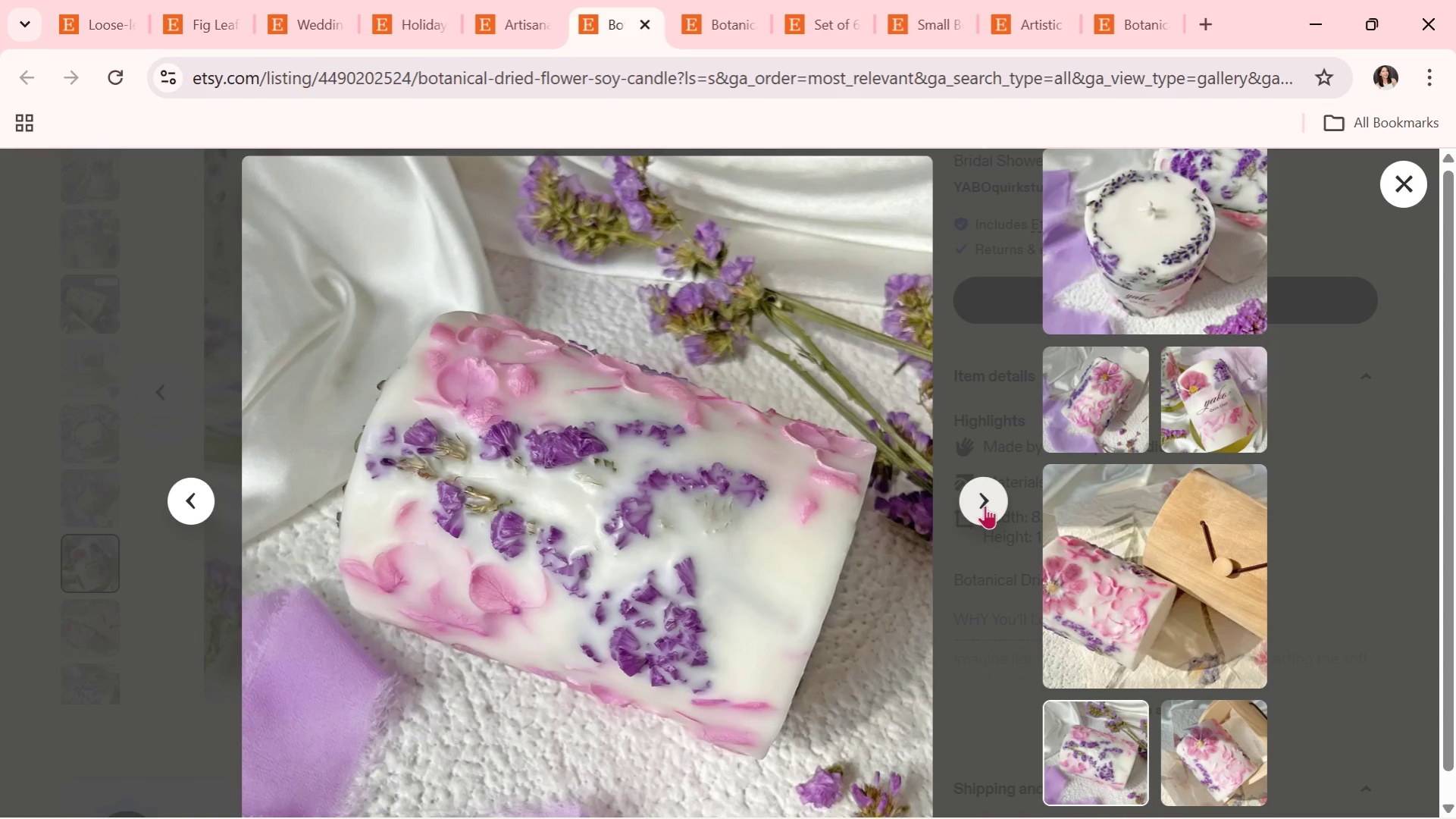 
left_click([985, 505])
 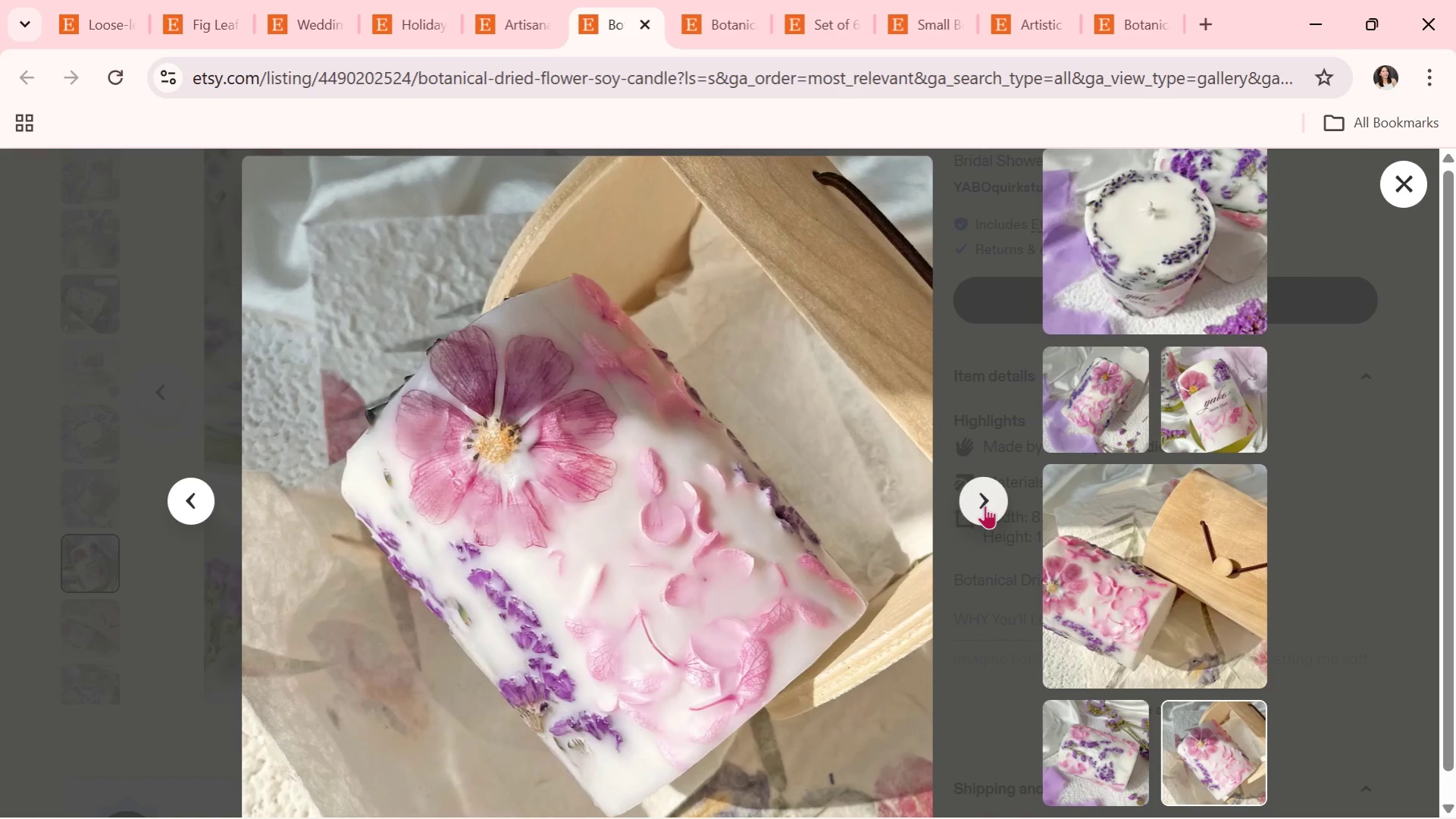 
left_click([985, 505])
 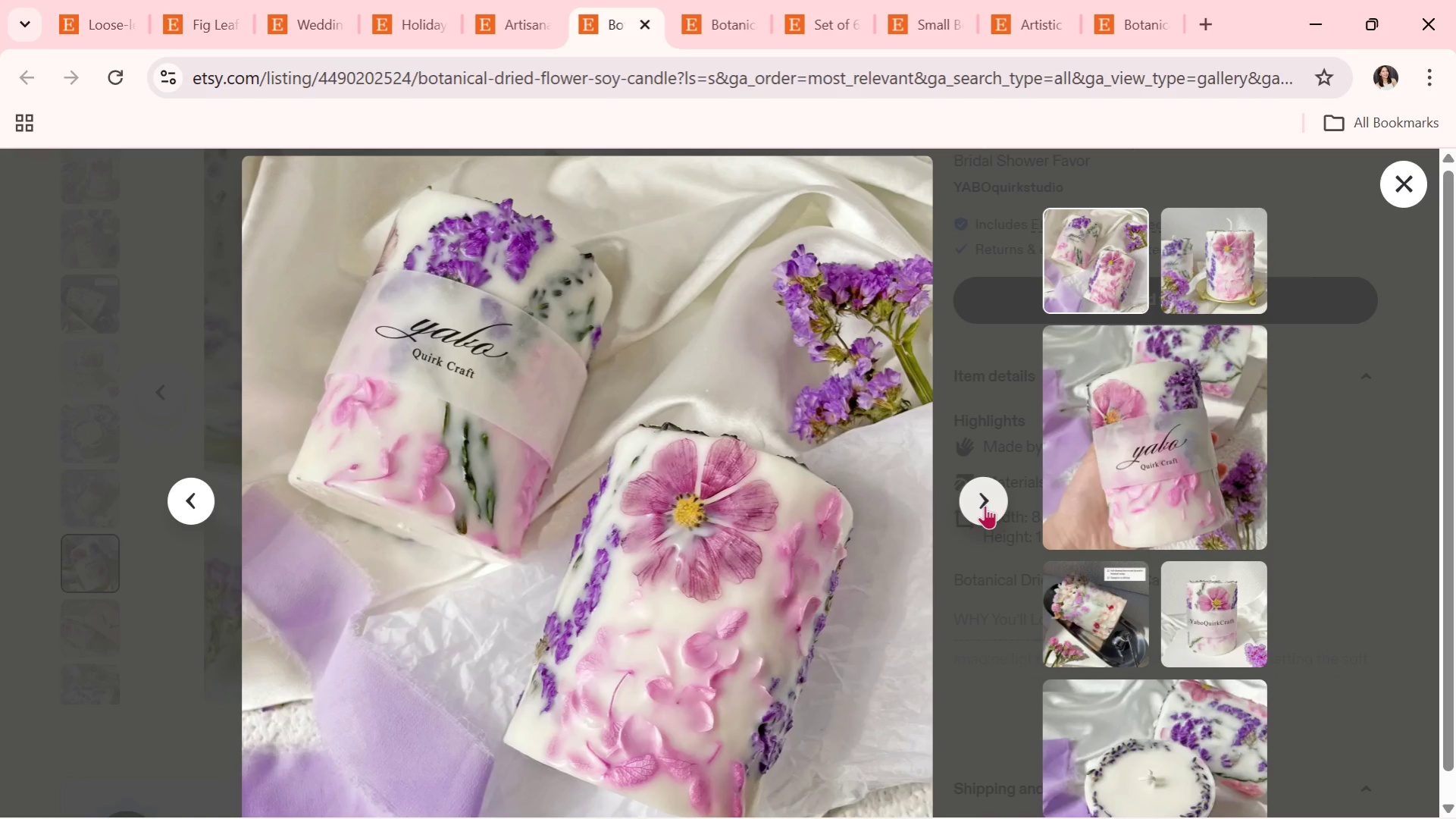 
left_click([985, 505])
 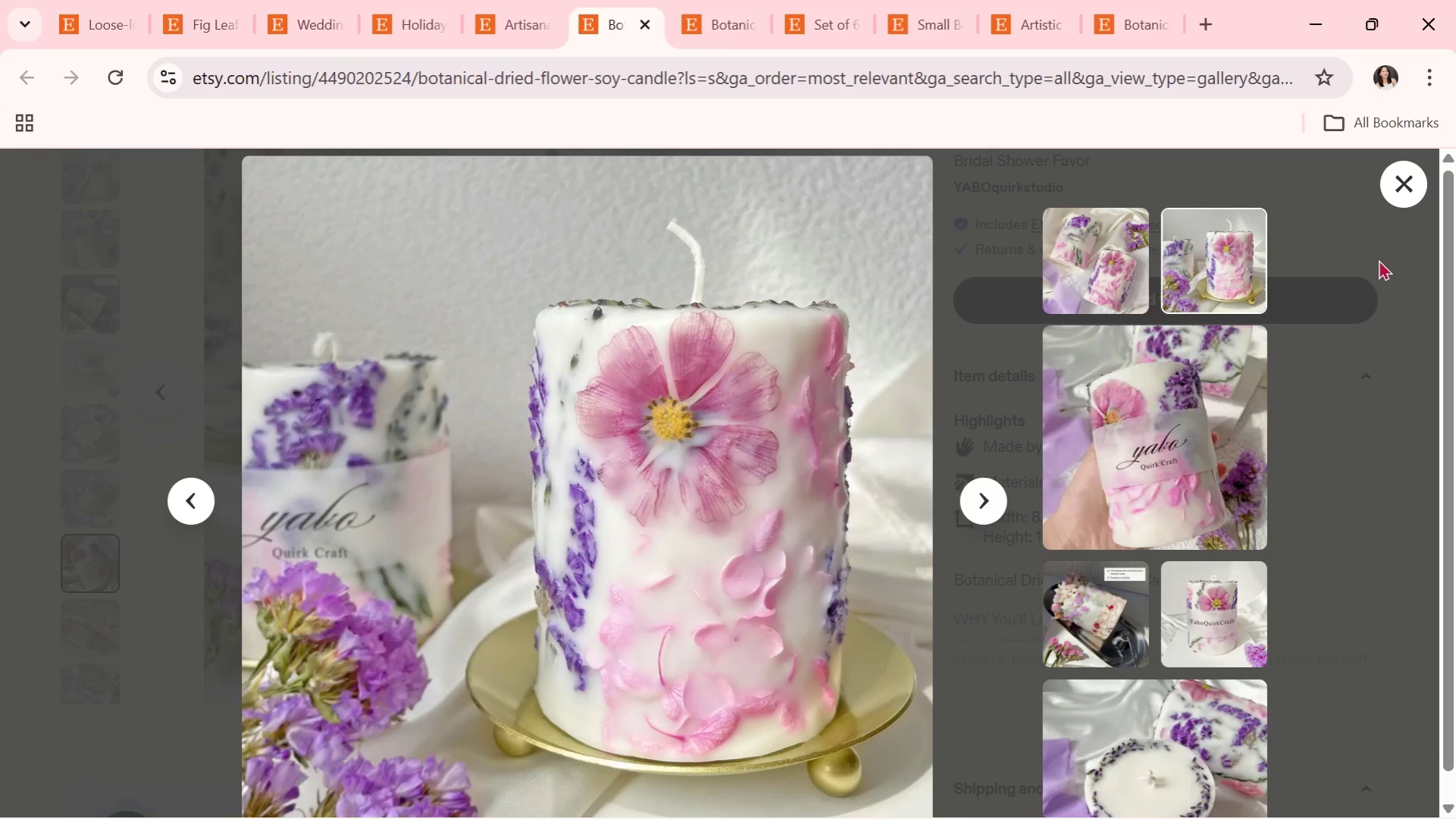 
left_click([1392, 180])
 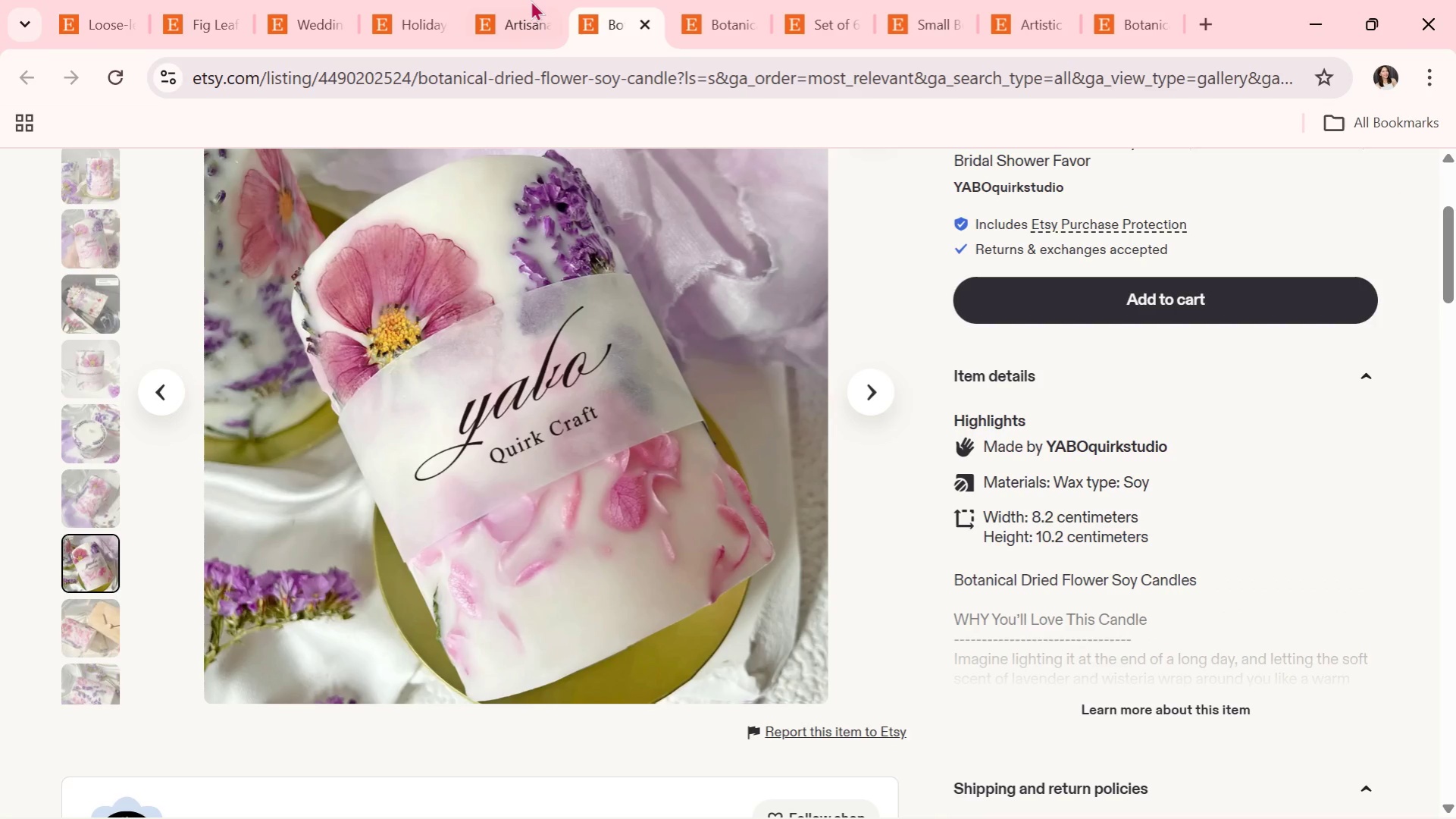 
left_click([523, 0])
 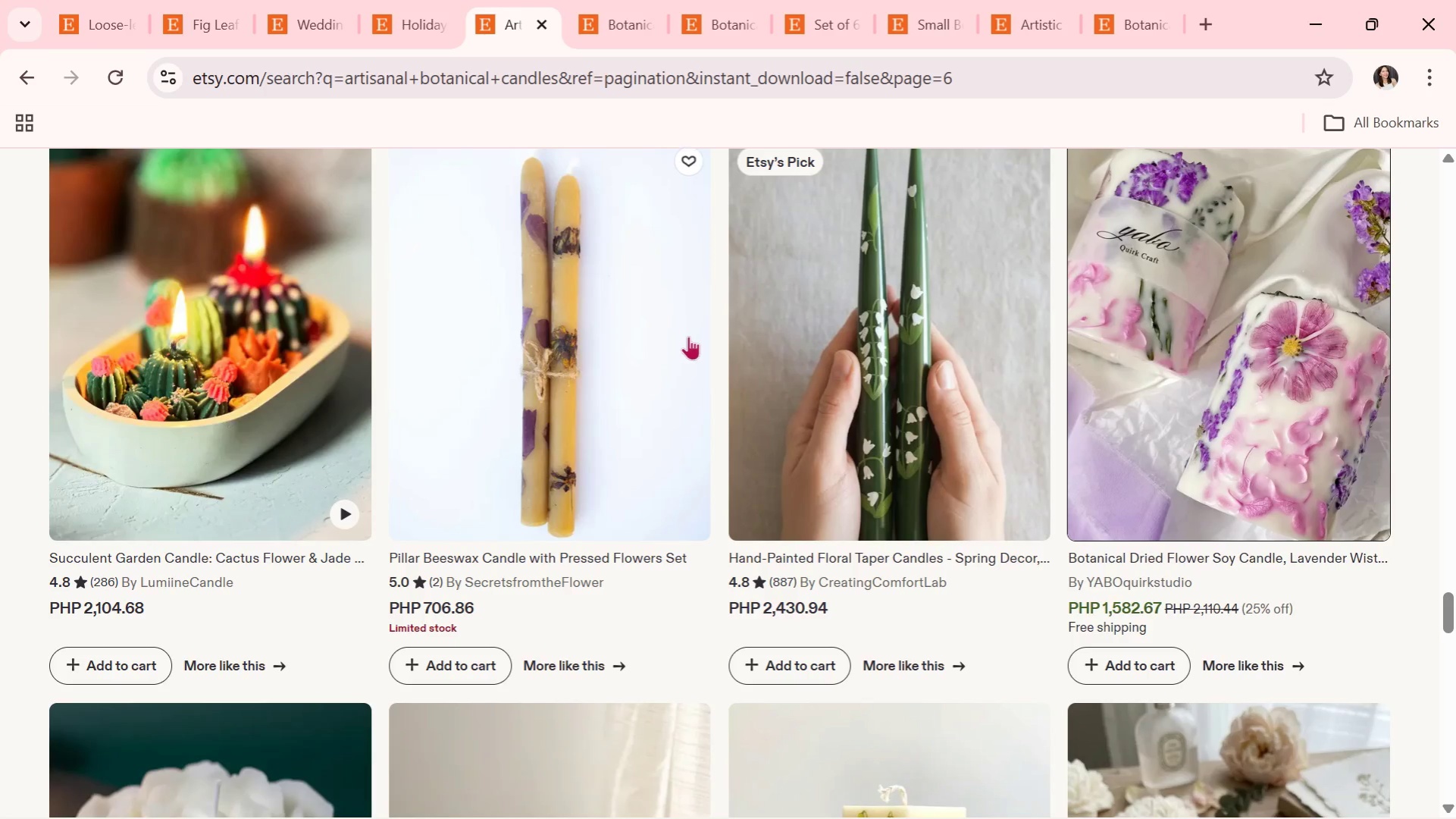 
scroll: coordinate [687, 336], scroll_direction: down, amount: 3.0
 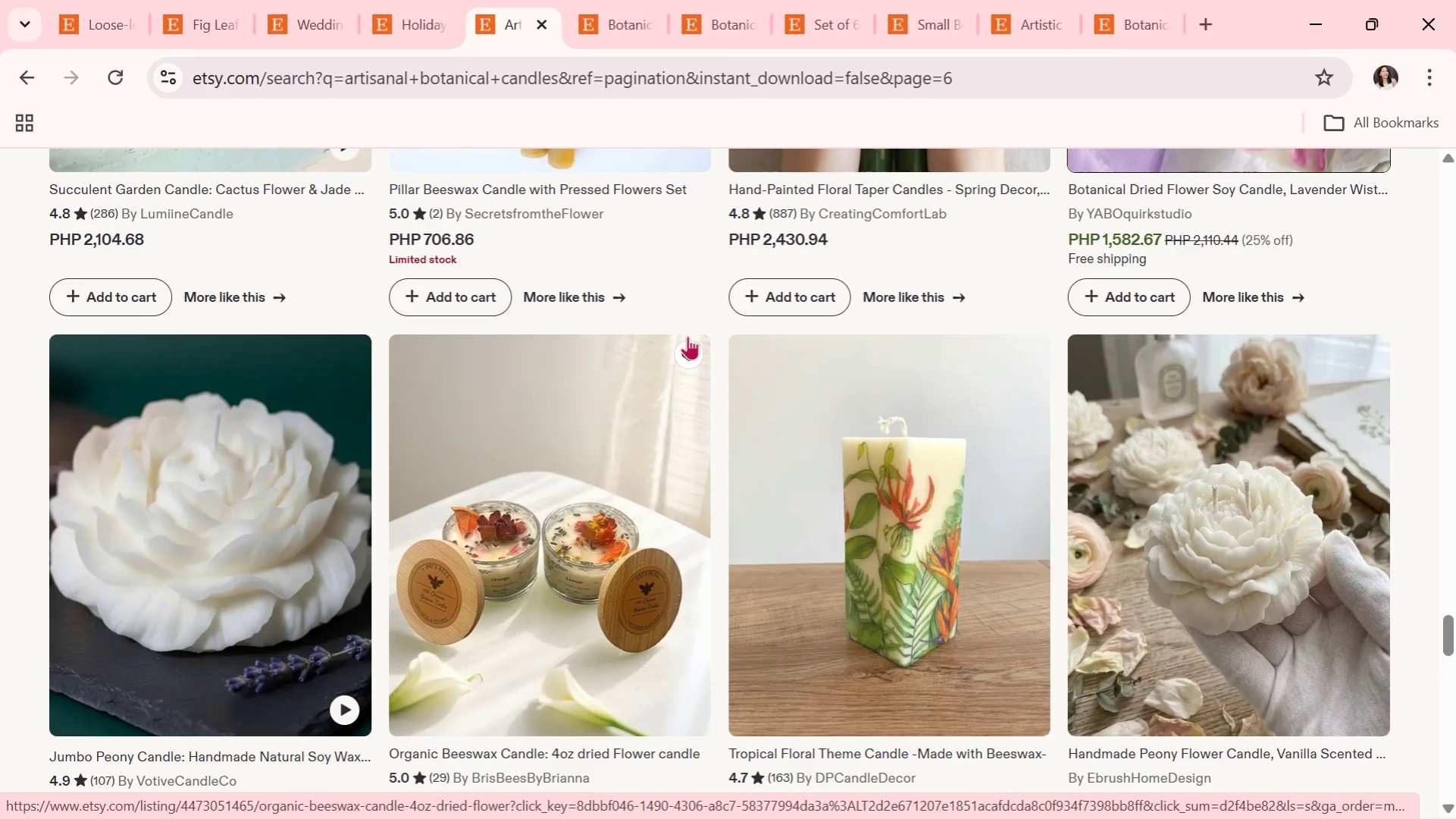 
wait(5.83)
 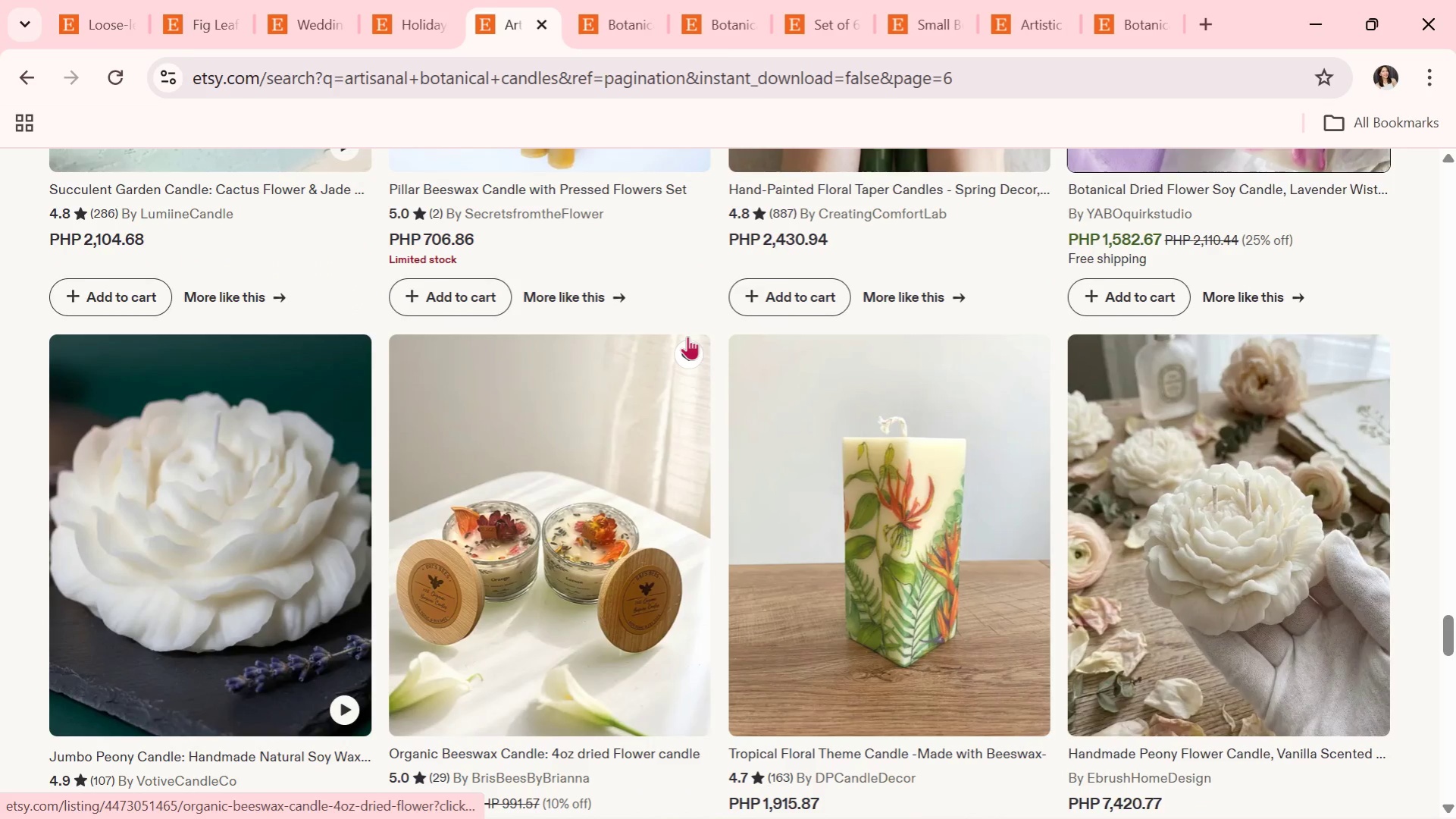 
scroll: coordinate [689, 328], scroll_direction: down, amount: 1.0
 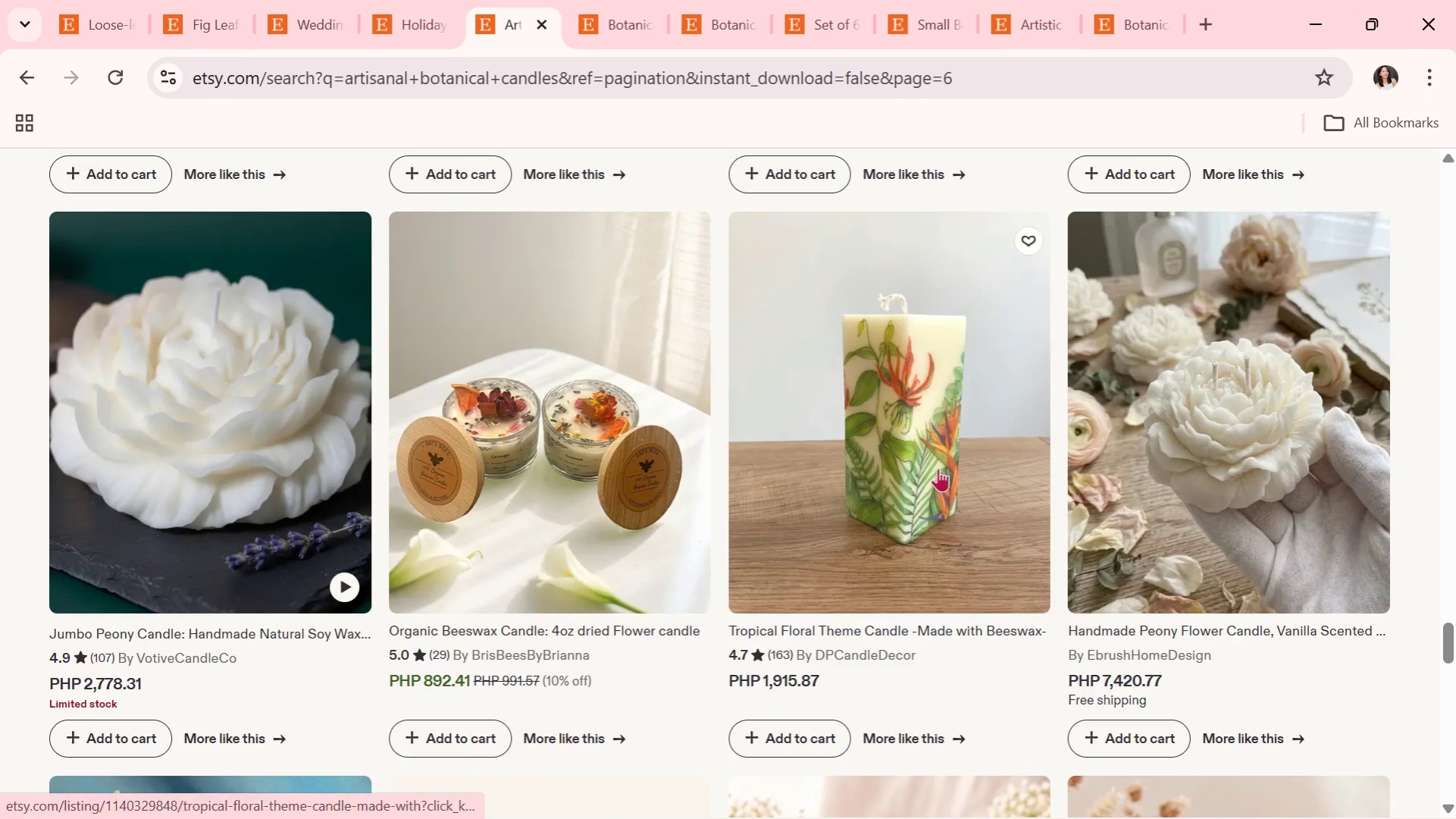 
left_click([878, 468])
 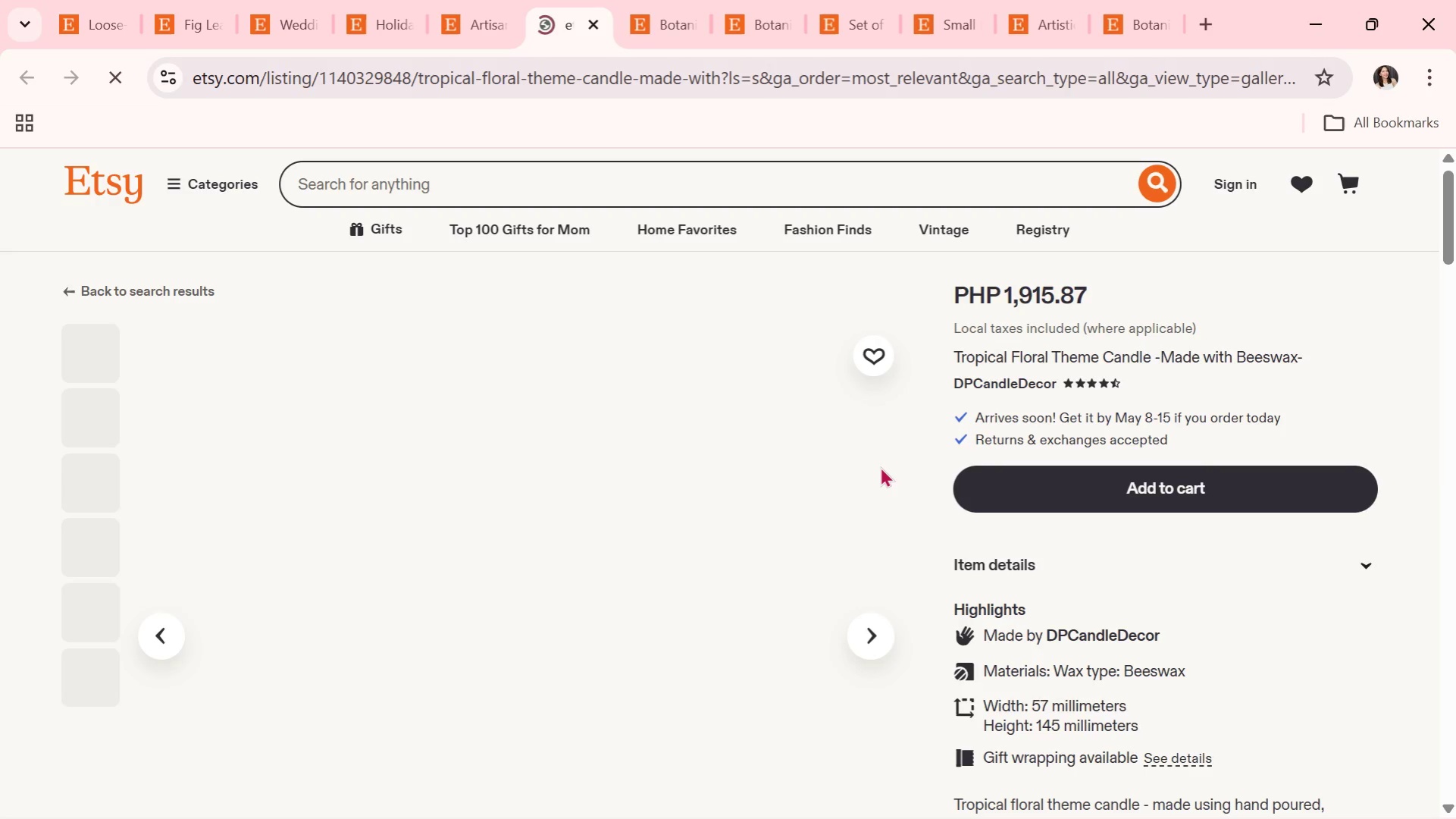 
scroll: coordinate [880, 466], scroll_direction: down, amount: 1.0
 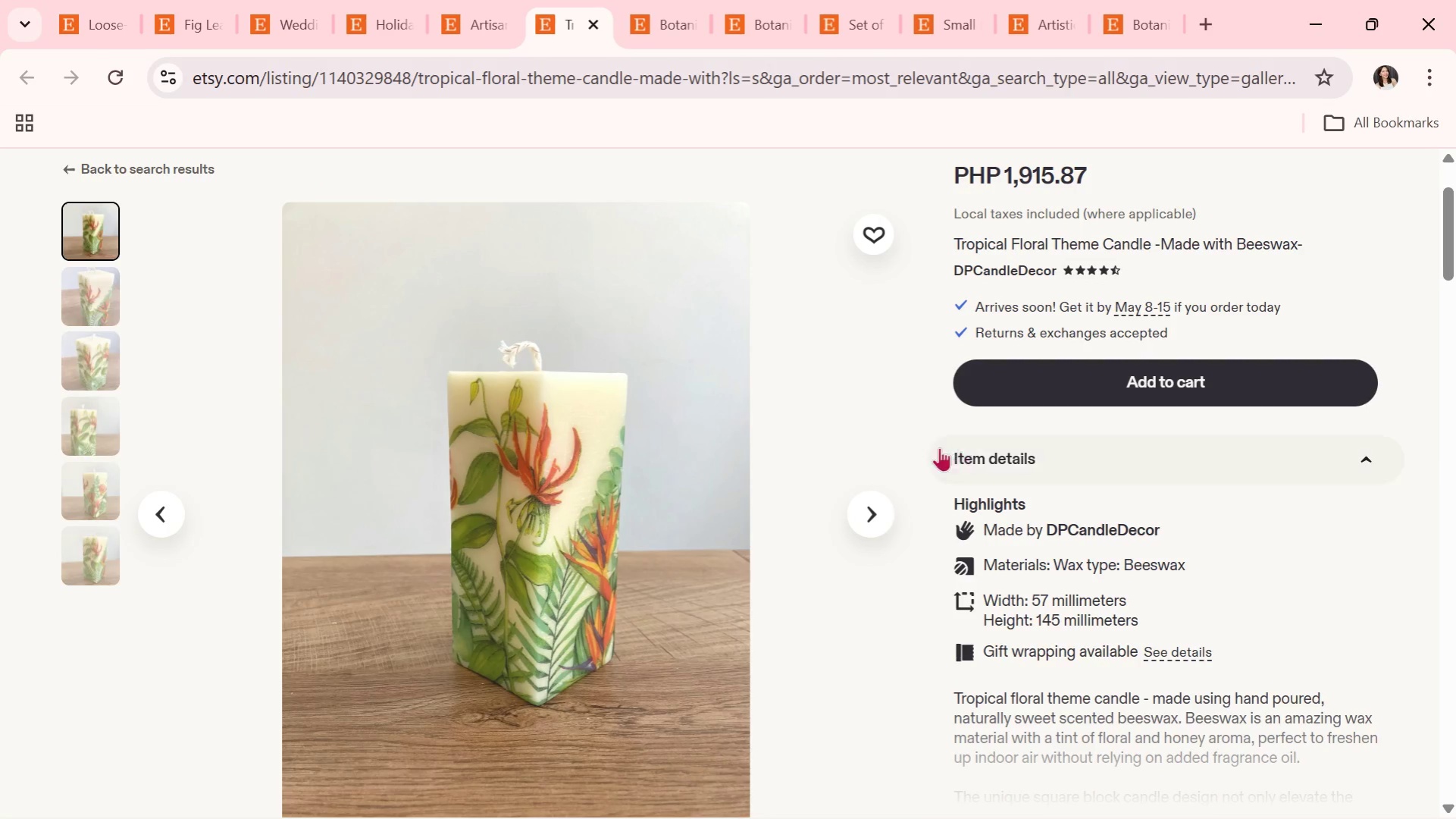 
left_click([872, 516])
 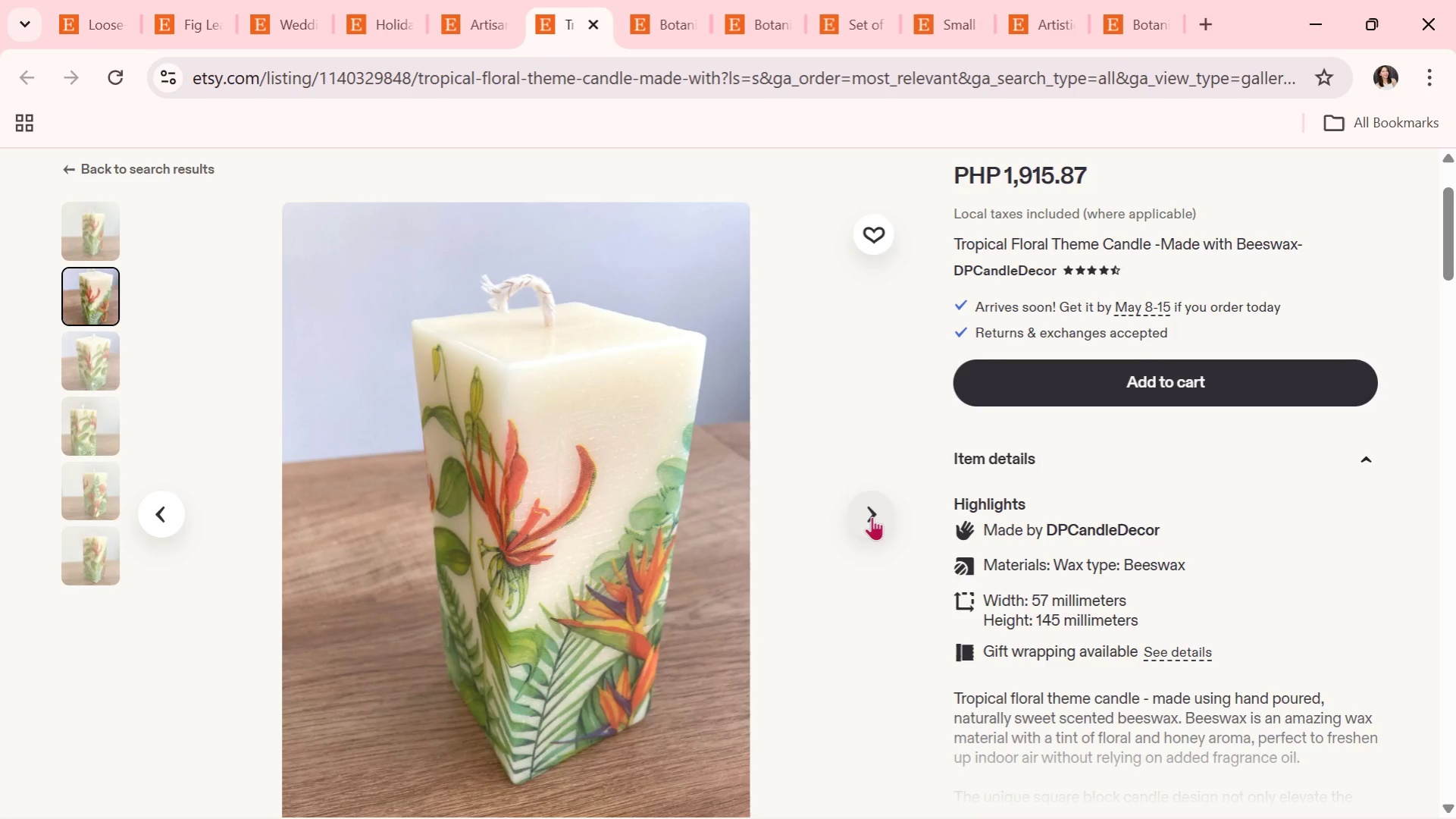 
wait(10.27)
 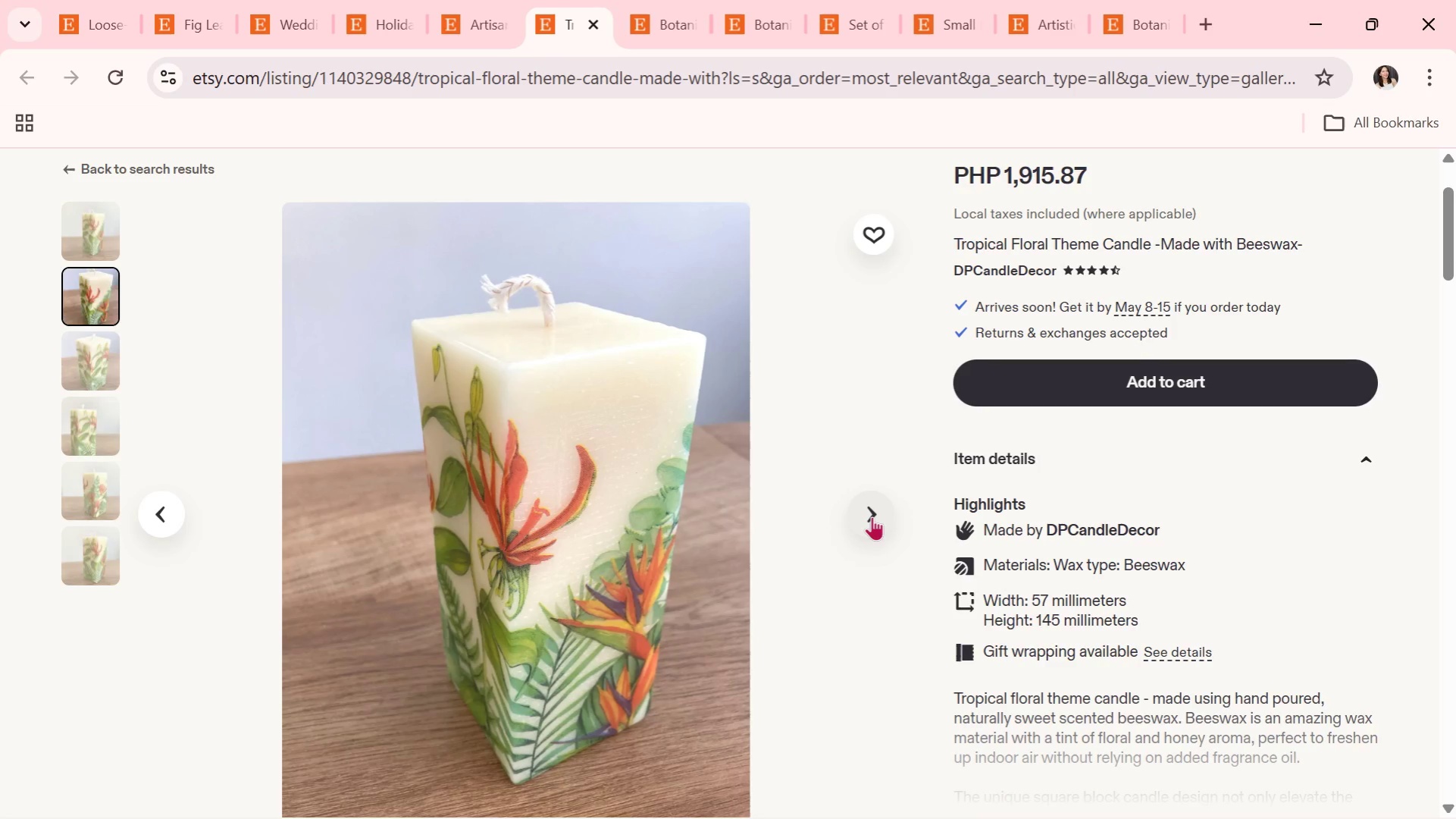 
left_click([872, 516])
 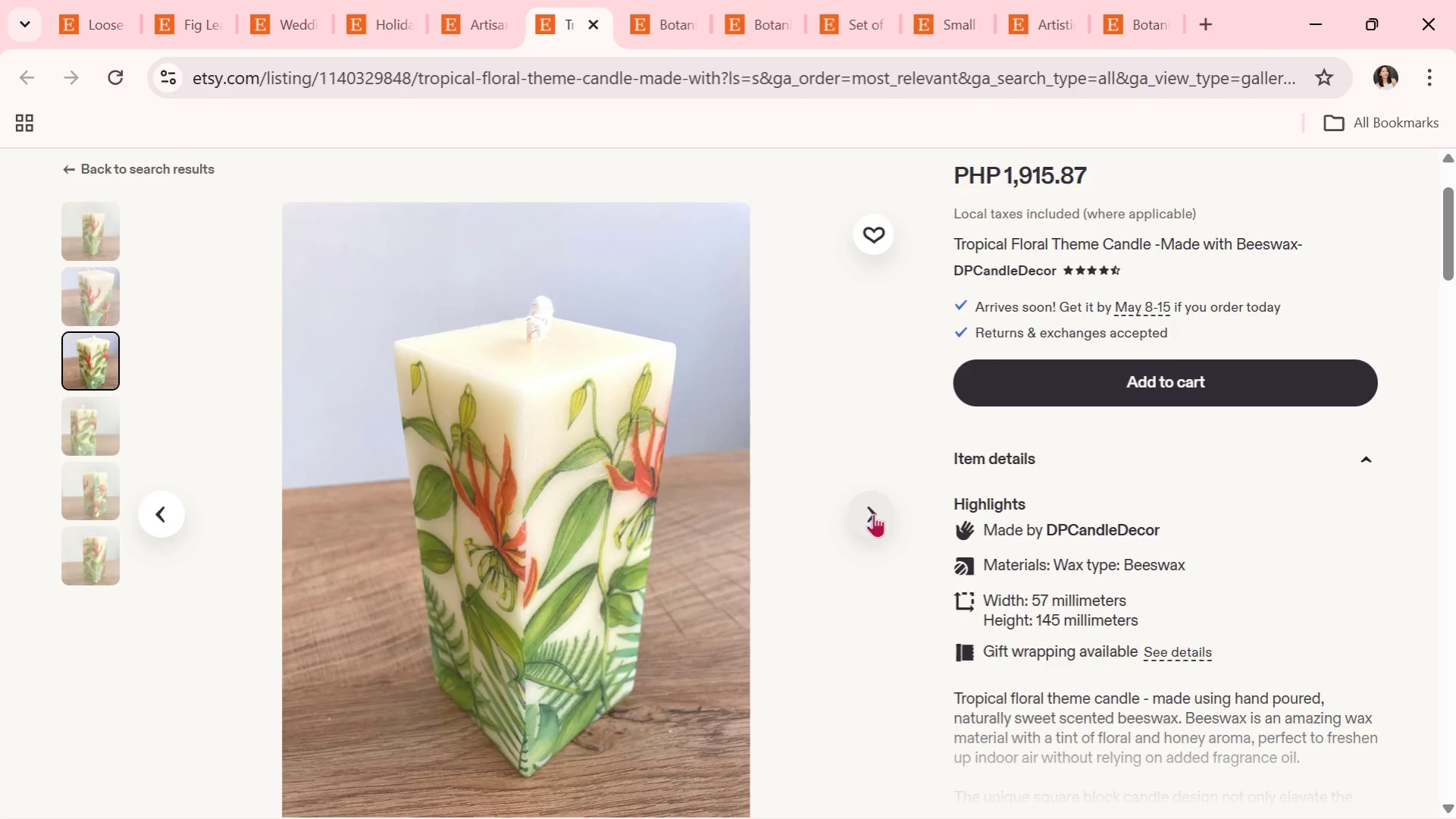 
wait(9.61)
 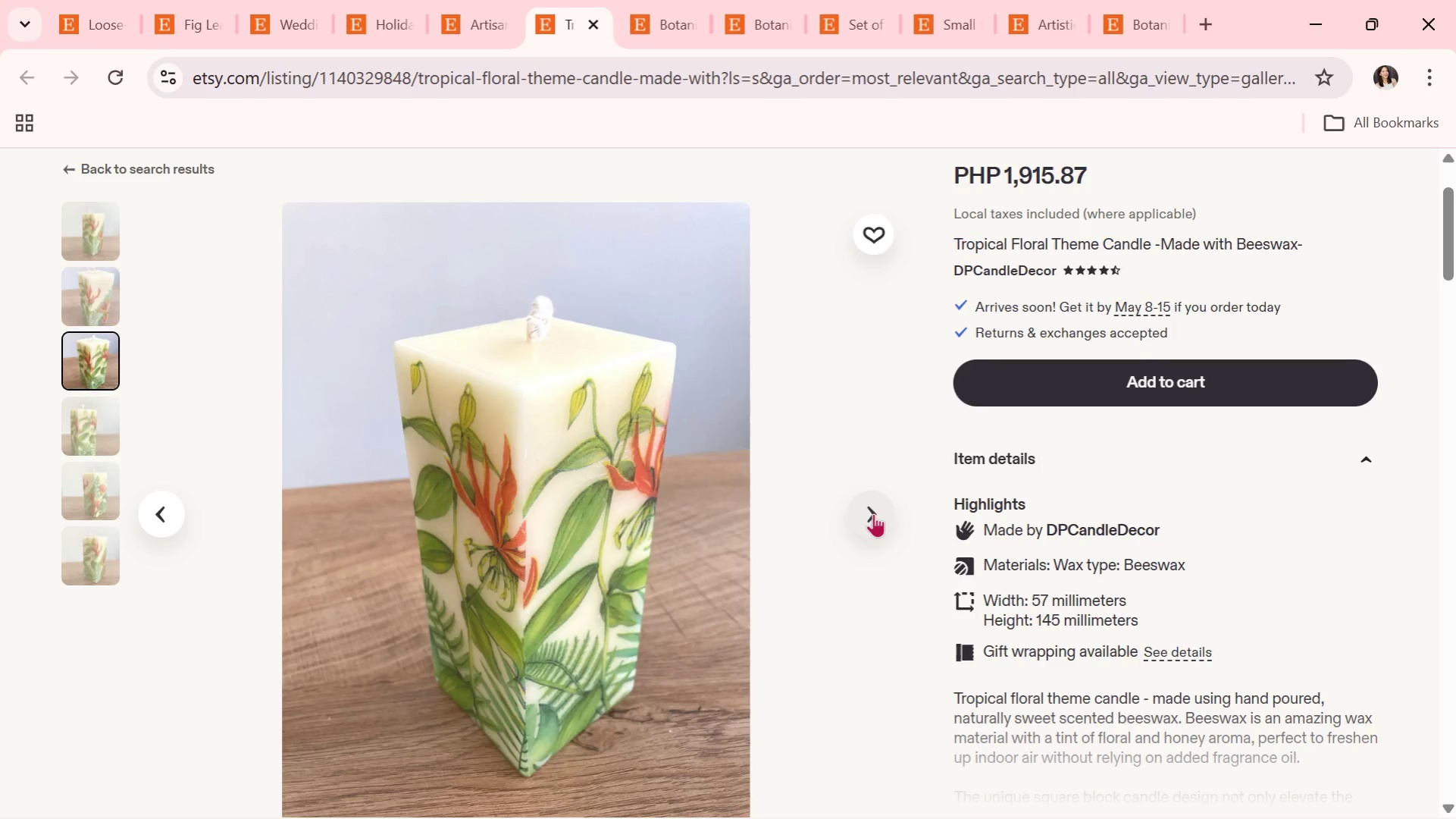 
left_click([882, 509])
 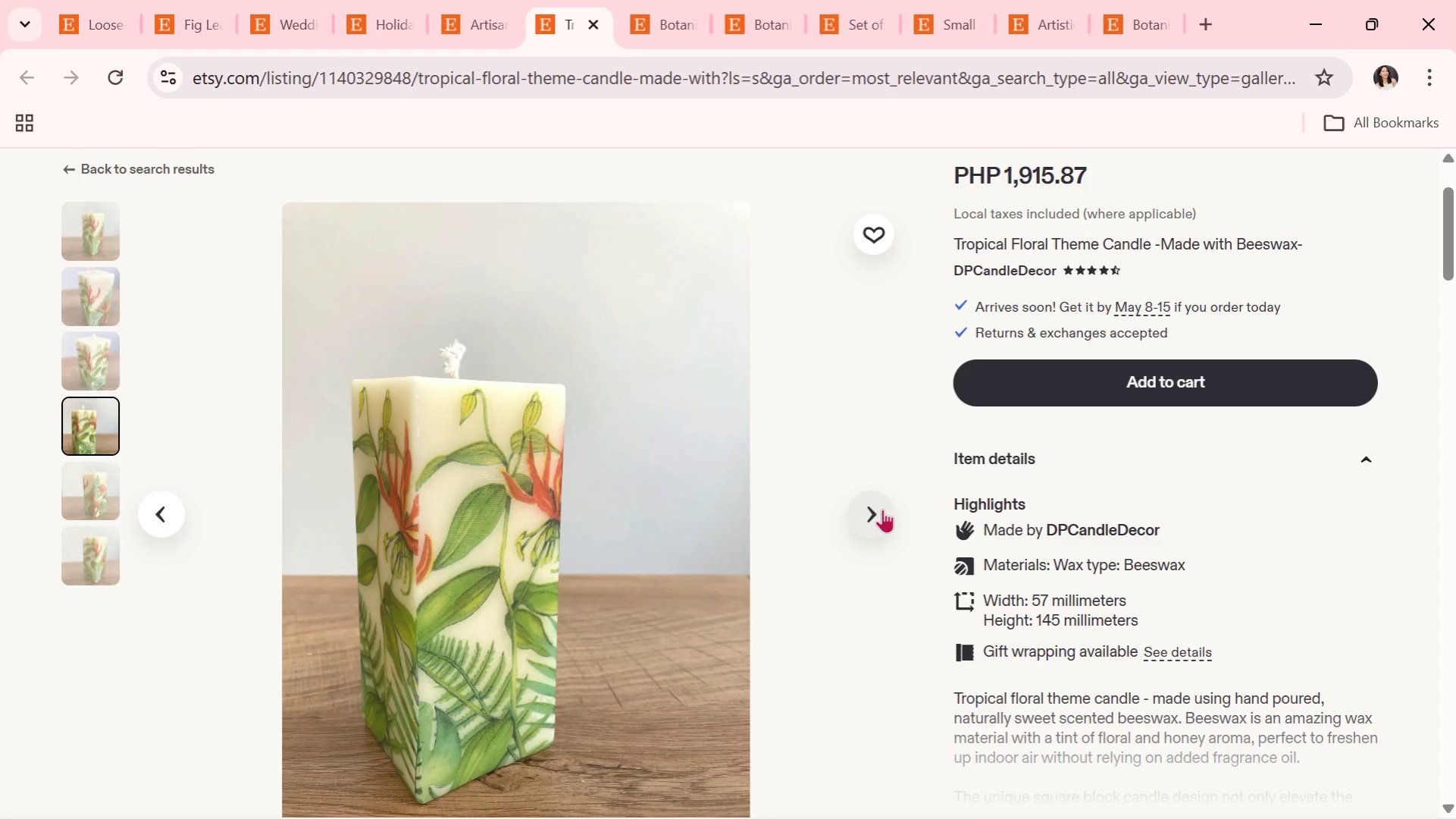 
left_click([882, 509])
 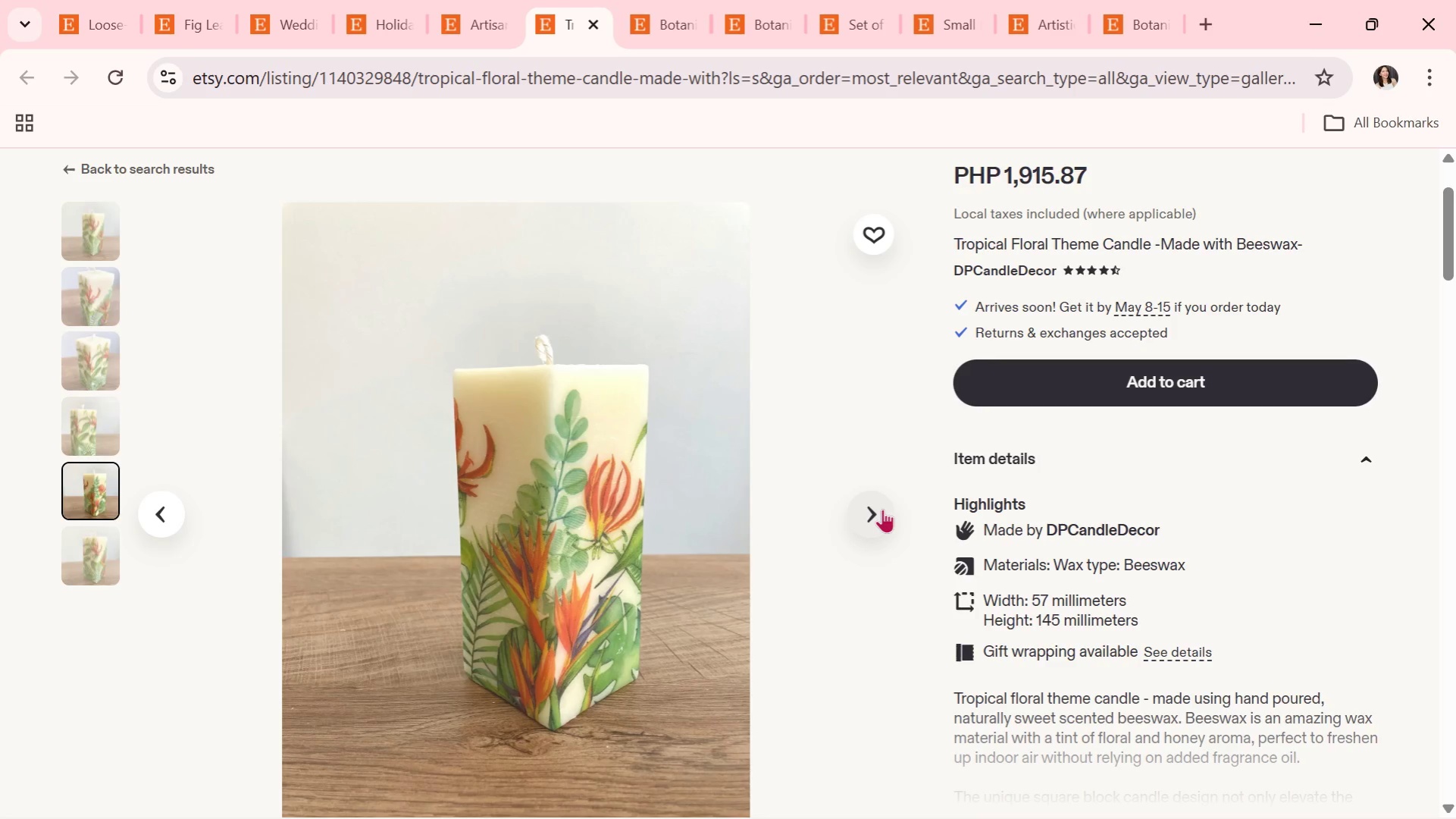 
wait(5.8)
 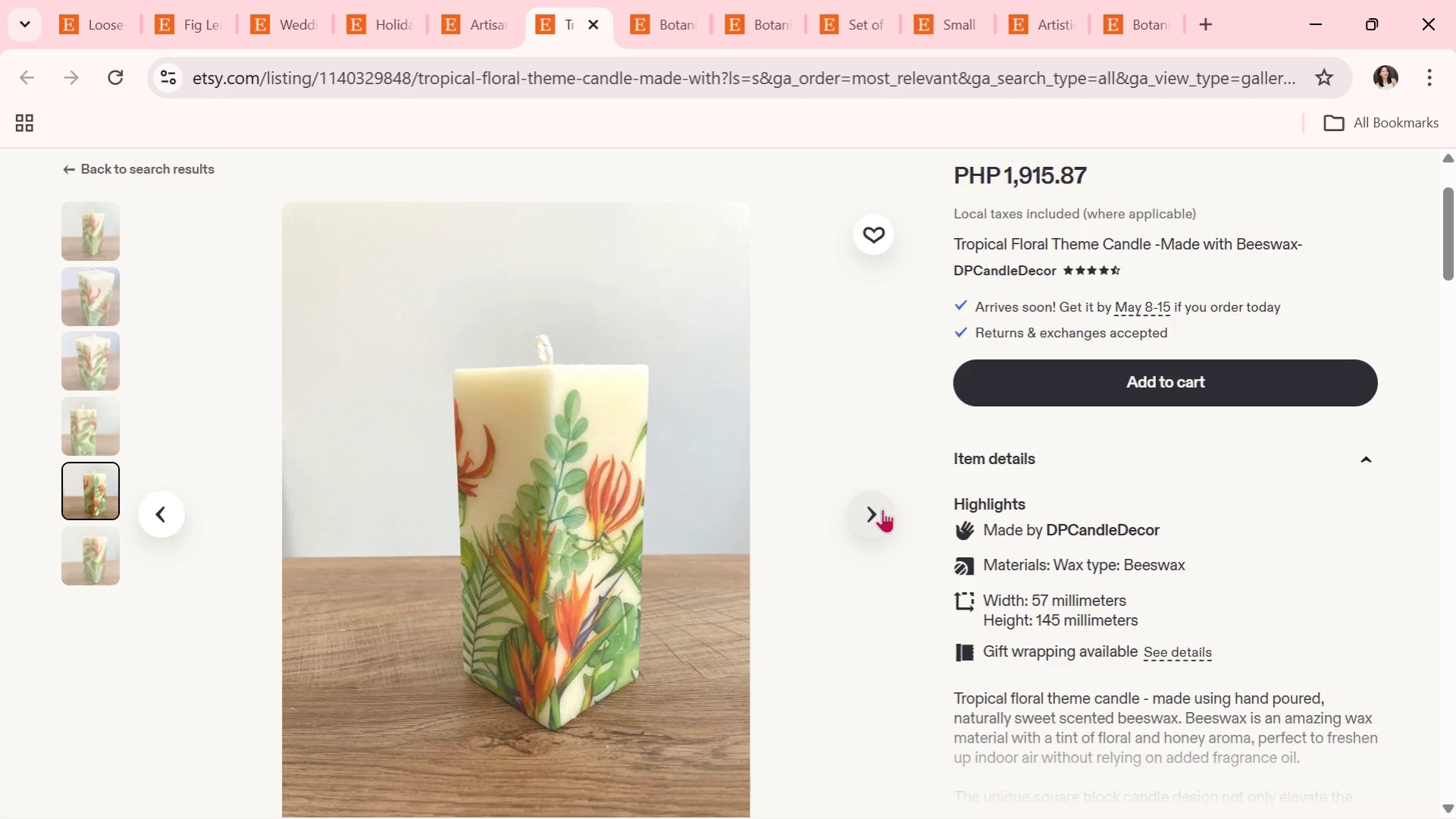 
left_click([882, 509])
 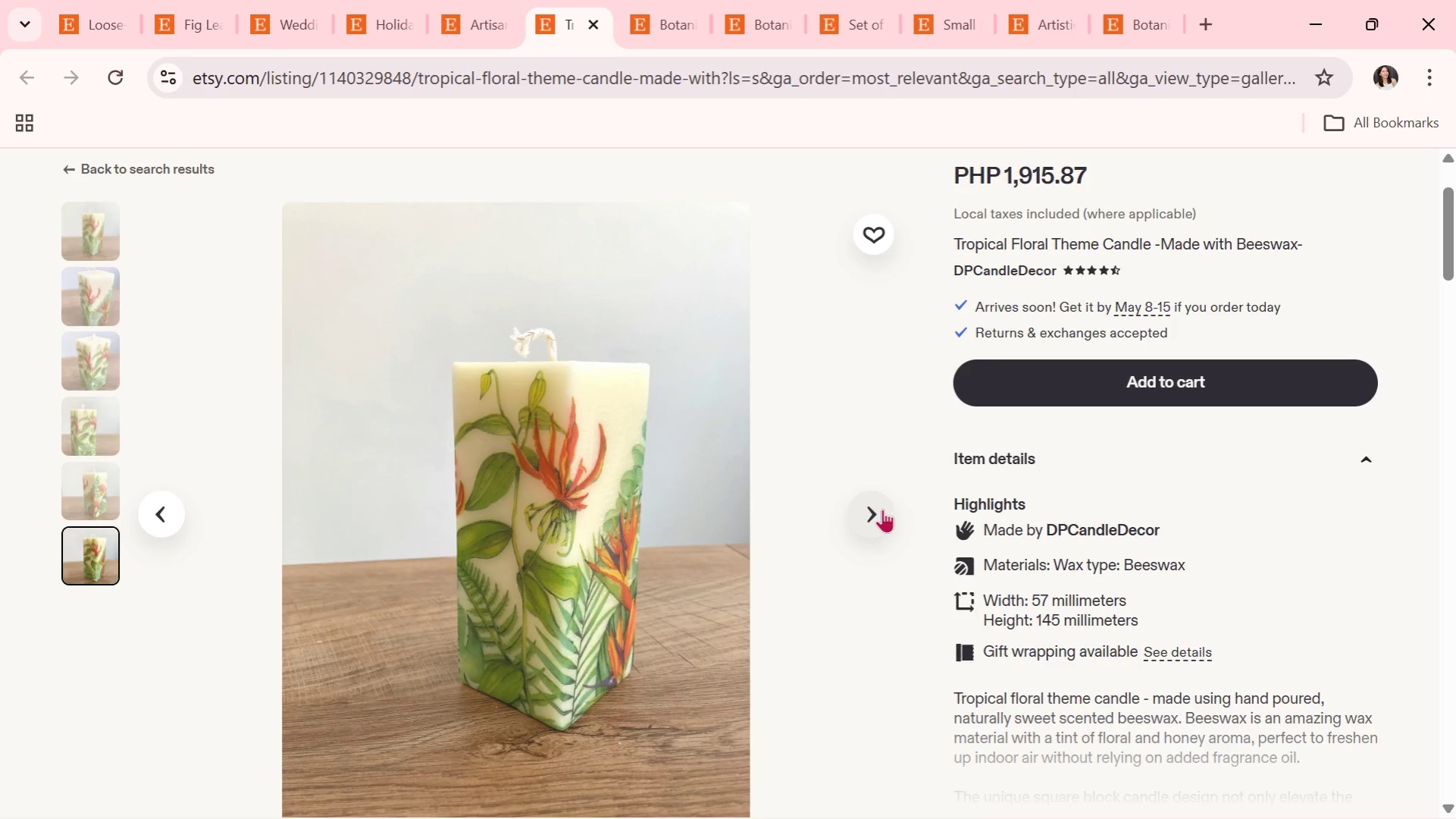 
wait(7.69)
 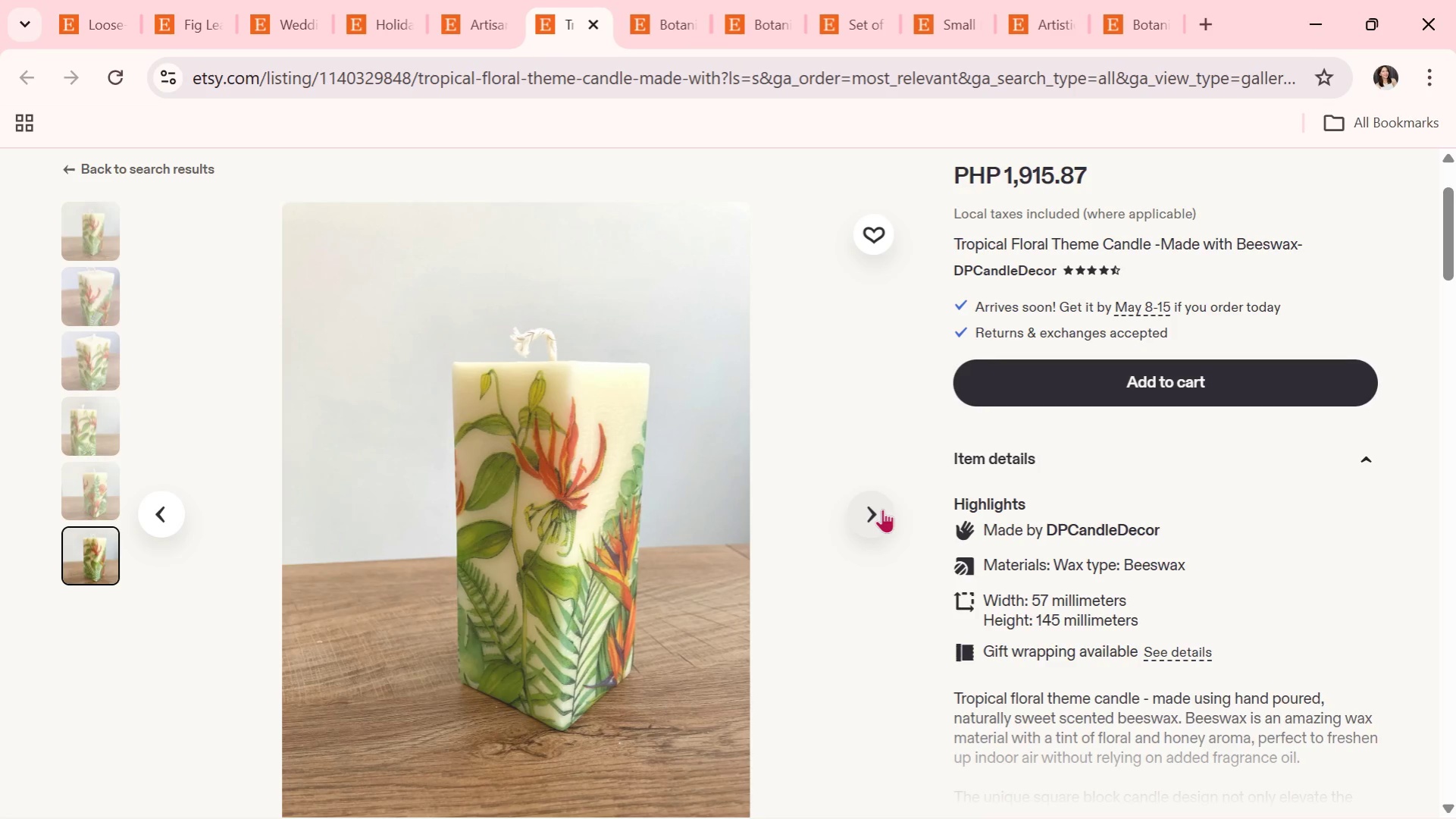 
left_click([882, 509])
 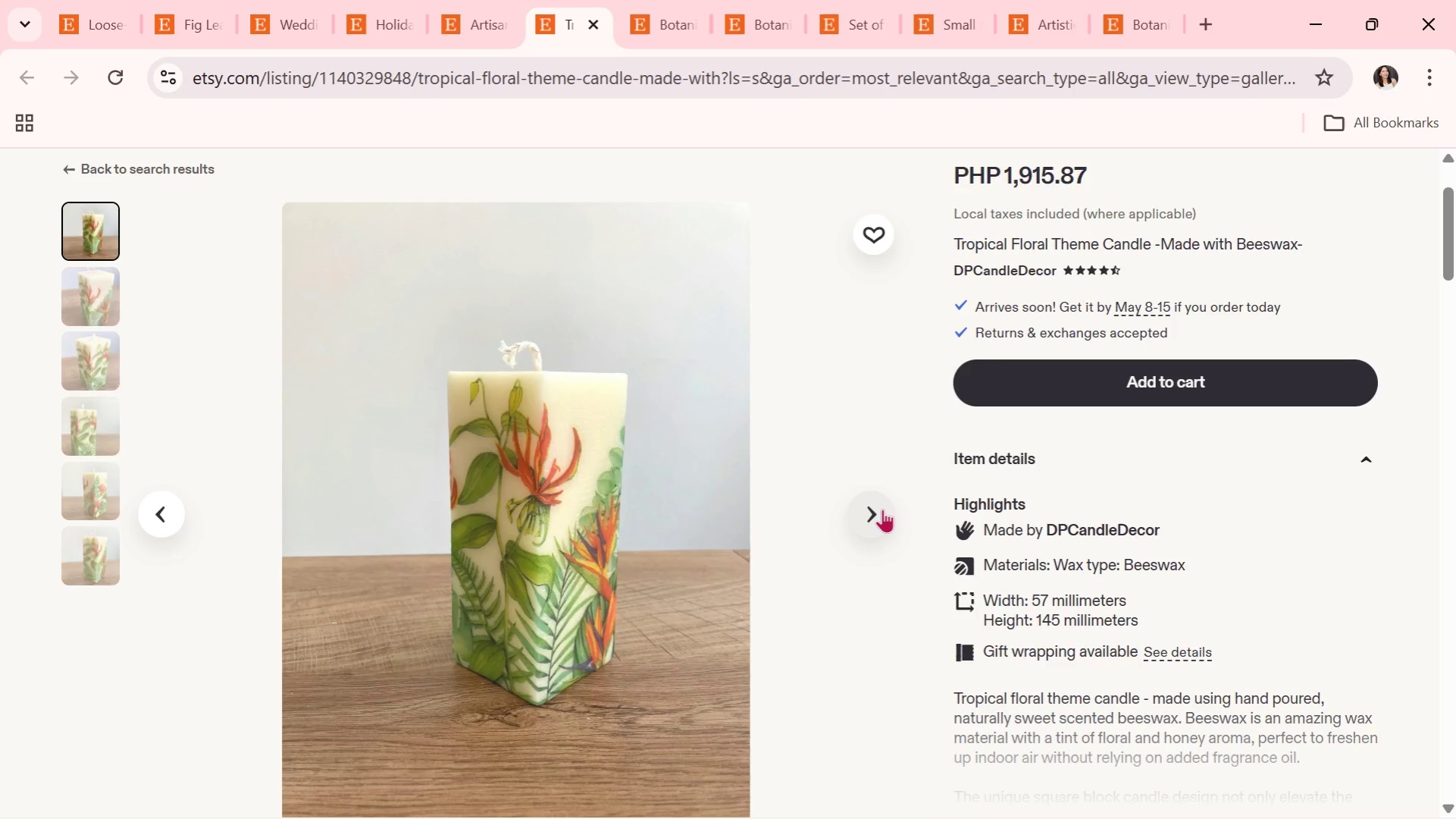 
left_click([882, 509])
 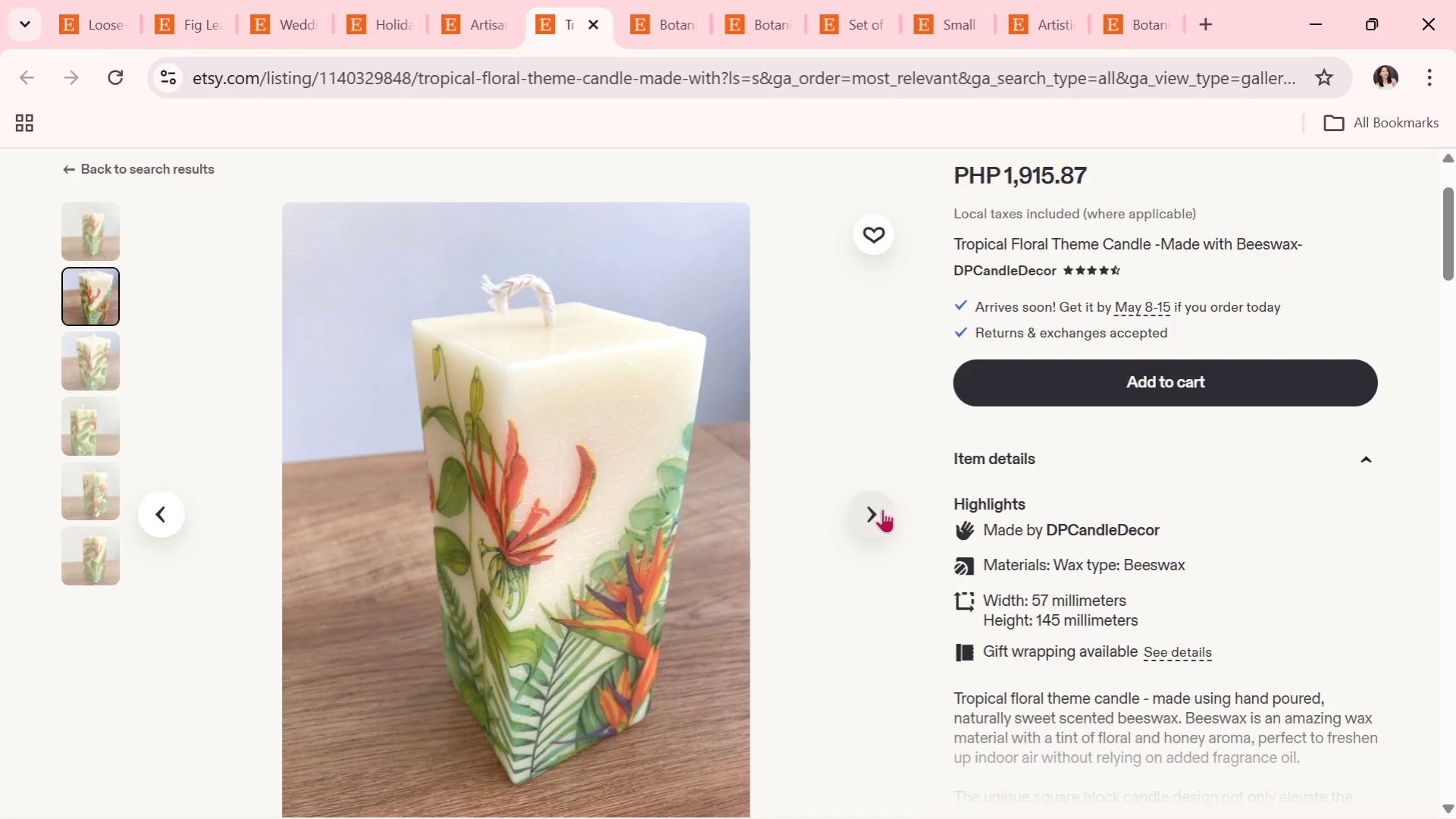 
wait(5.36)
 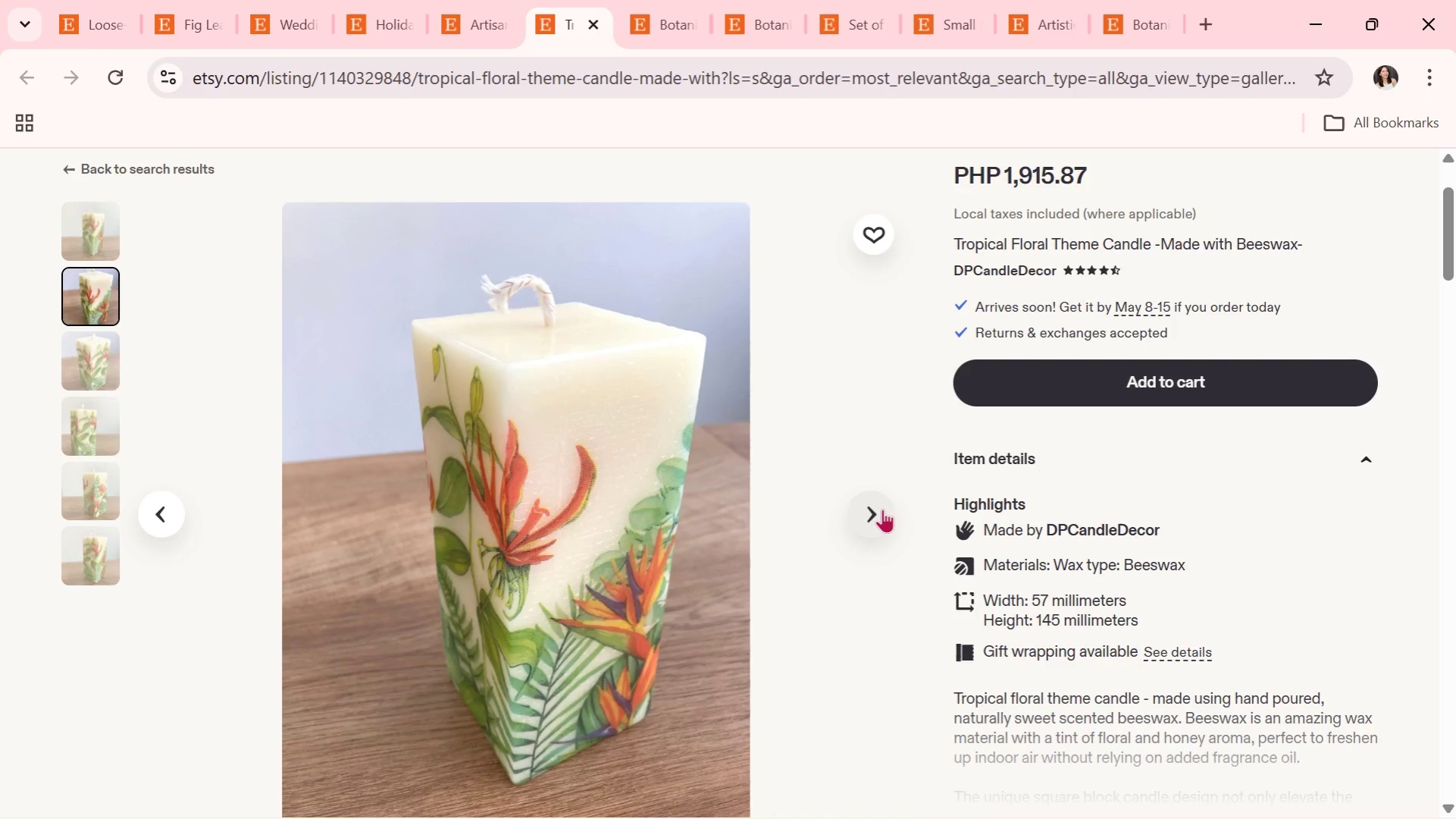 
left_click([882, 509])
 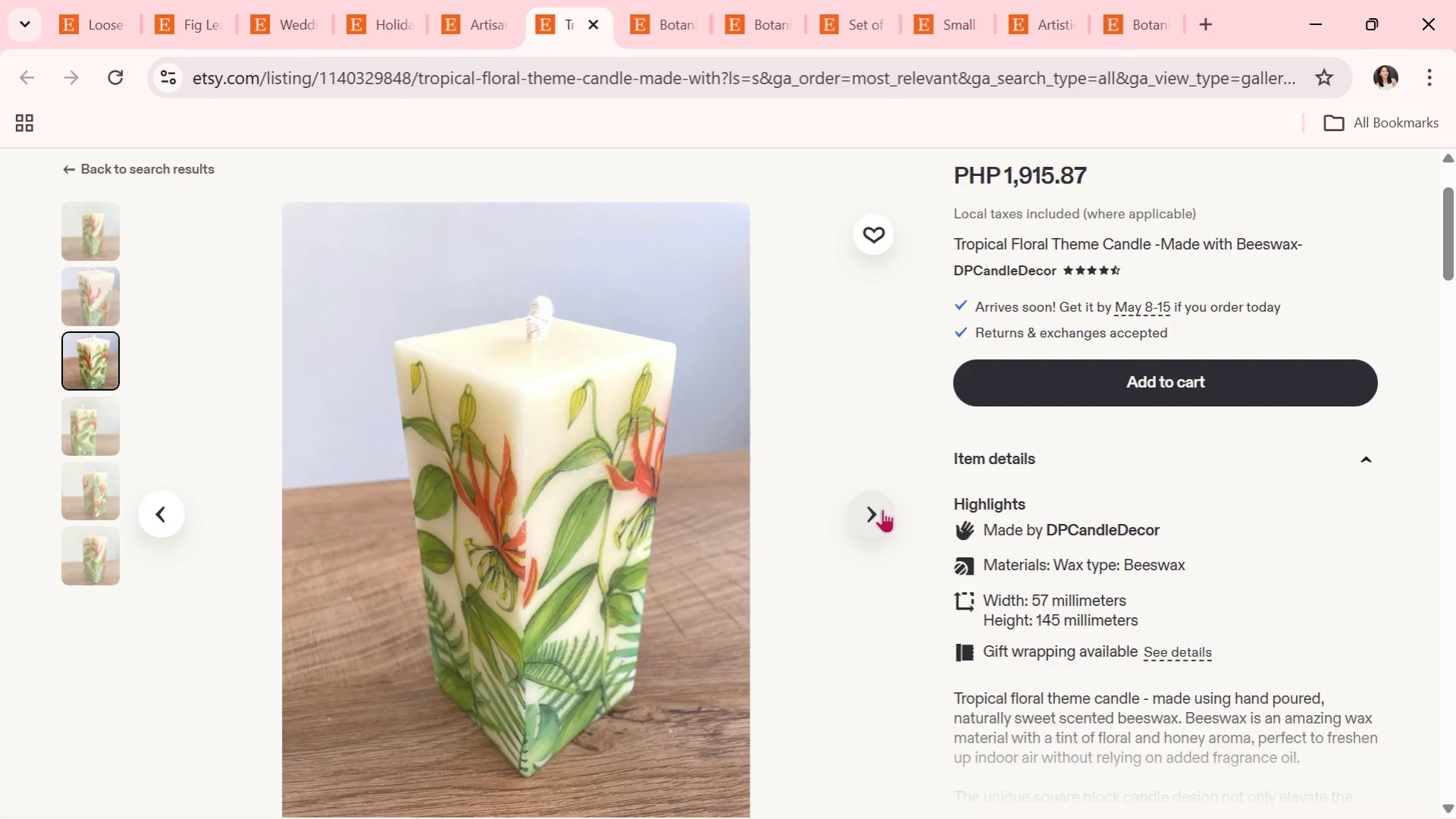 
left_click([882, 509])
 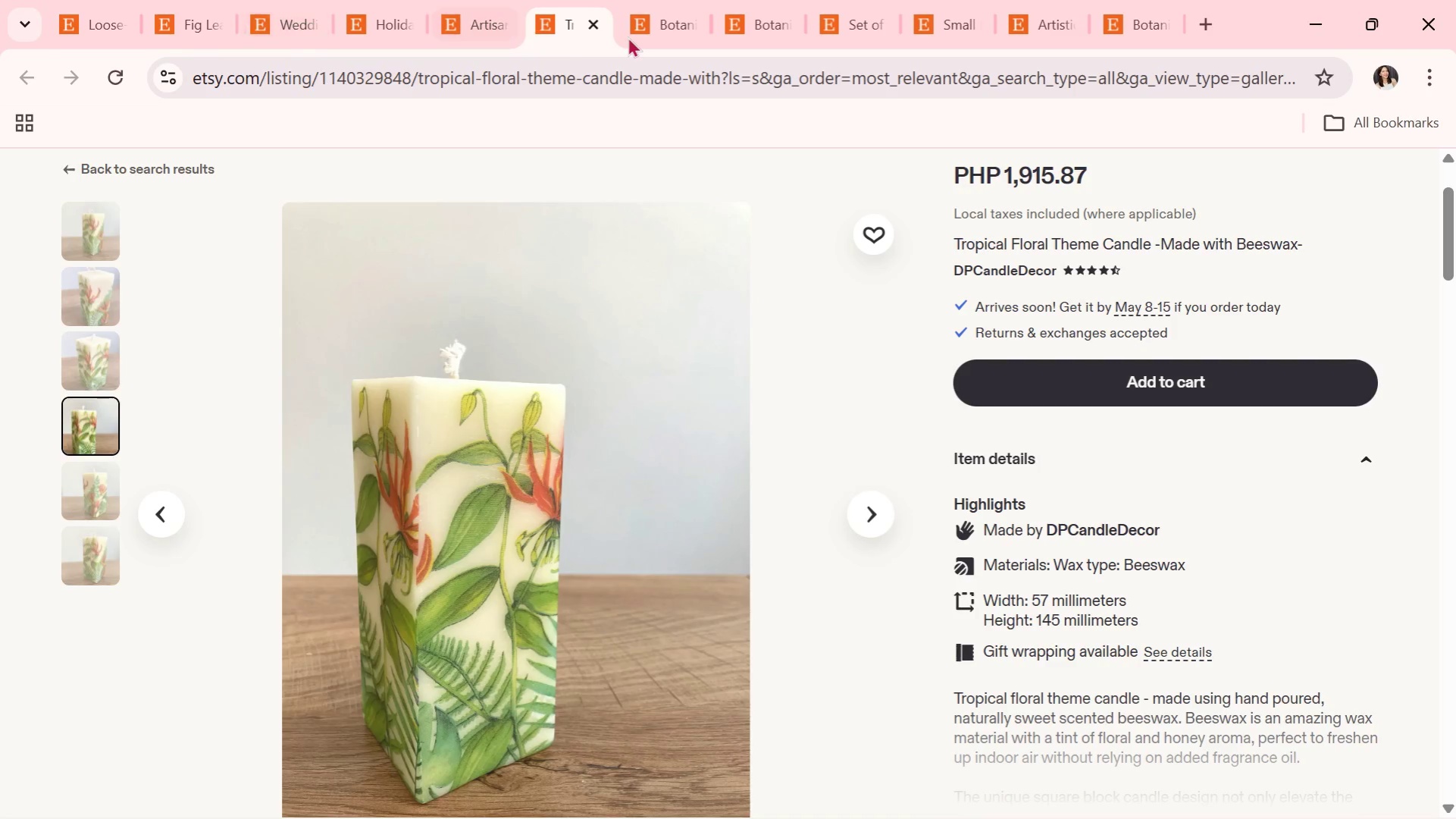 
left_click([596, 20])
 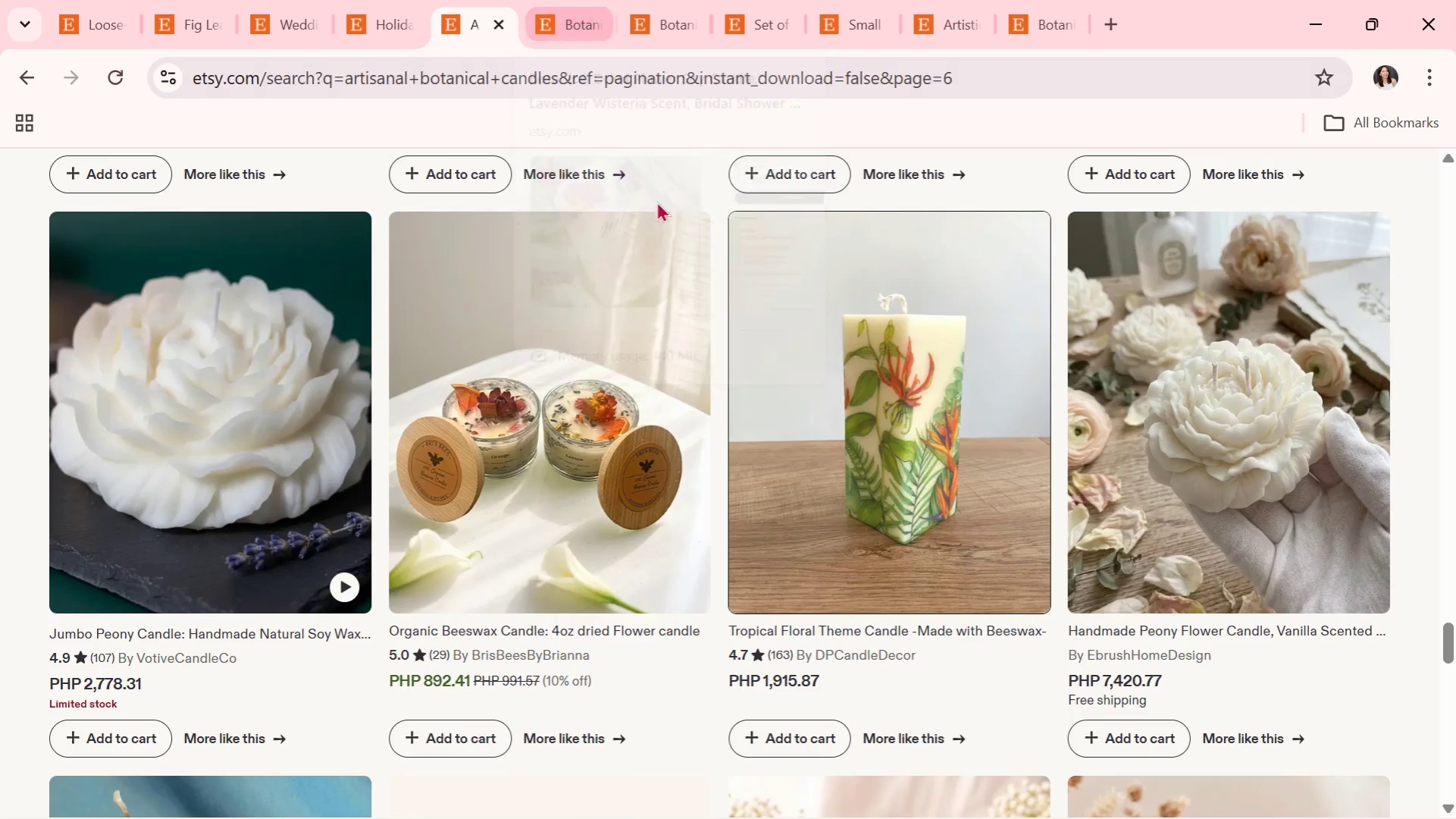 
scroll: coordinate [669, 293], scroll_direction: down, amount: 5.0
 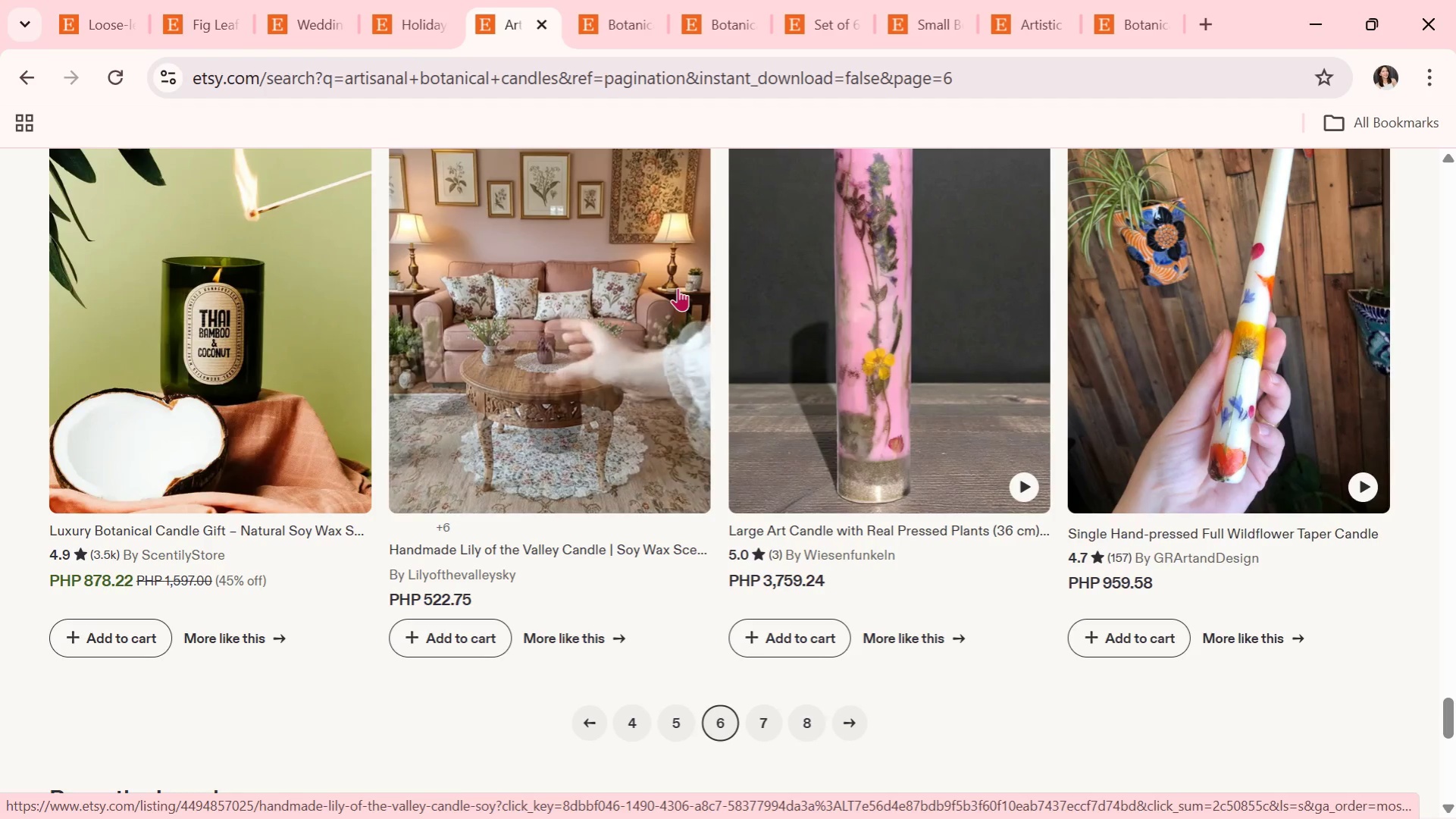 
scroll: coordinate [678, 287], scroll_direction: down, amount: 2.0
 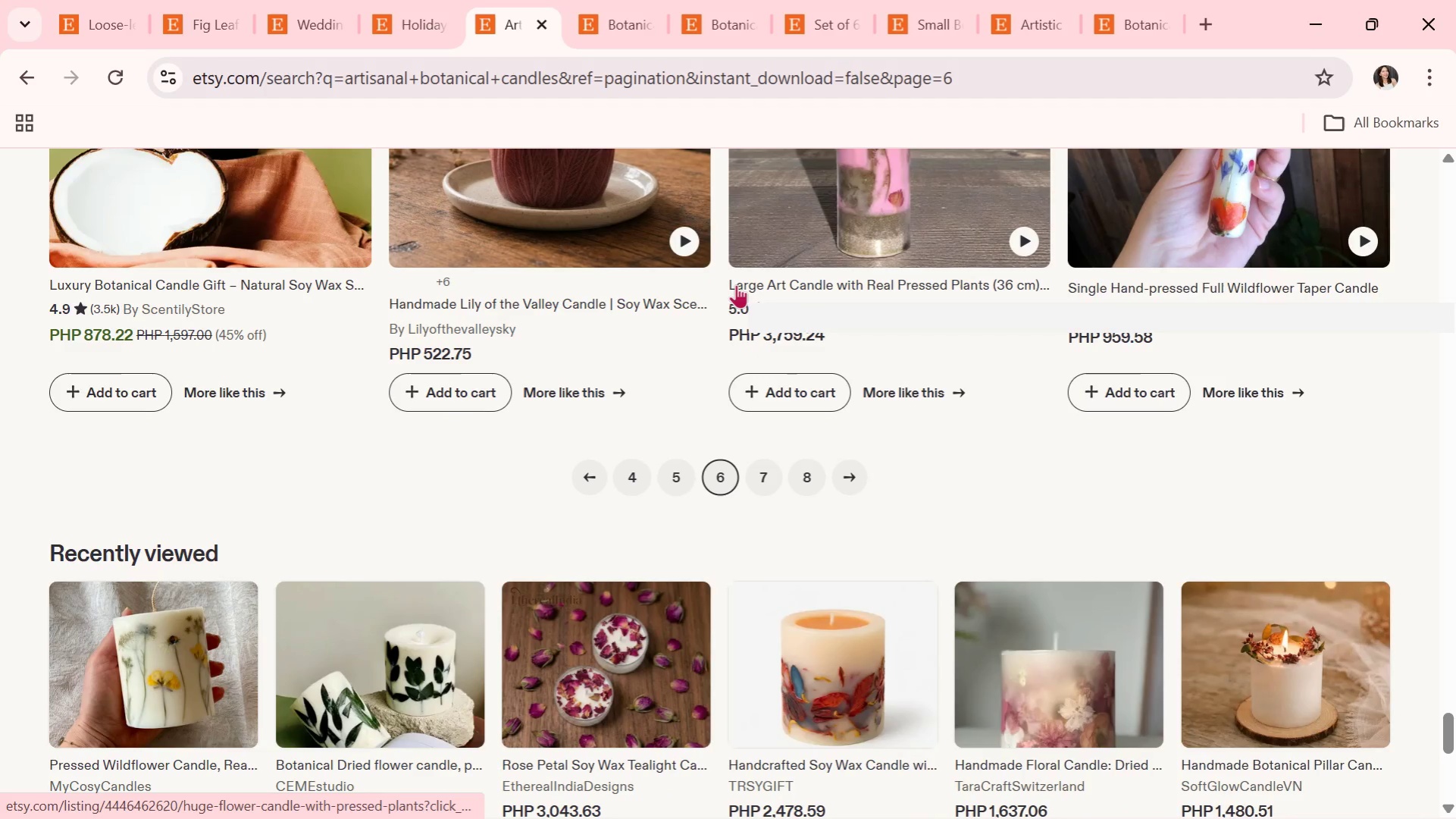 
wait(6.32)
 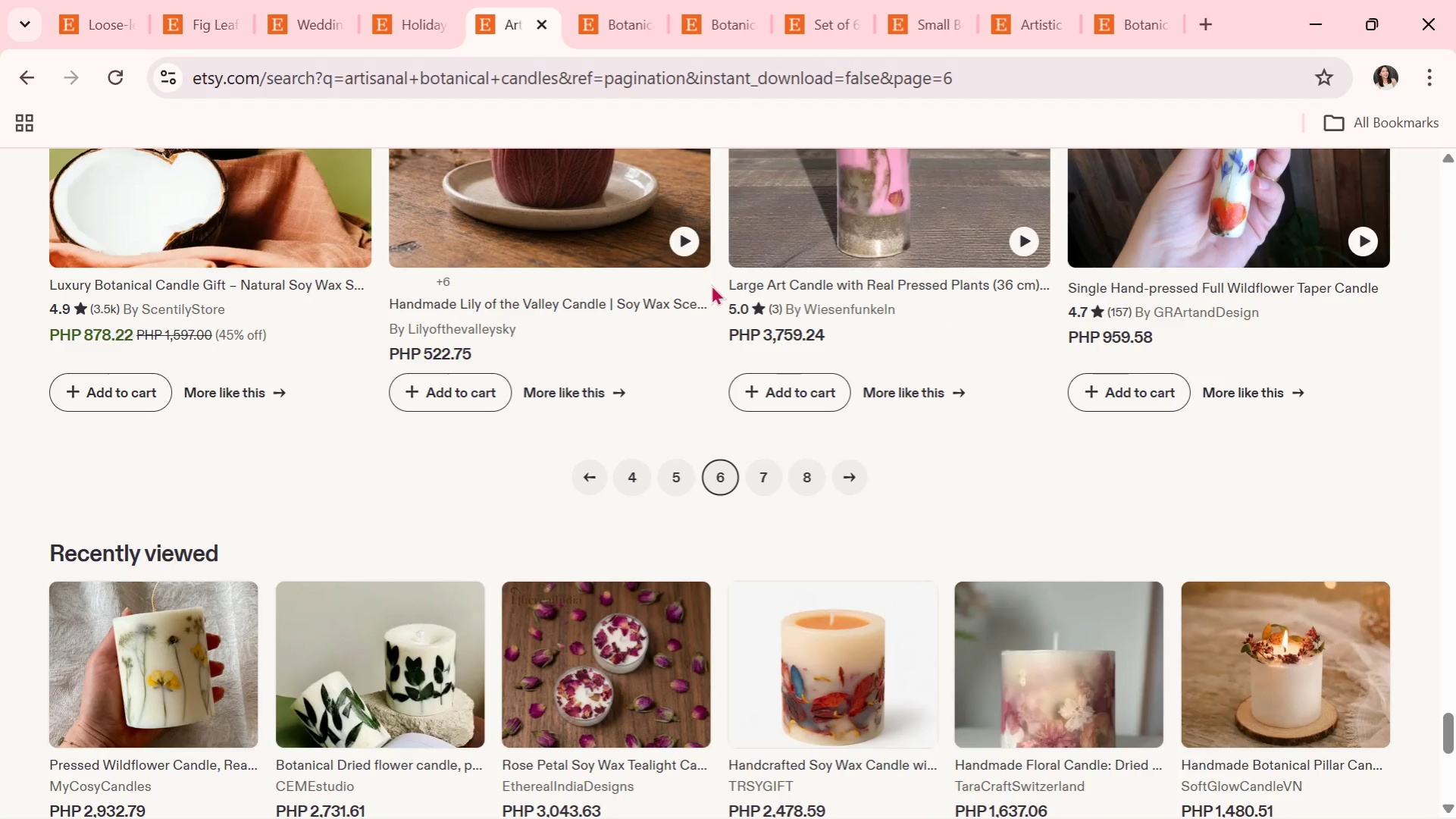 
scroll: coordinate [811, 365], scroll_direction: down, amount: 2.0
 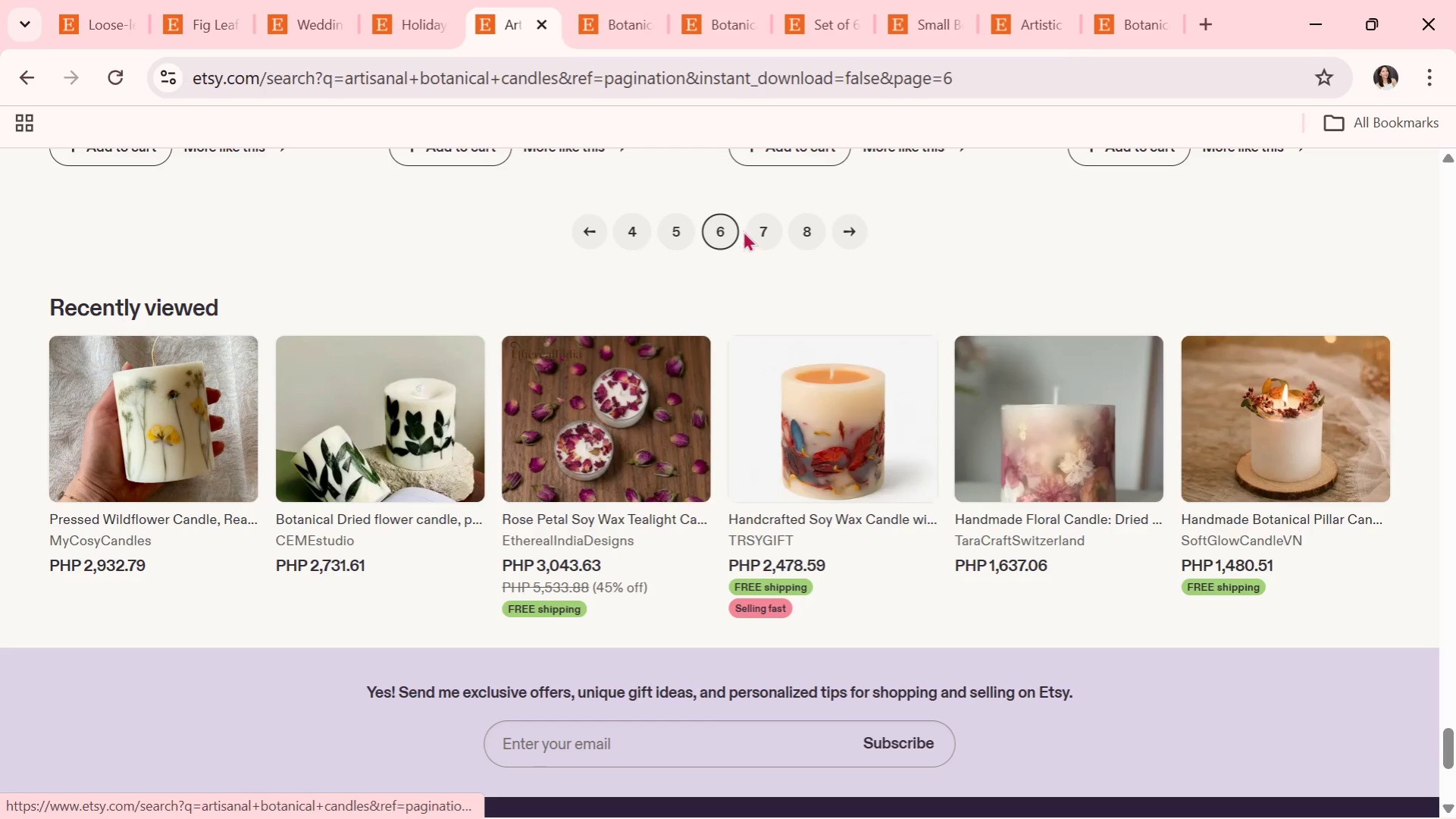 
left_click([763, 231])
 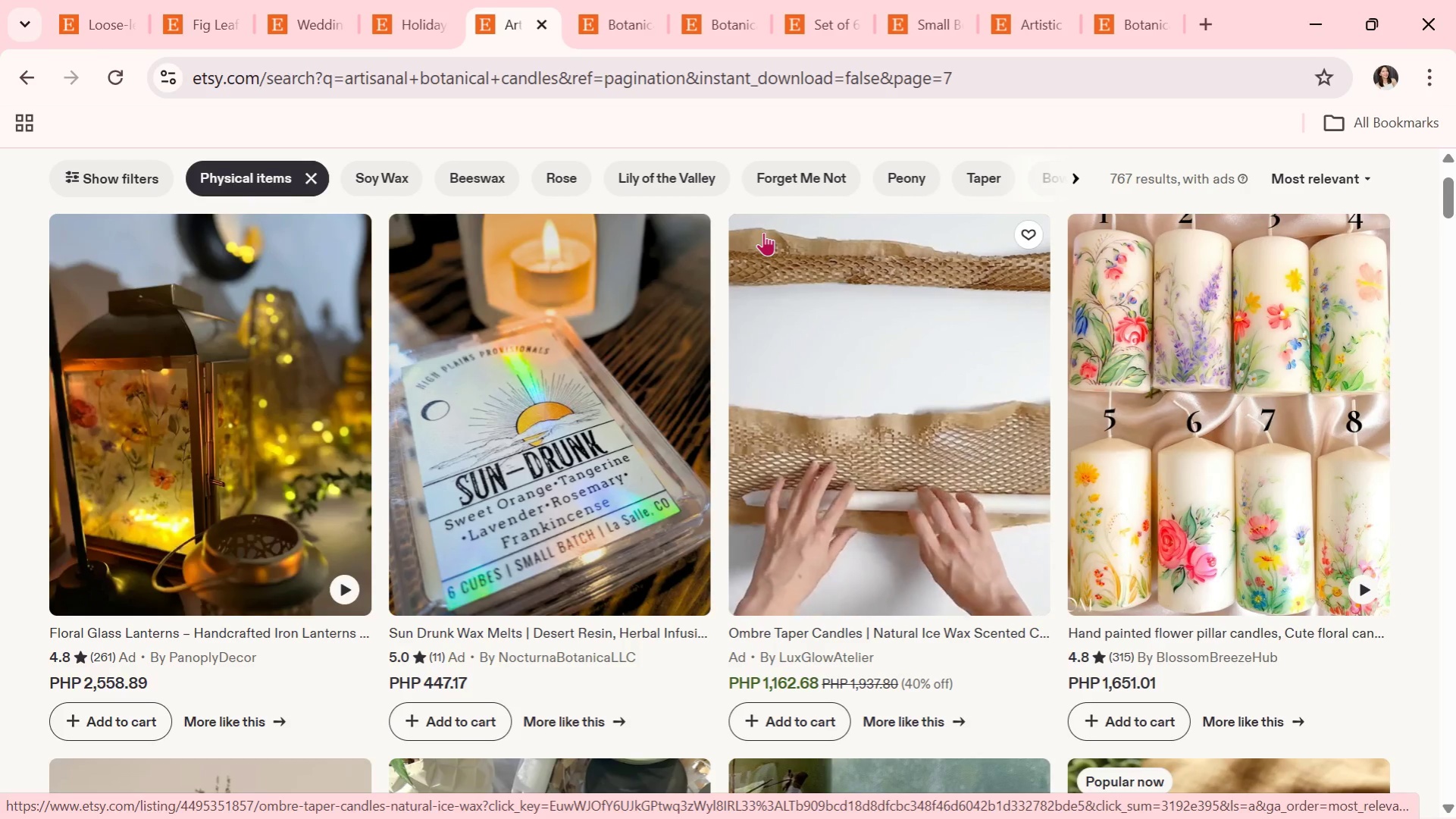 
wait(9.97)
 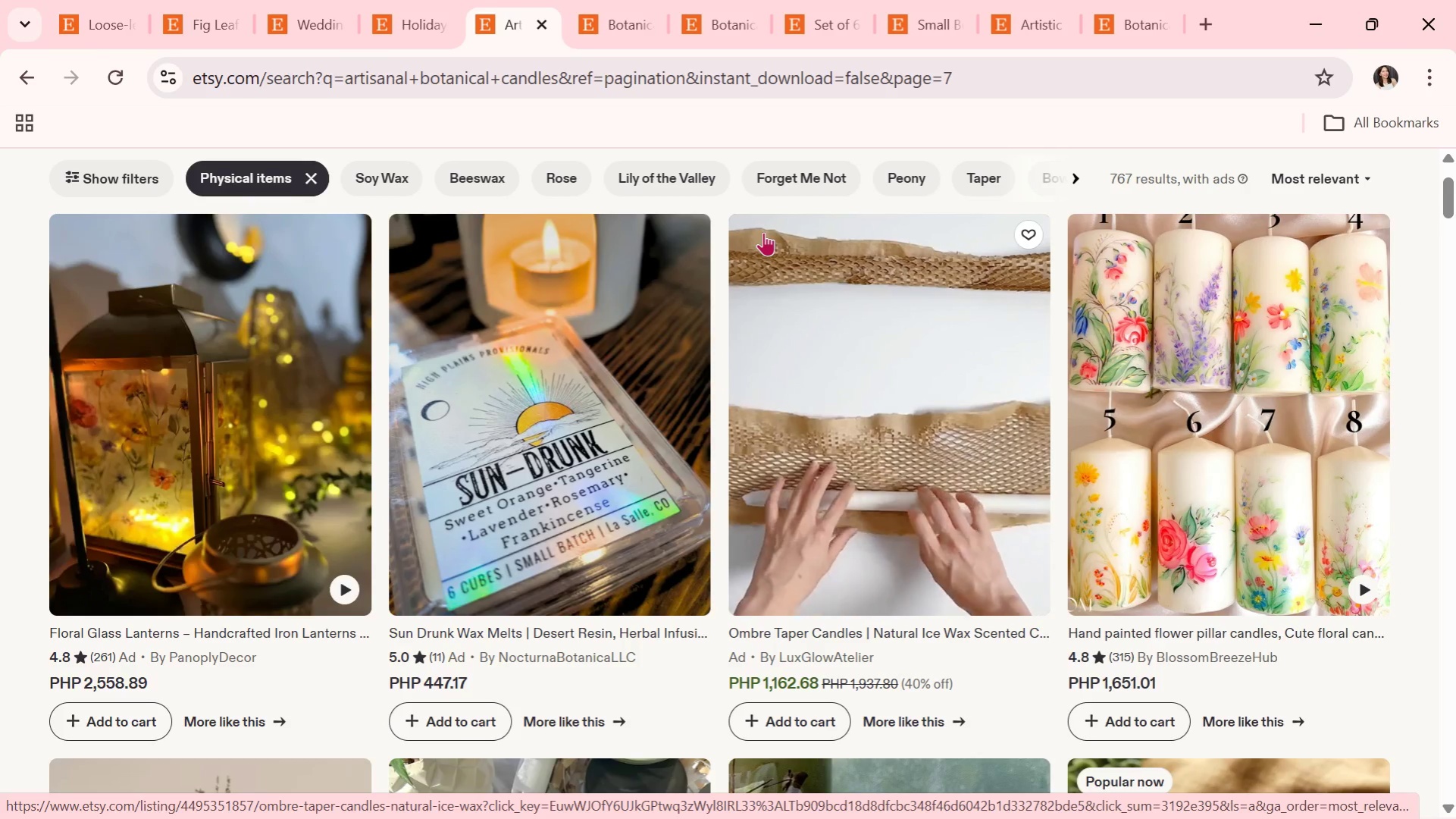 
mouse_move([786, 31])
 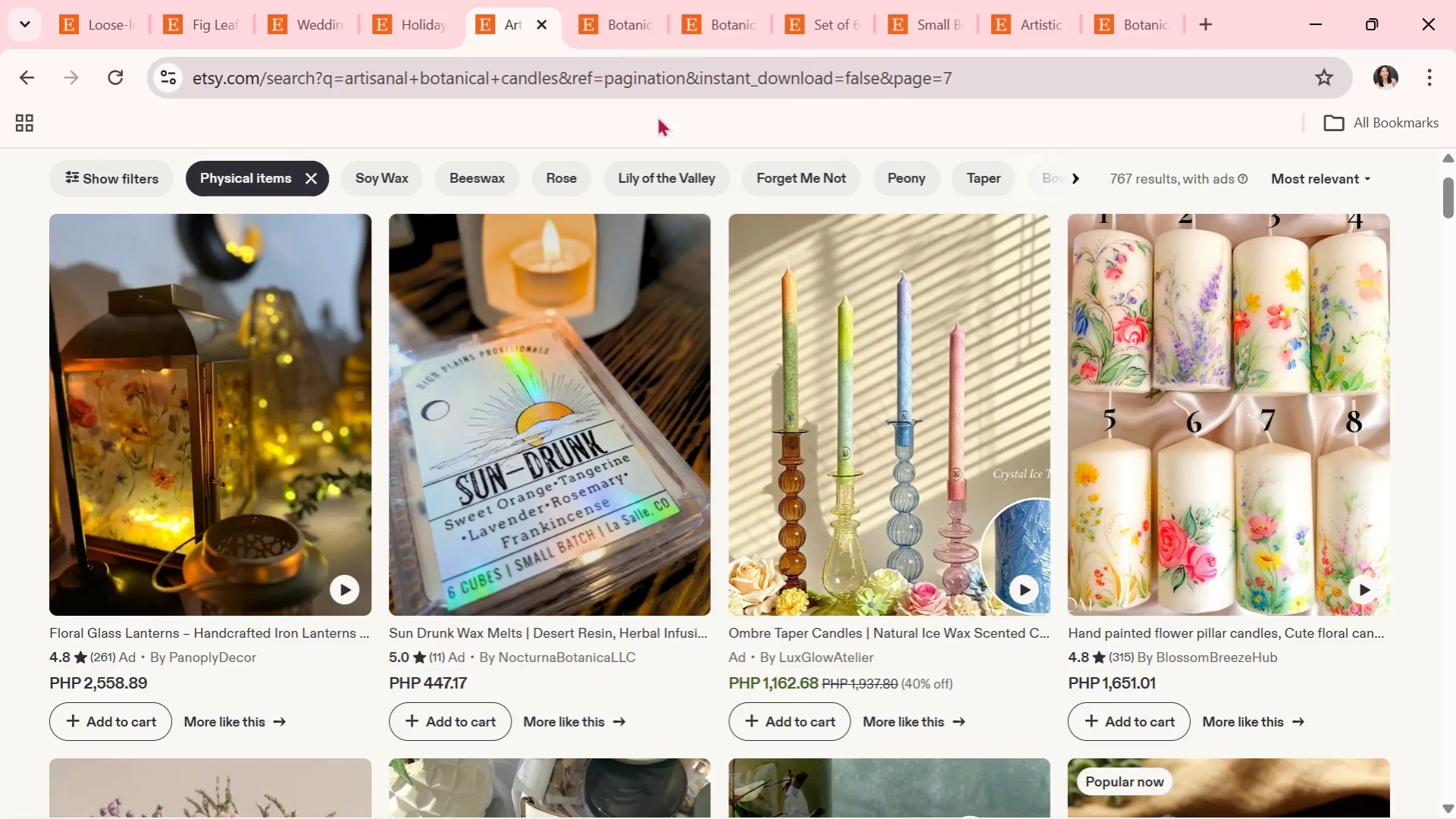 
scroll: coordinate [847, 407], scroll_direction: down, amount: 6.0
 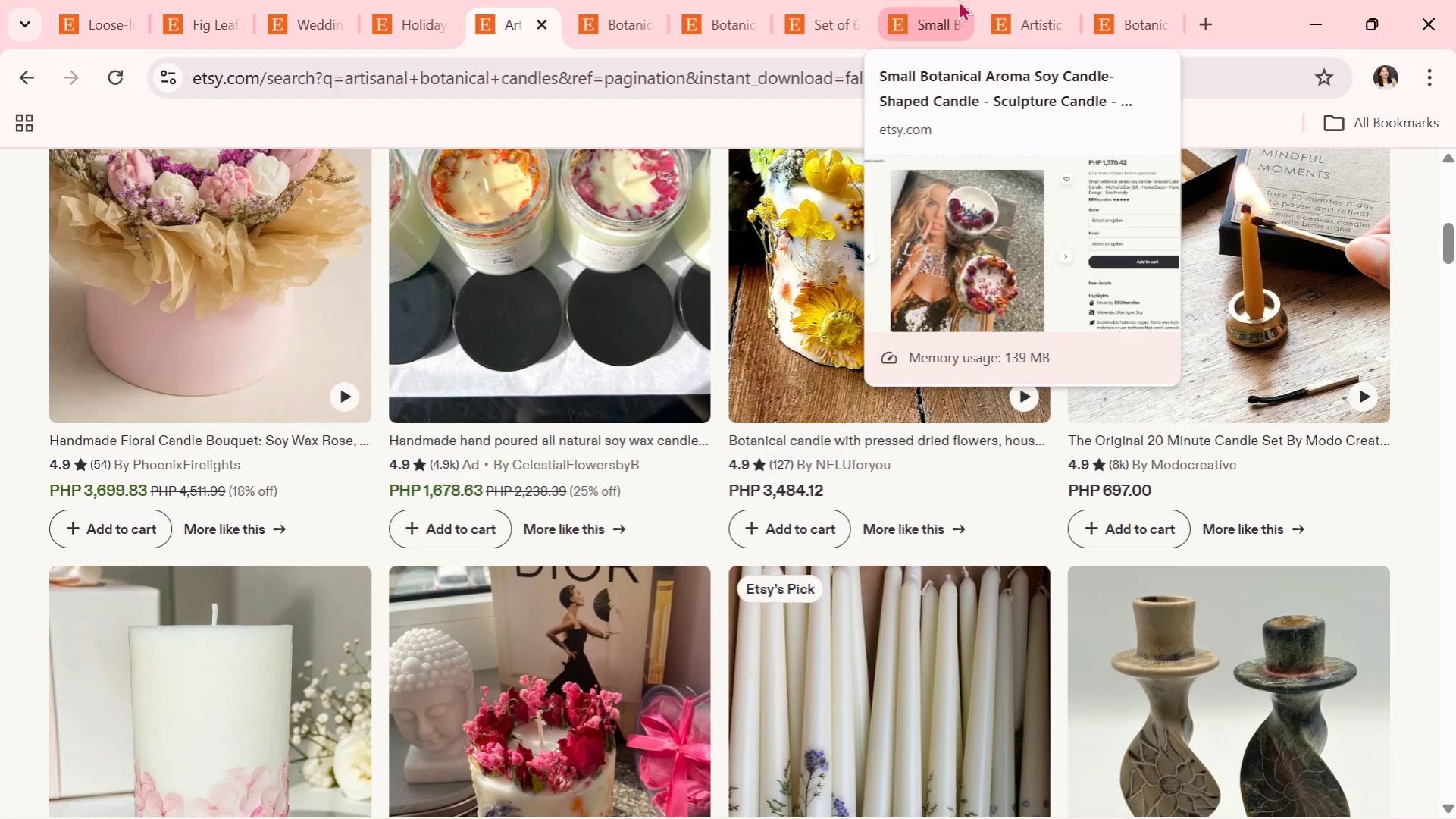 
wait(22.34)
 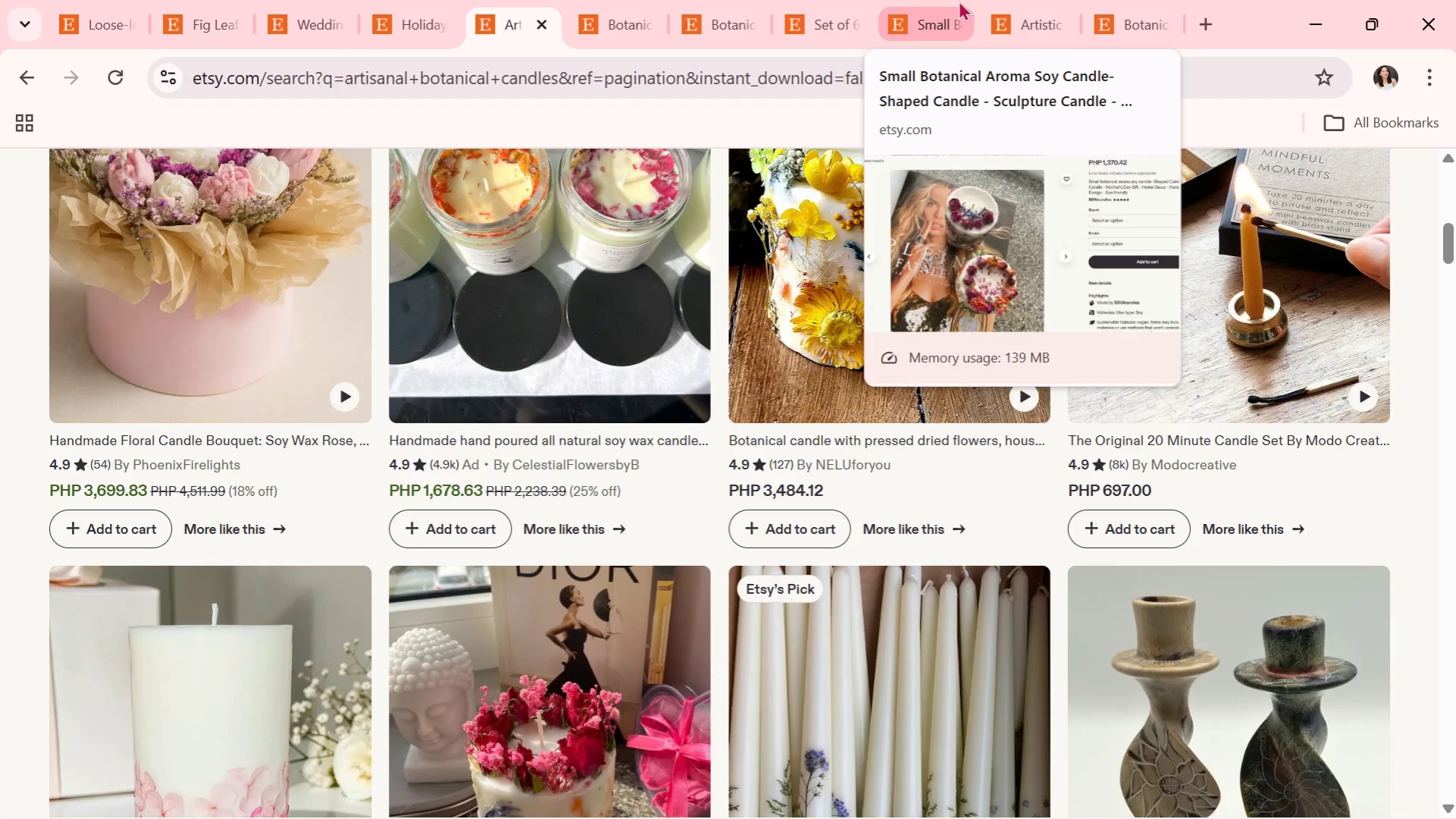 
scroll: coordinate [569, 476], scroll_direction: down, amount: 3.0
 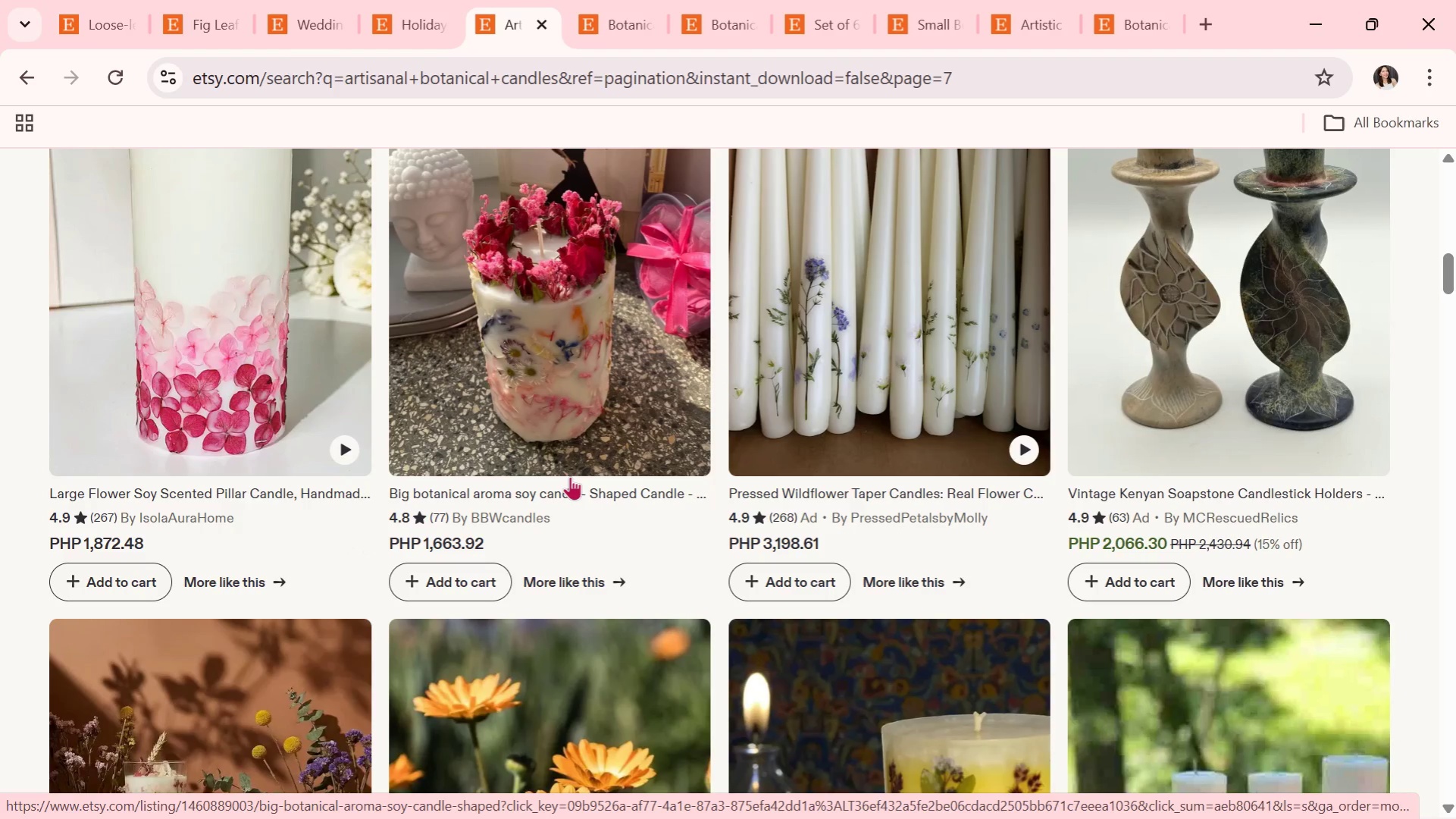 
wait(6.38)
 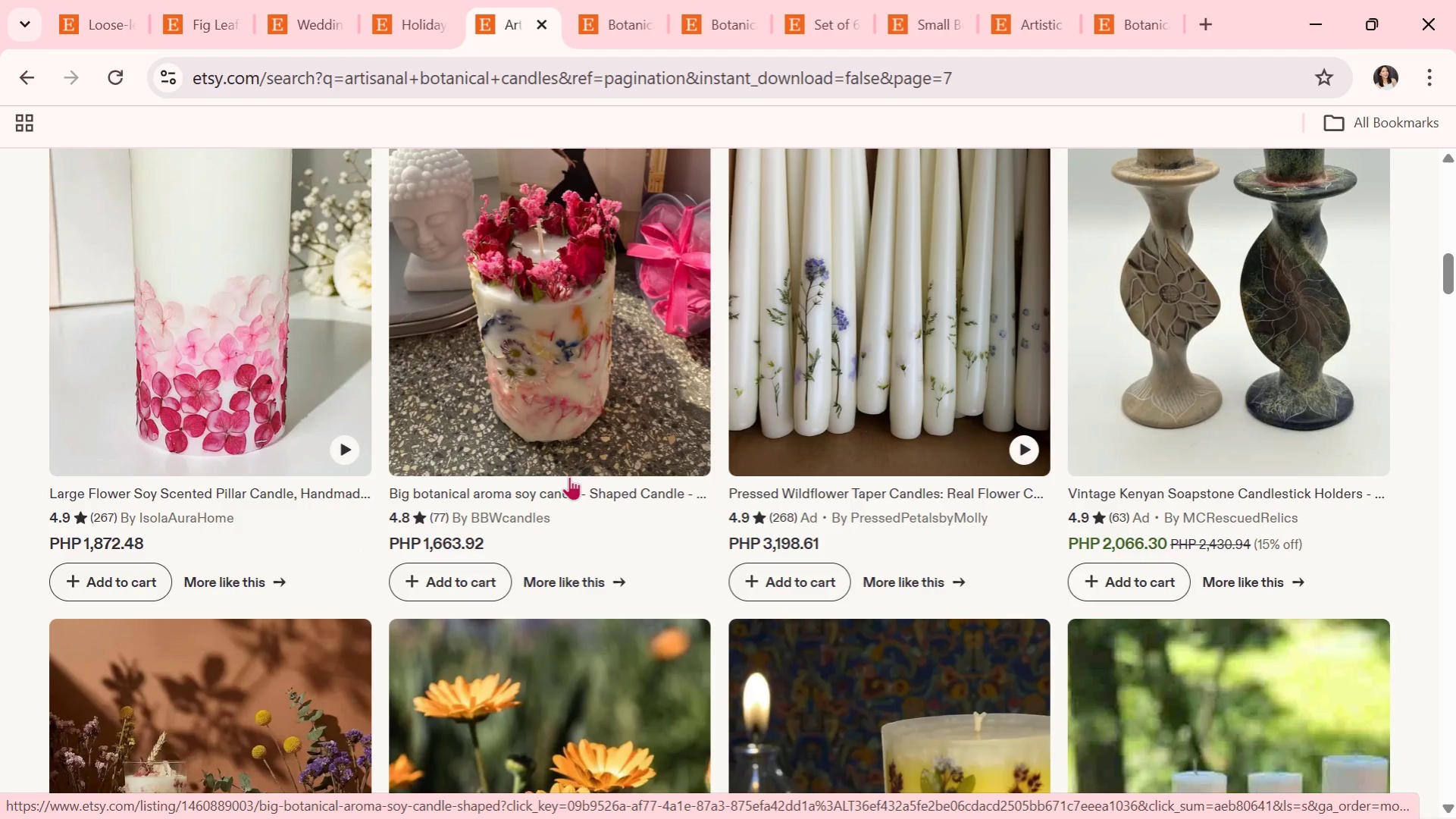 
scroll: coordinate [709, 521], scroll_direction: down, amount: 6.0
 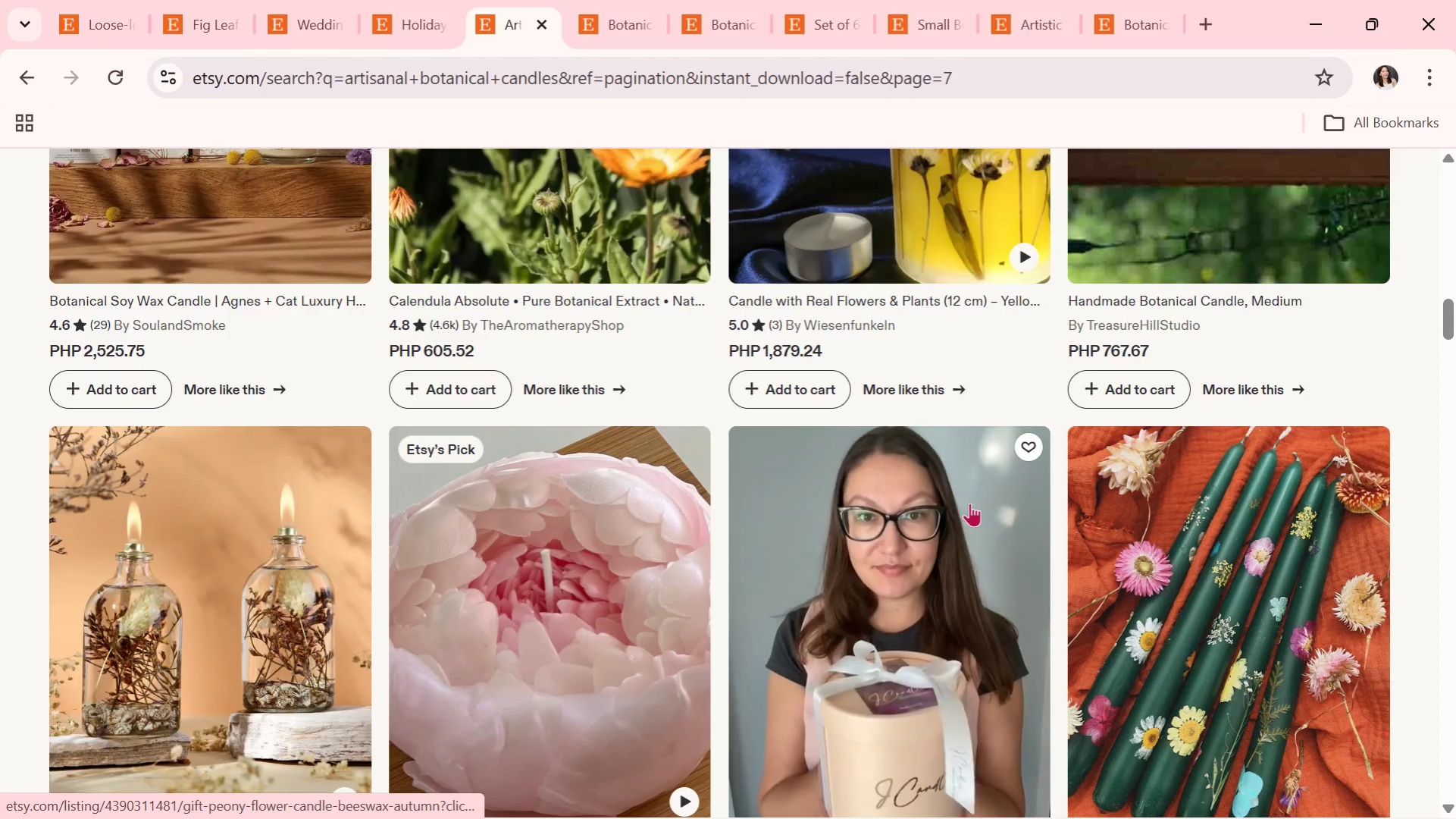 
scroll: coordinate [962, 513], scroll_direction: down, amount: 1.0
 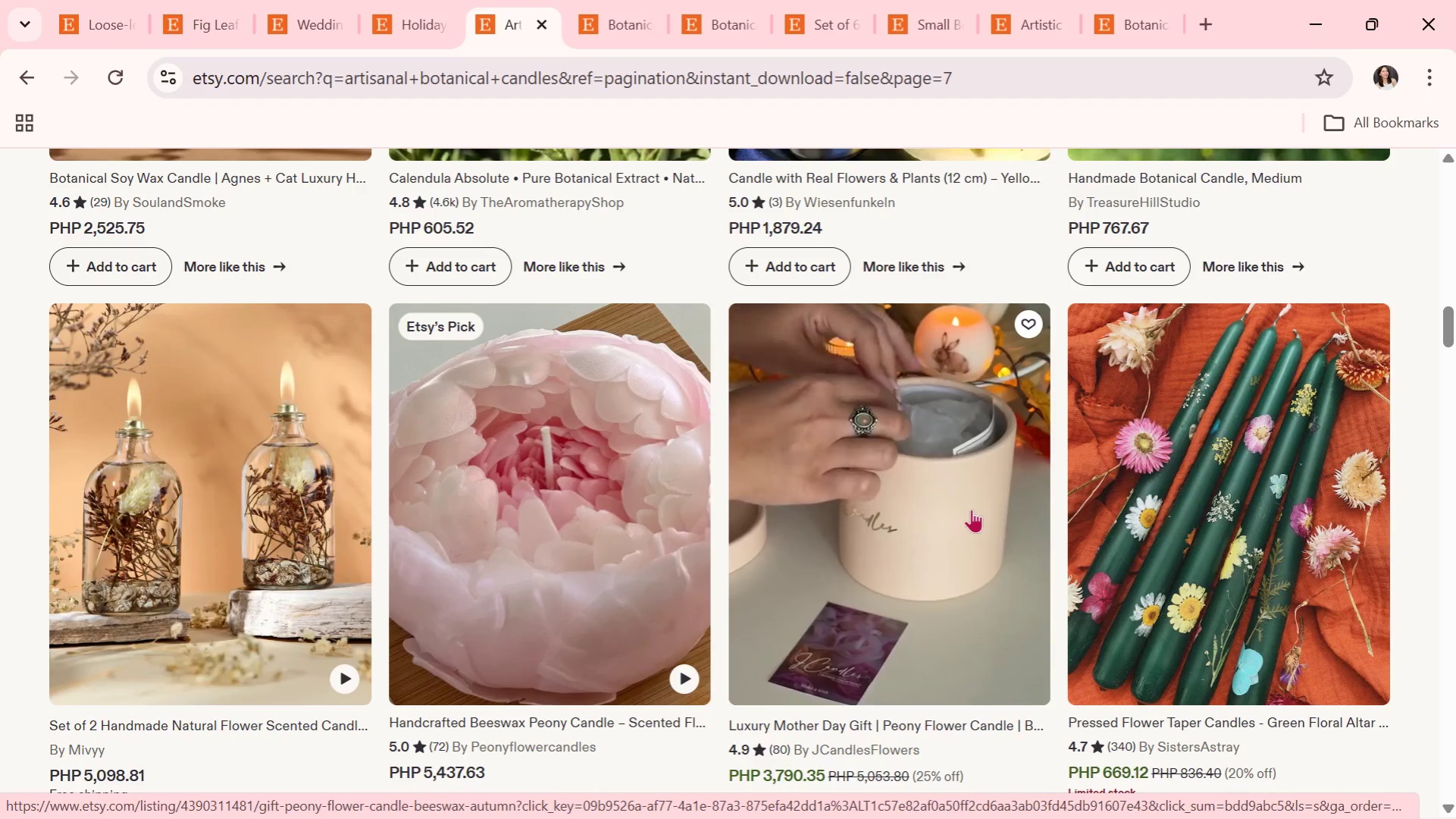 
wait(5.77)
 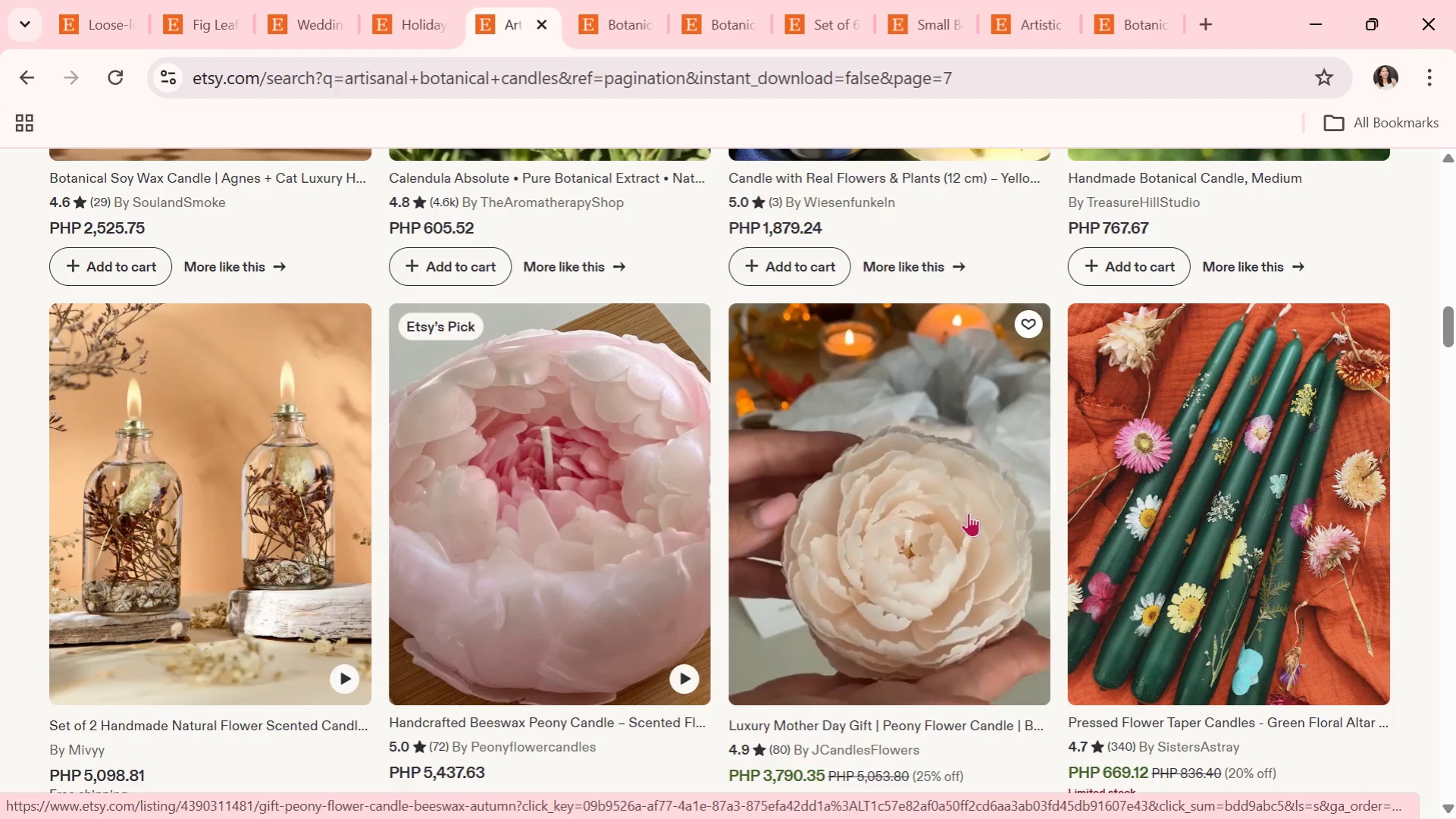 
scroll: coordinate [884, 433], scroll_direction: down, amount: 6.0
 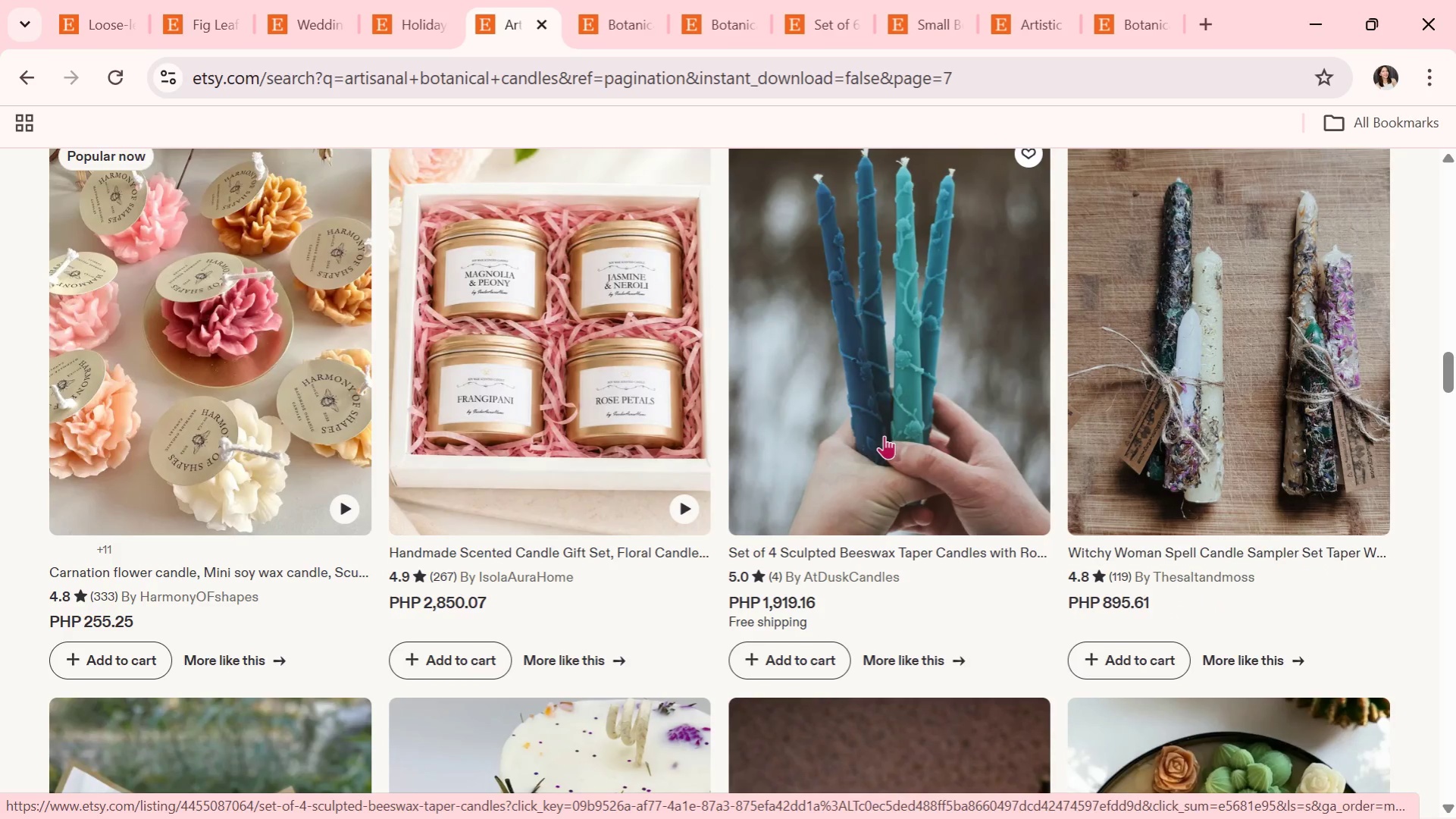 
scroll: coordinate [878, 477], scroll_direction: down, amount: 5.0
 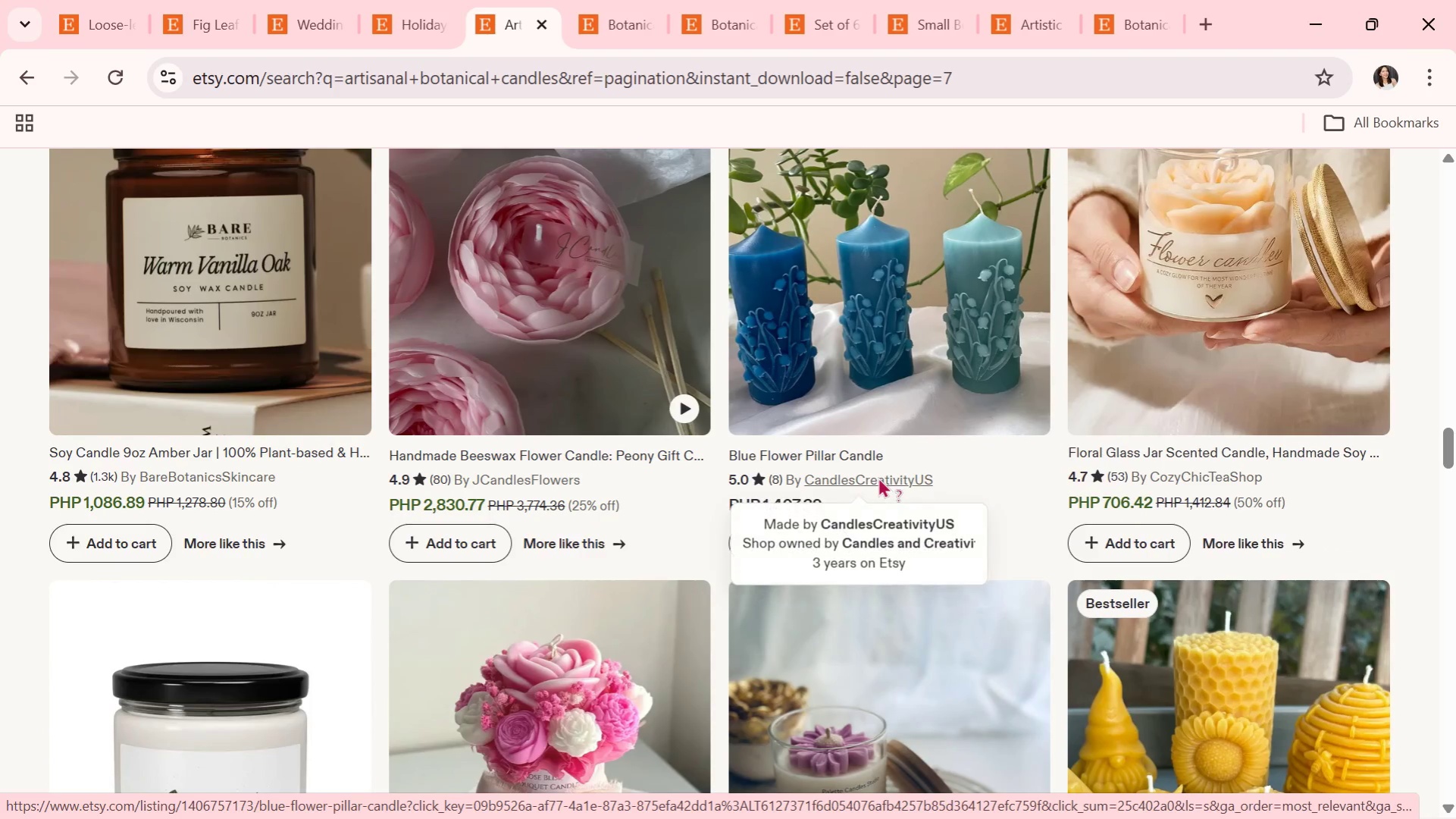 
scroll: coordinate [879, 434], scroll_direction: down, amount: 9.0
 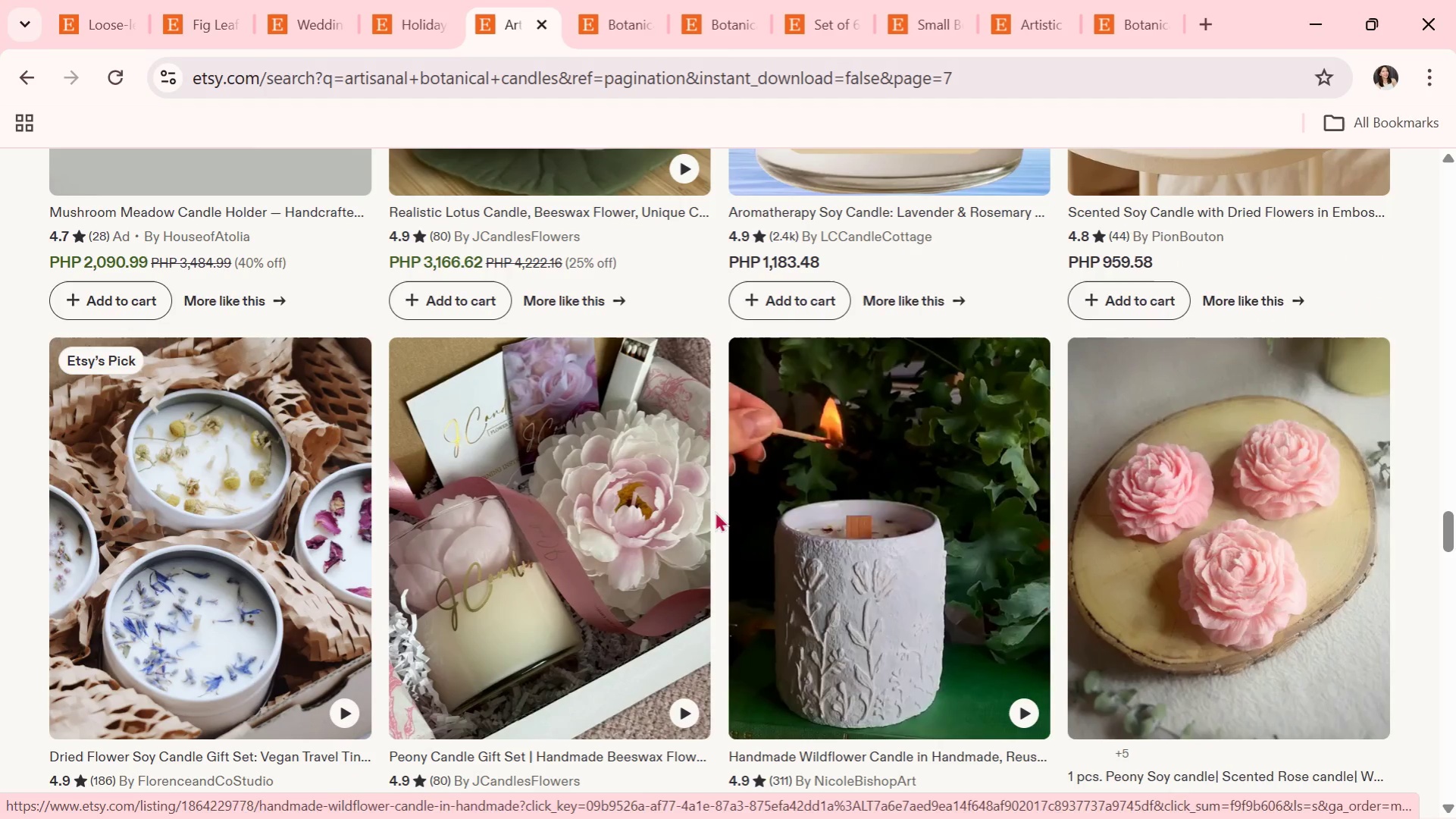 
left_click([313, 460])
 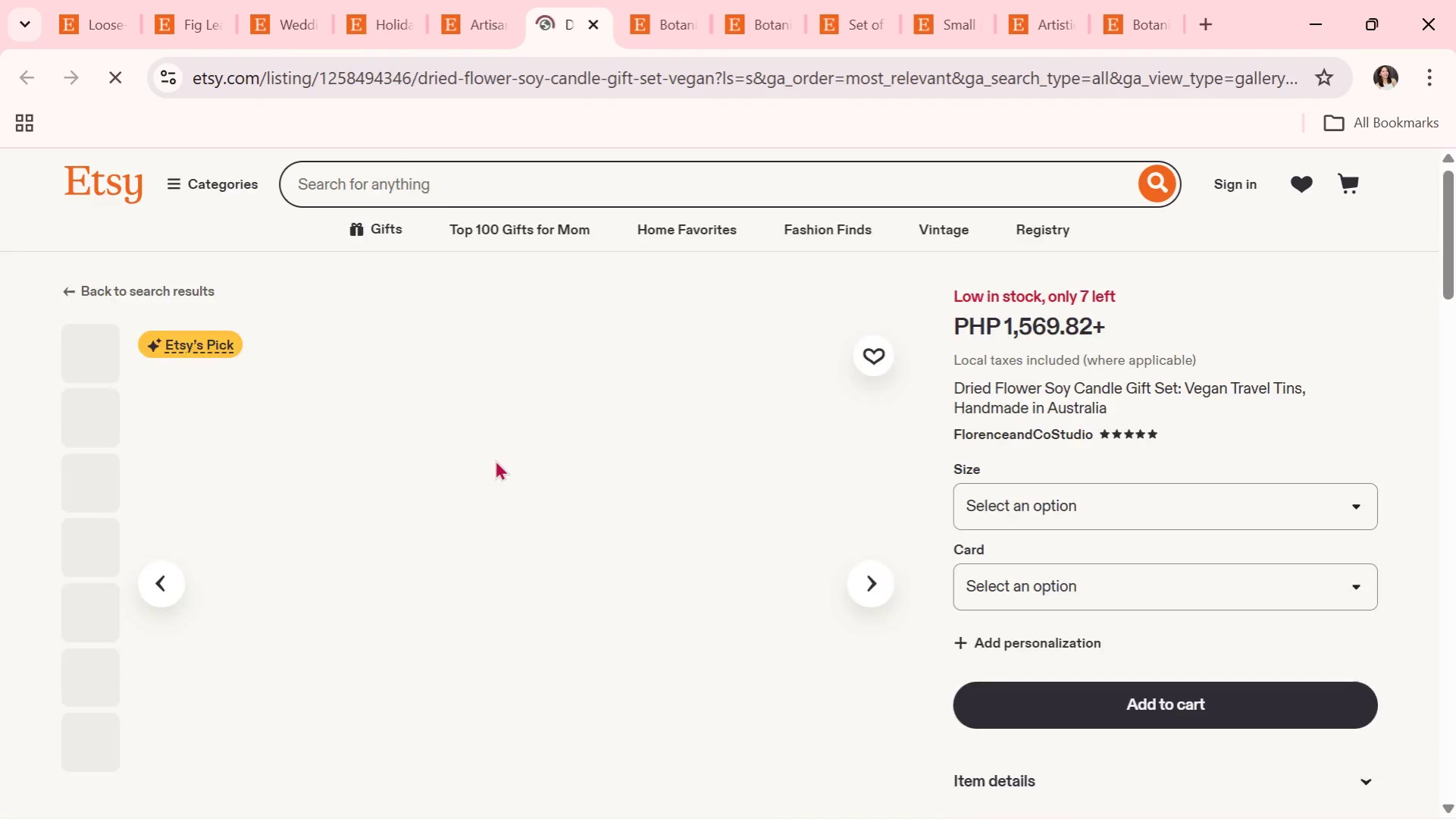 
scroll: coordinate [647, 464], scroll_direction: down, amount: 1.0
 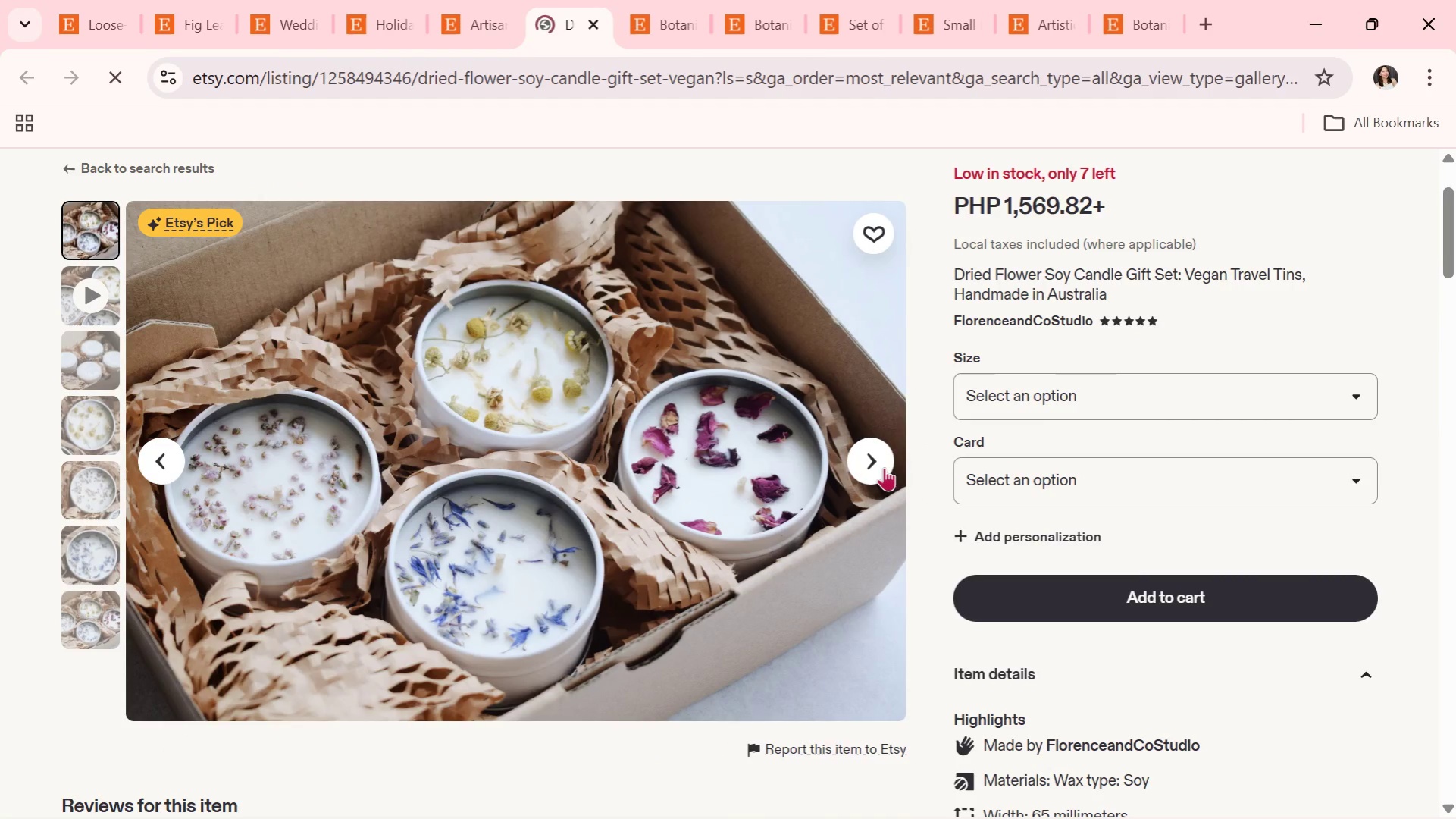 
left_click([875, 465])
 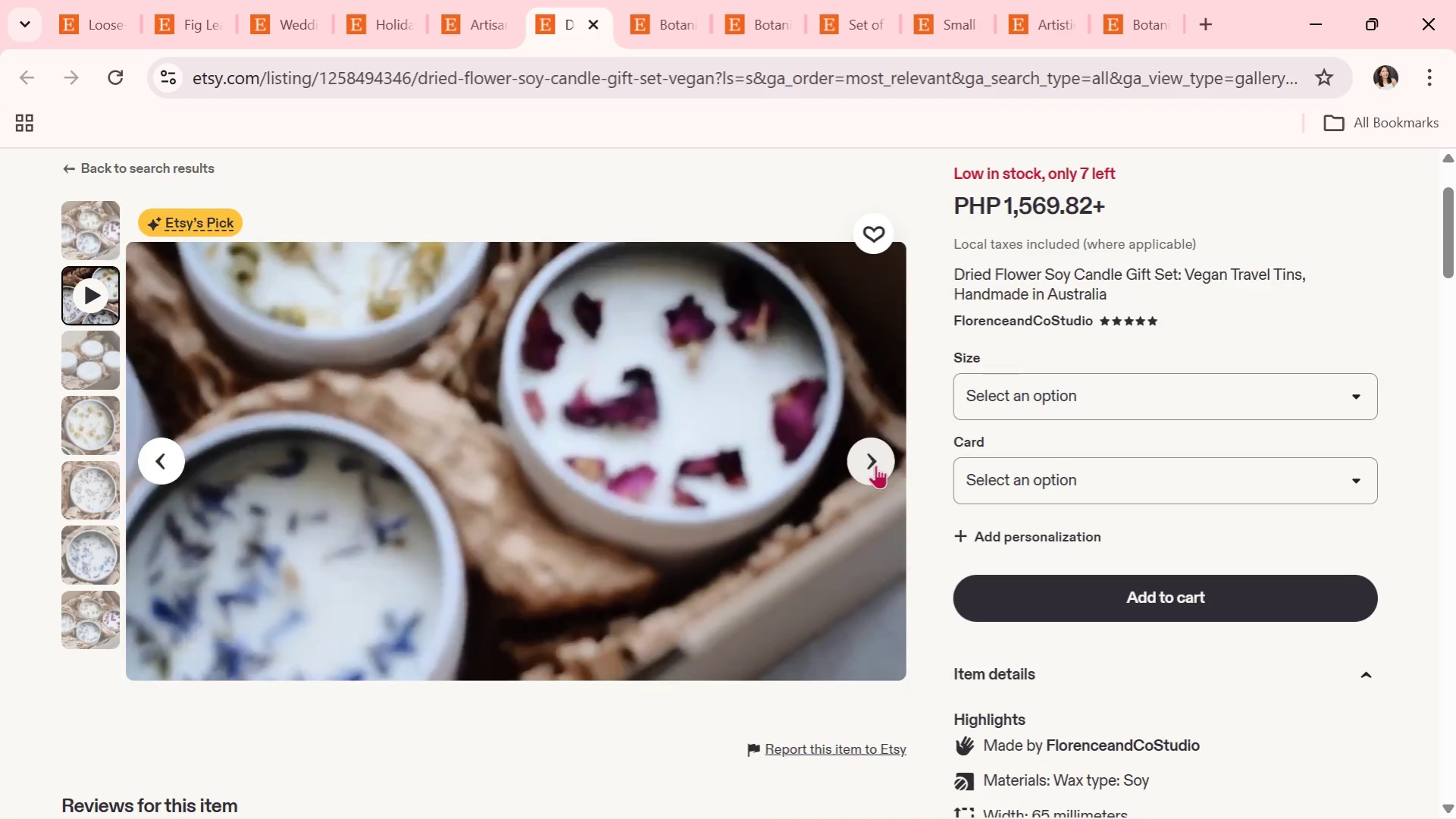 
left_click([875, 465])
 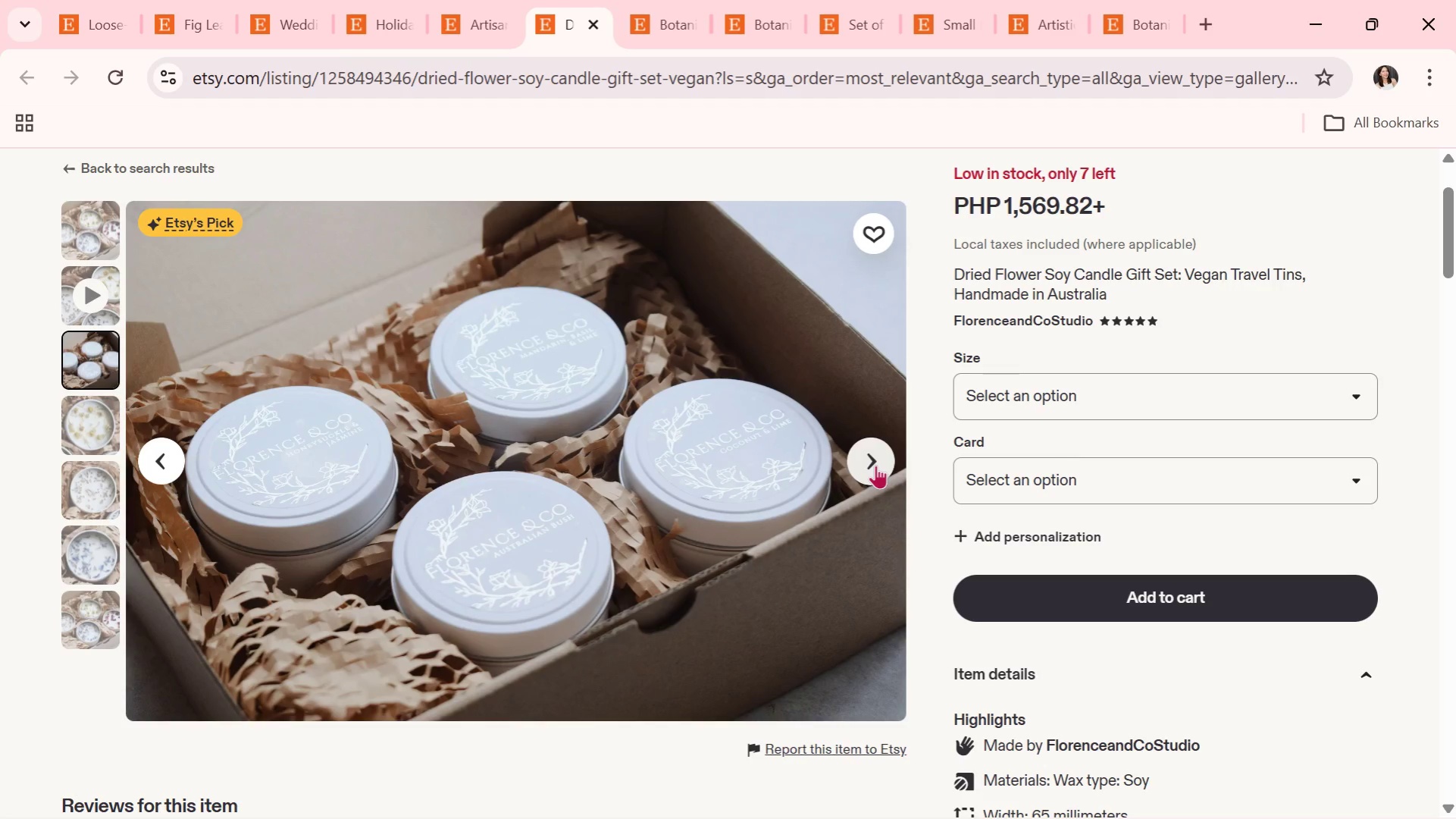 
wait(8.78)
 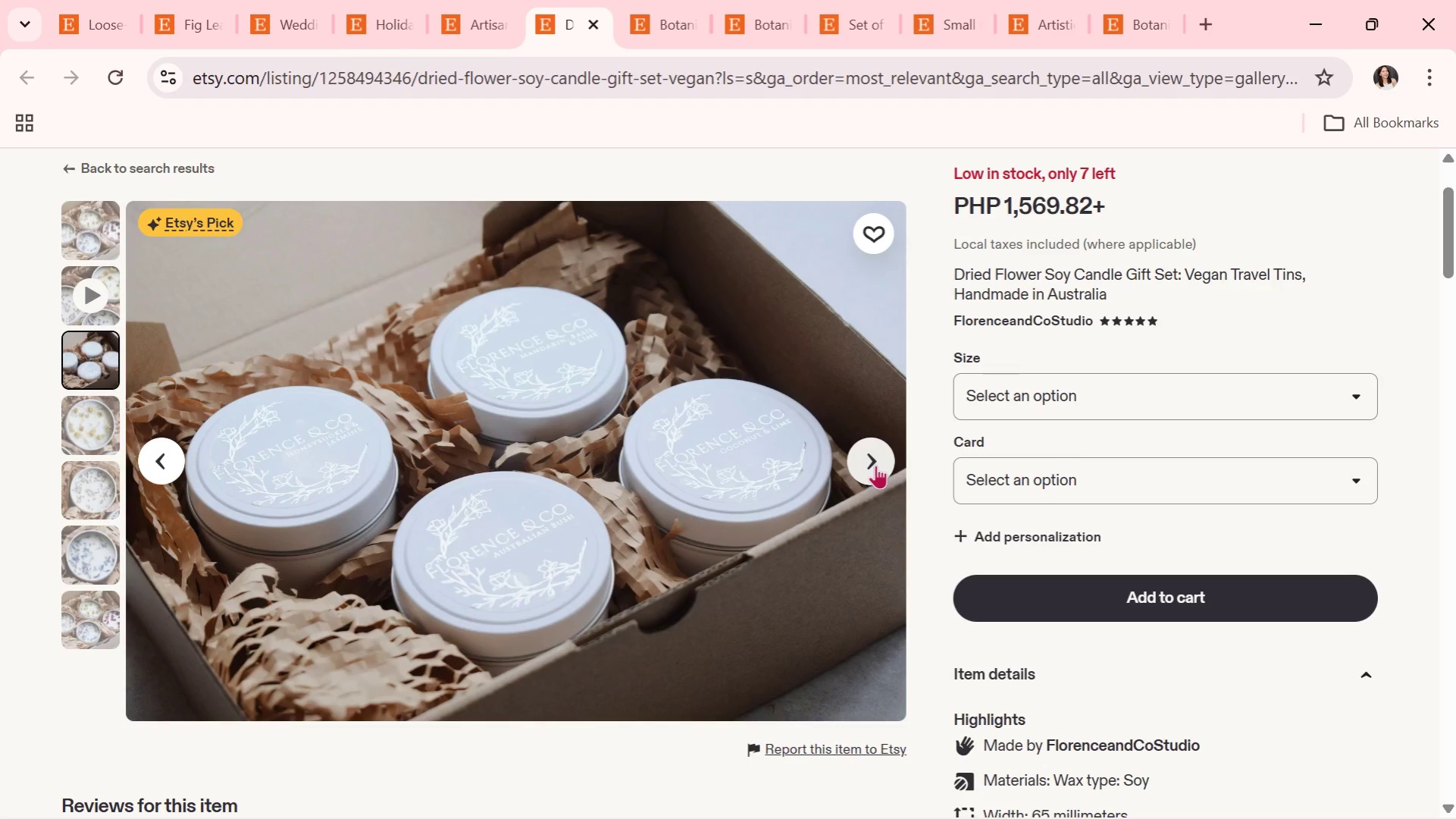 
left_click([875, 465])
 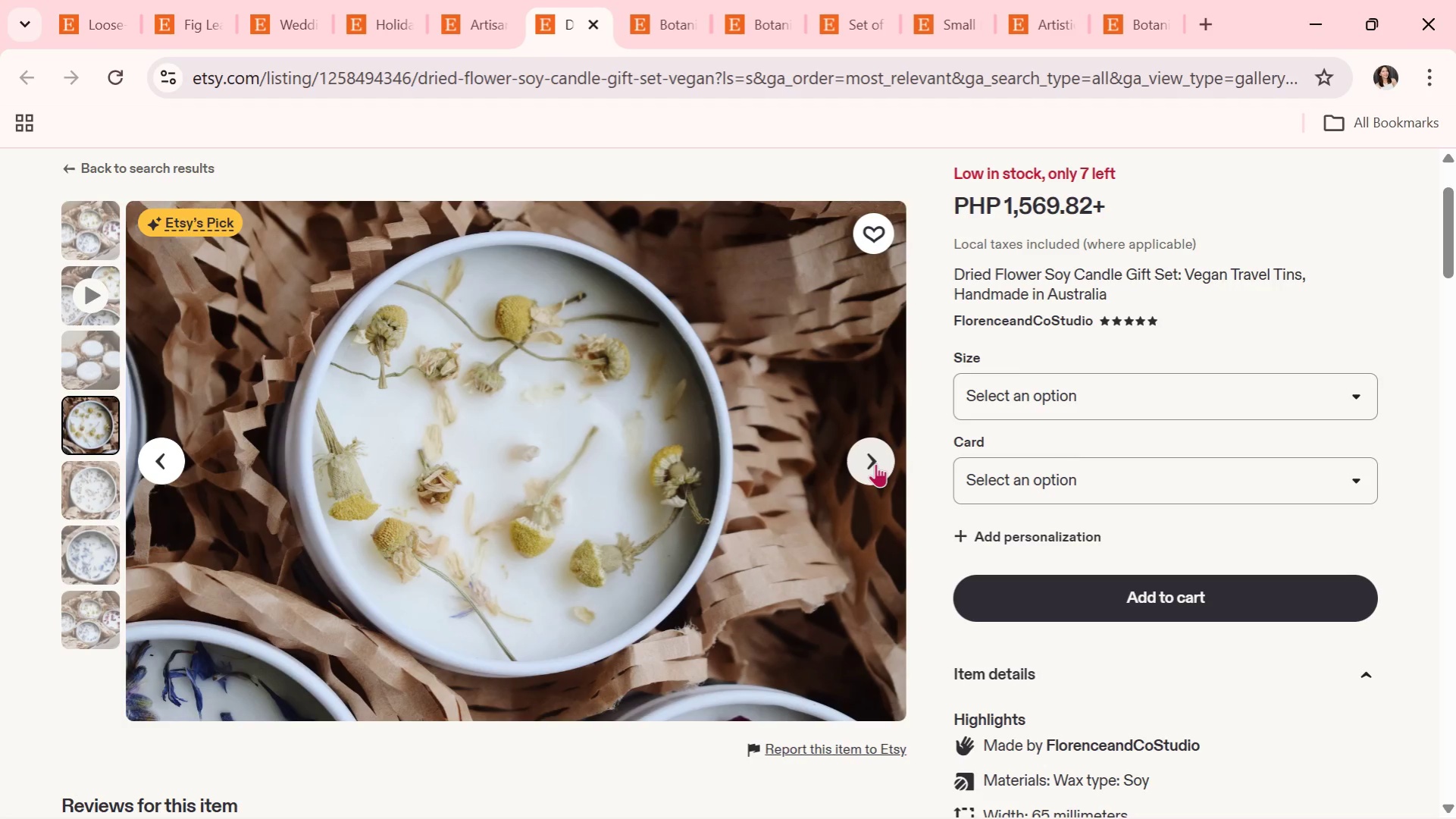 
left_click([875, 463])
 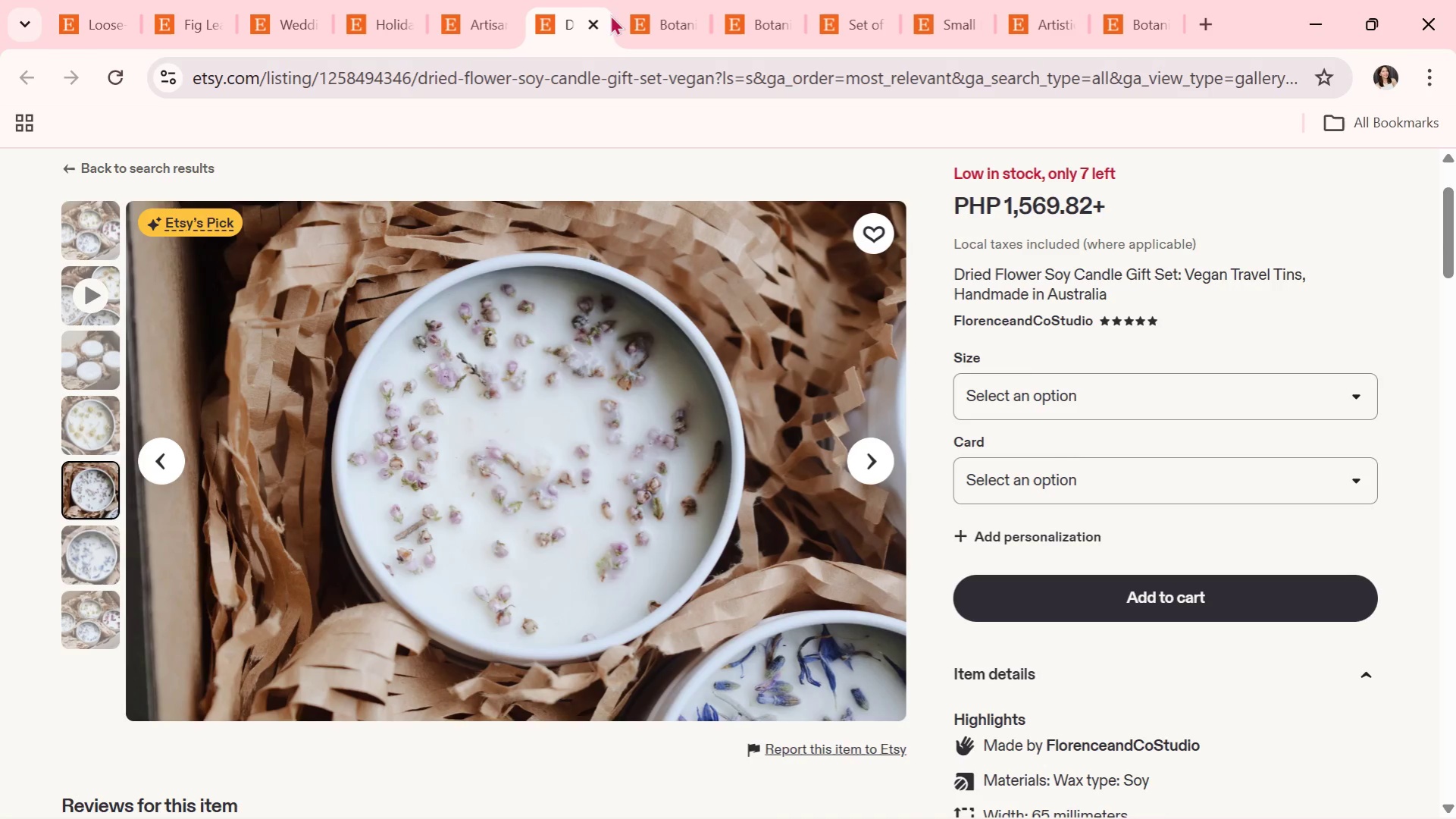 
left_click([598, 21])
 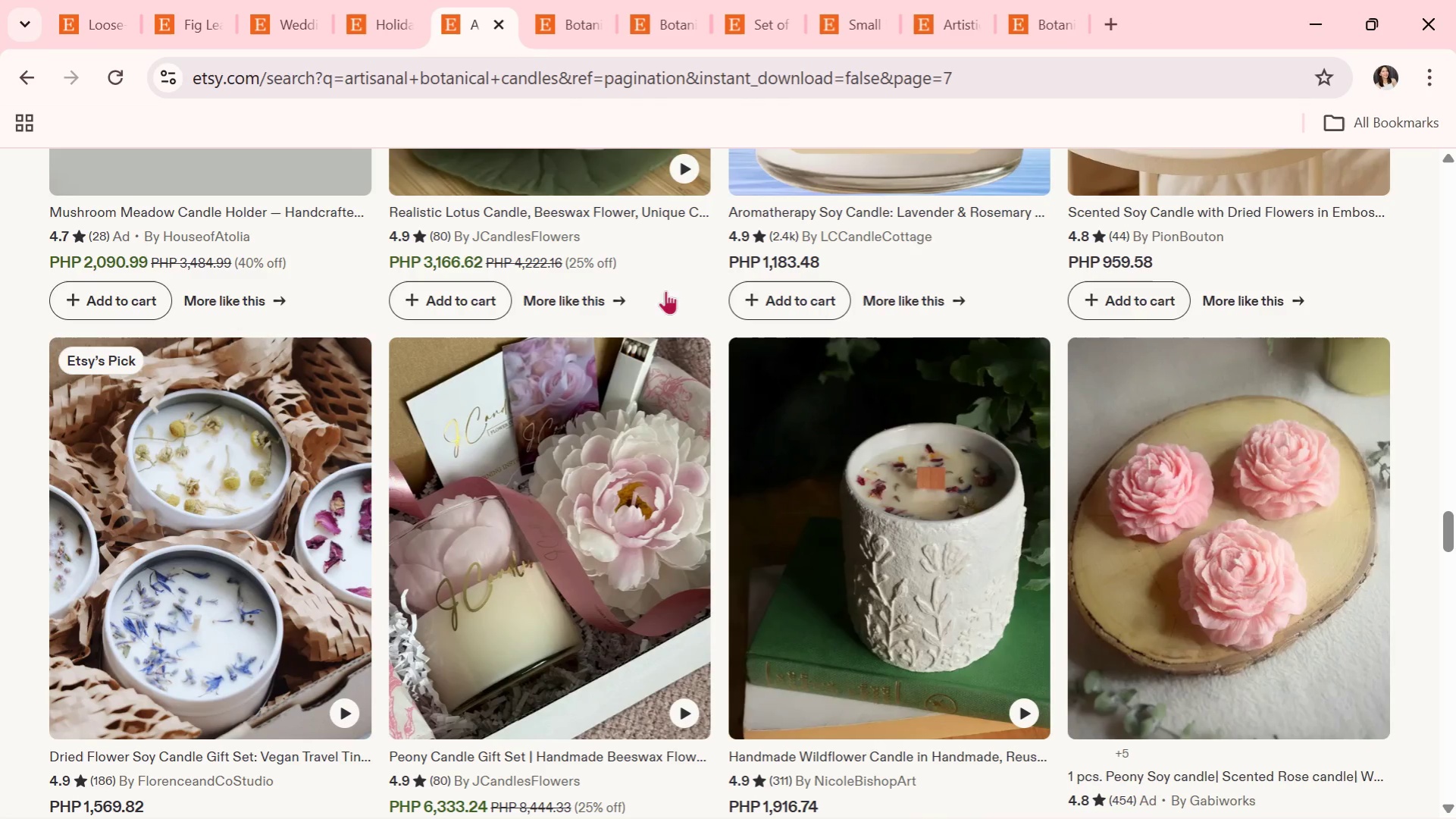 
scroll: coordinate [679, 327], scroll_direction: down, amount: 8.0
 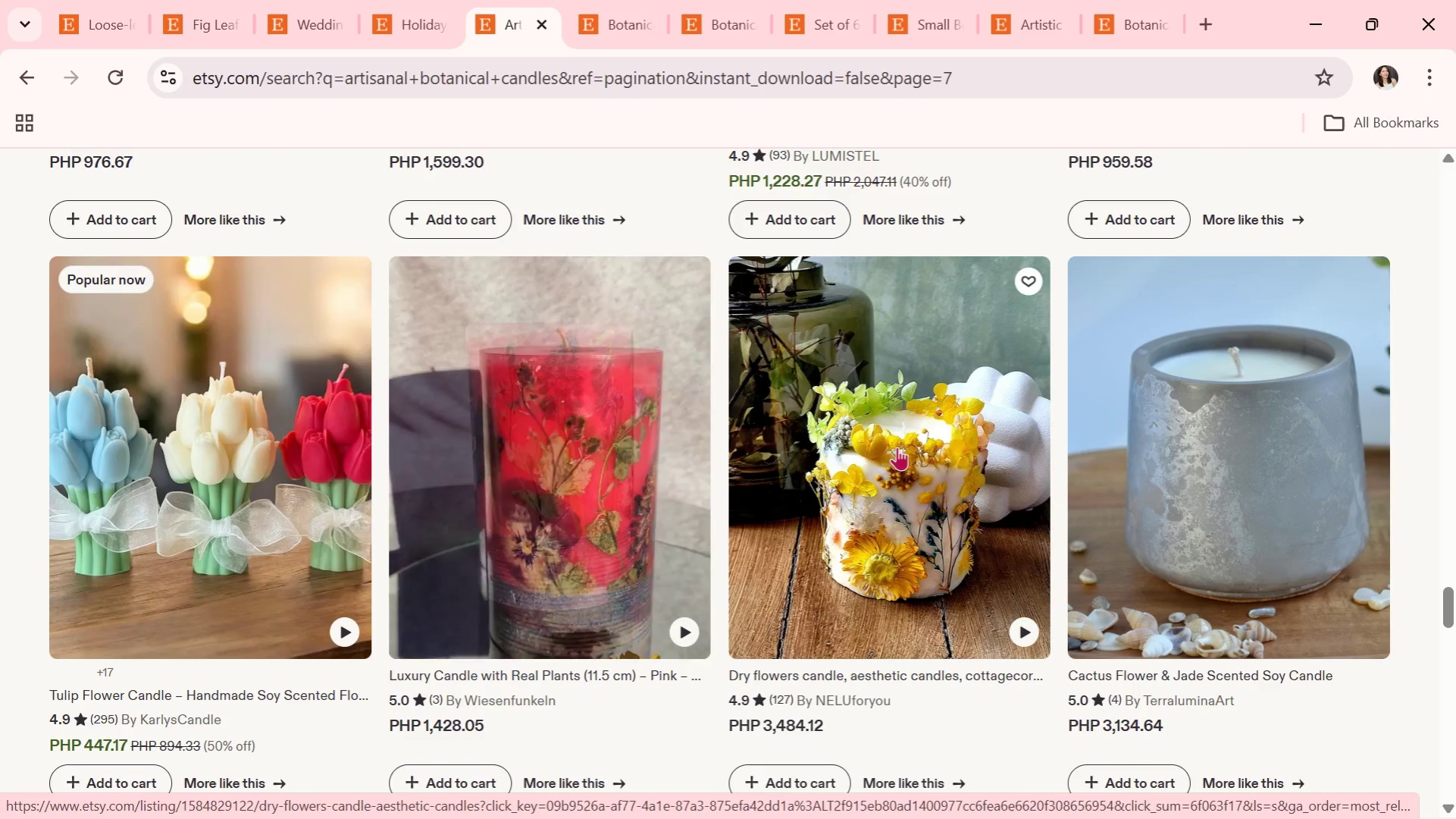 
left_click([935, 458])
 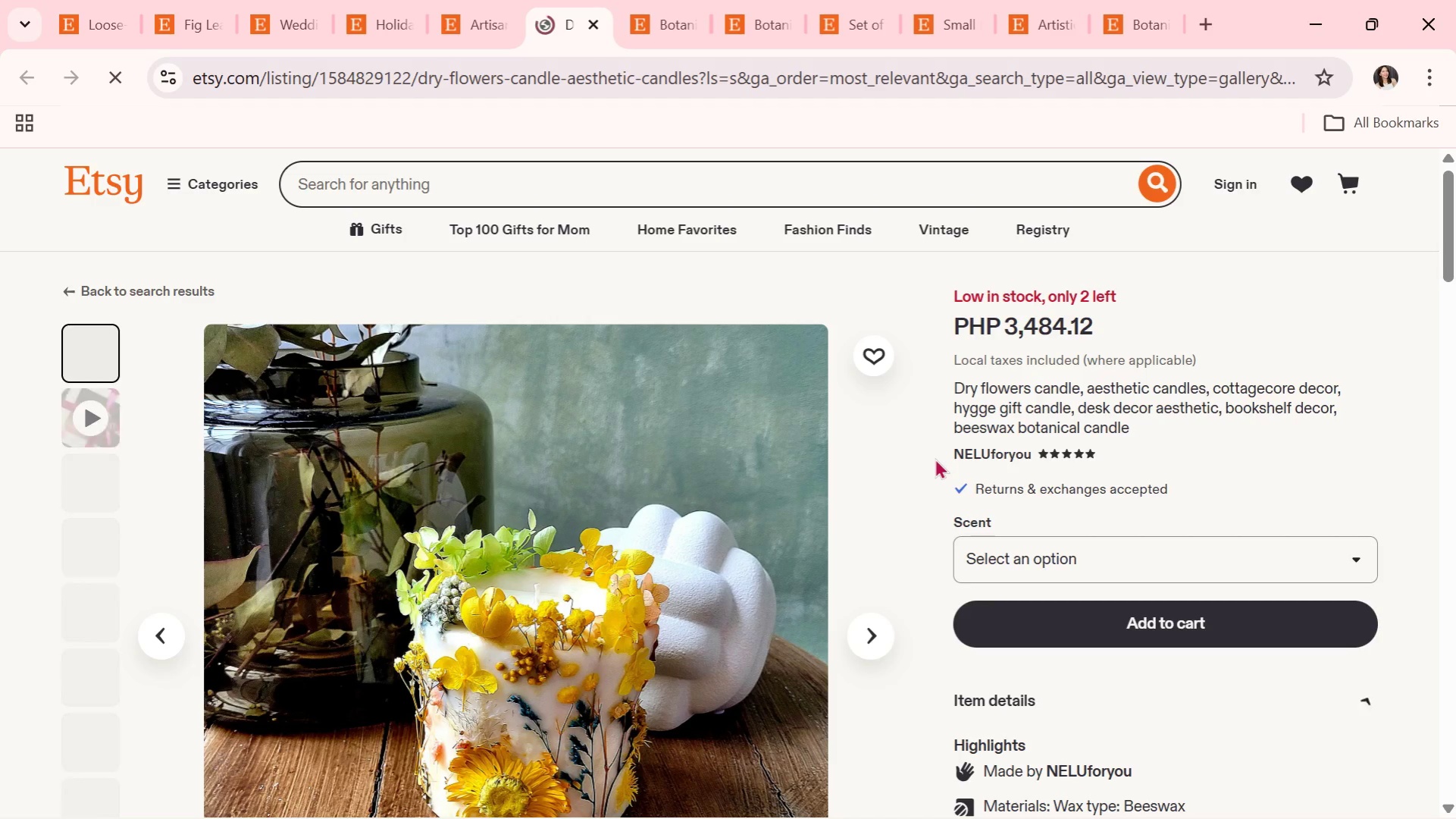 
scroll: coordinate [935, 458], scroll_direction: down, amount: 1.0
 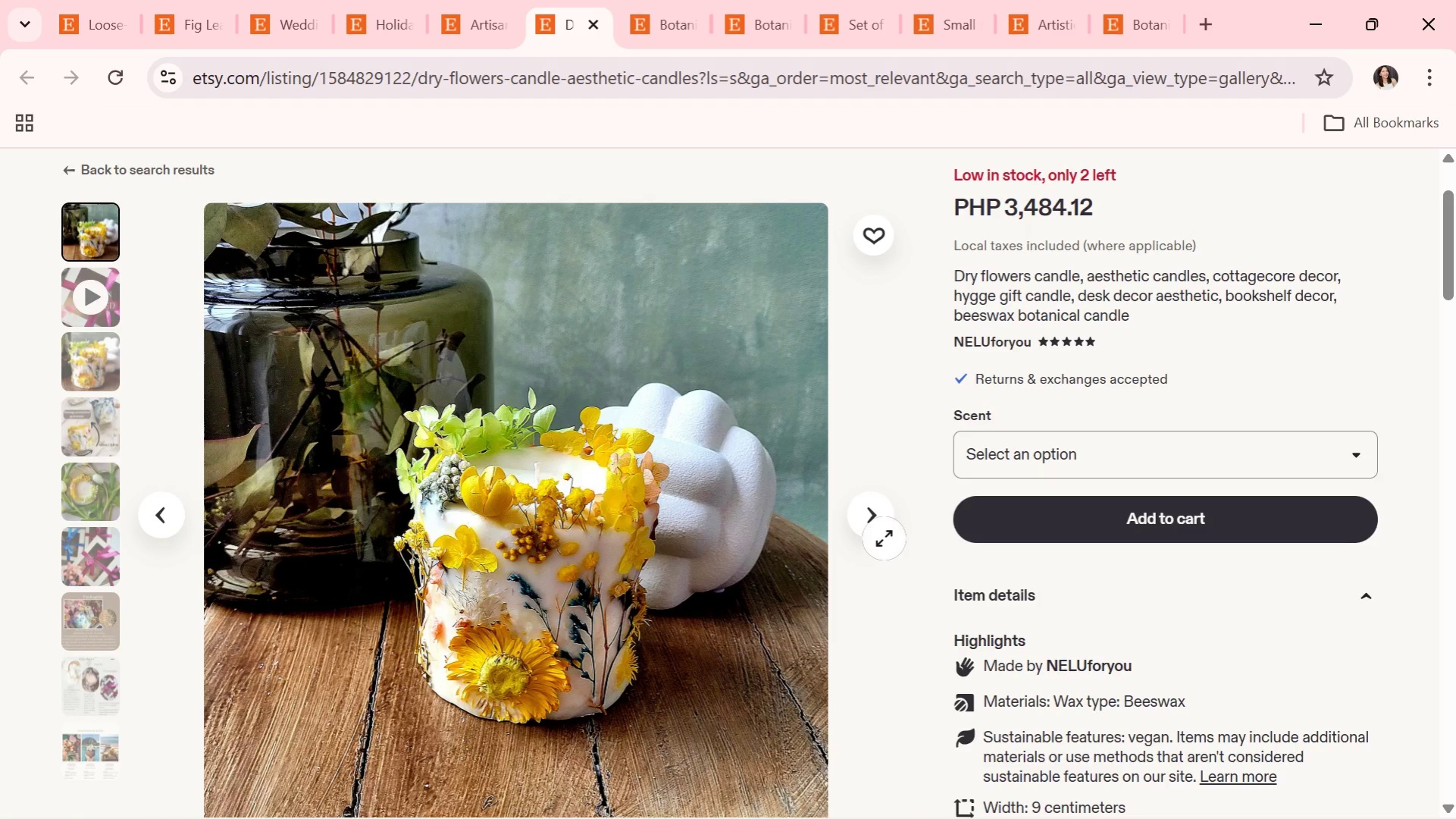 
left_click([874, 522])
 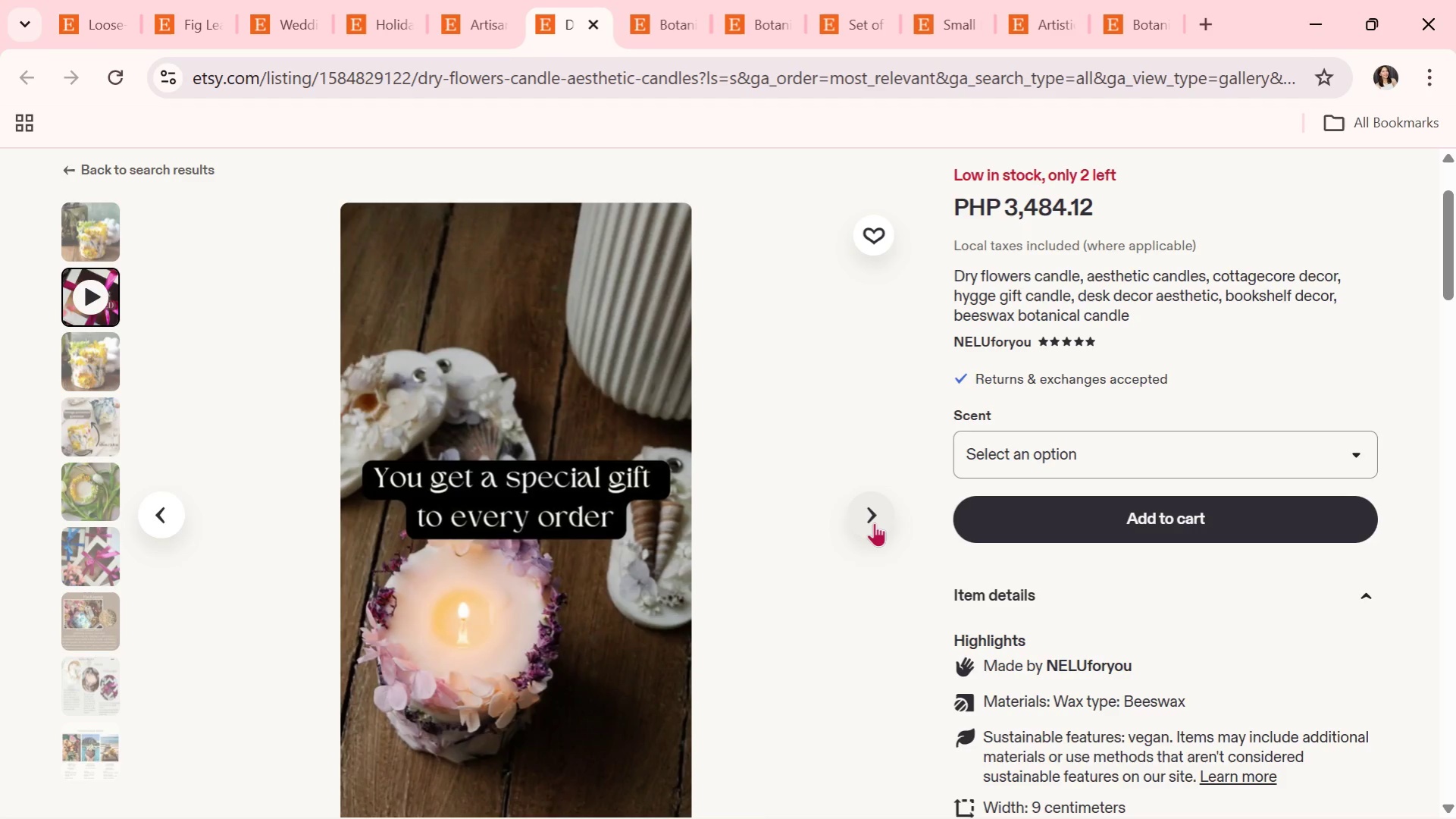 
wait(5.03)
 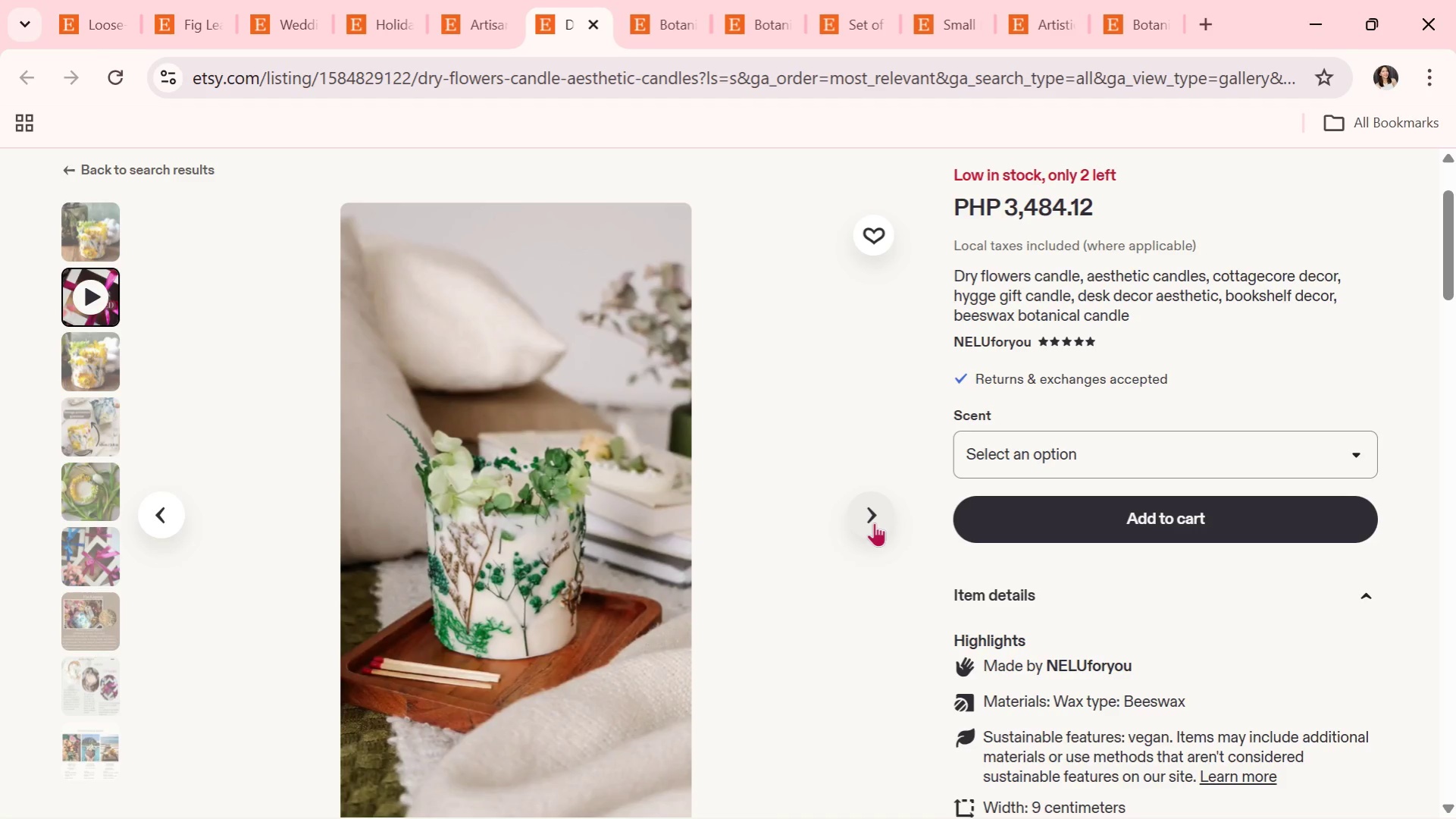 
left_click([874, 522])
 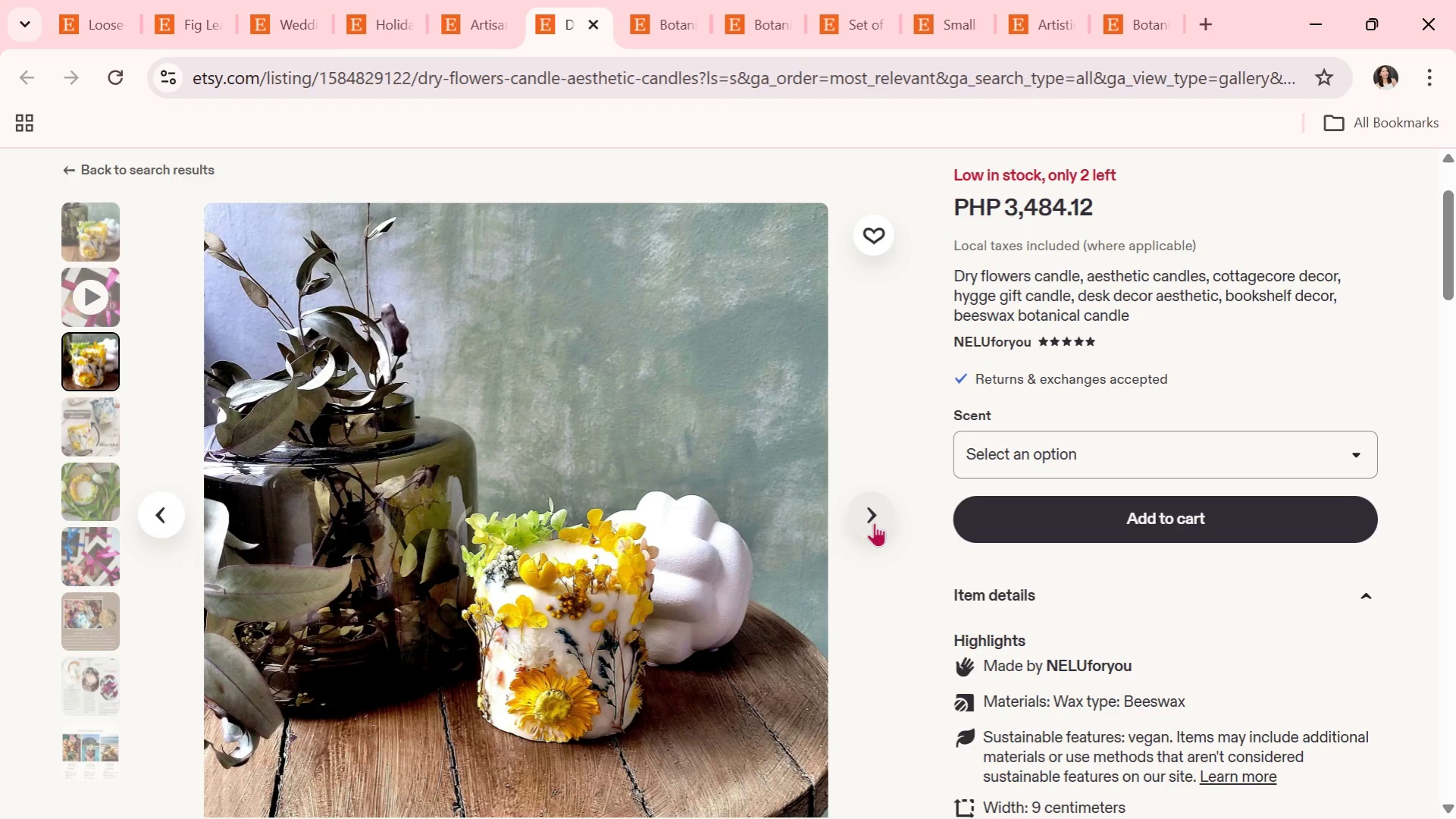 
left_click([874, 522])
 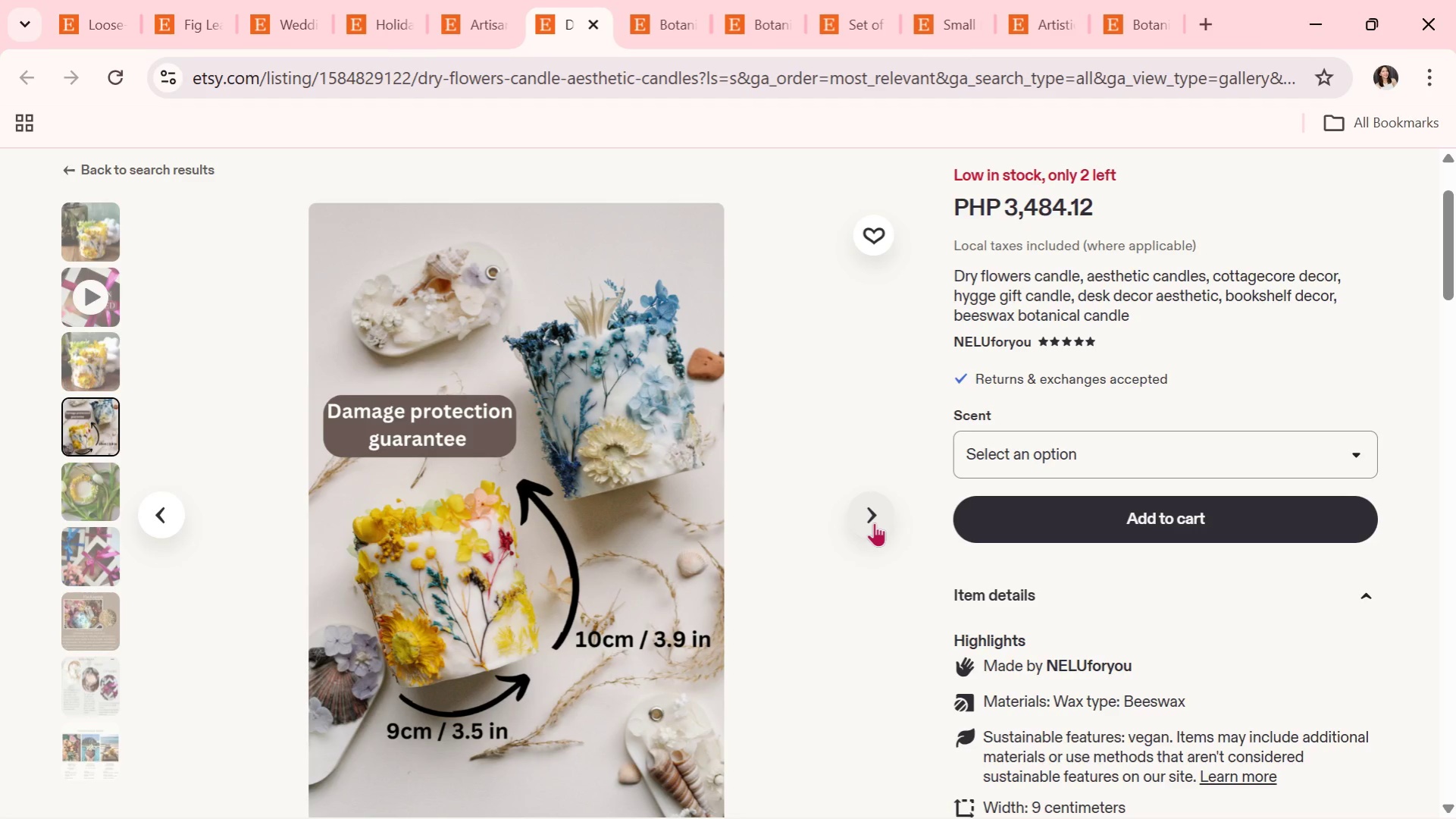 
wait(7.88)
 